 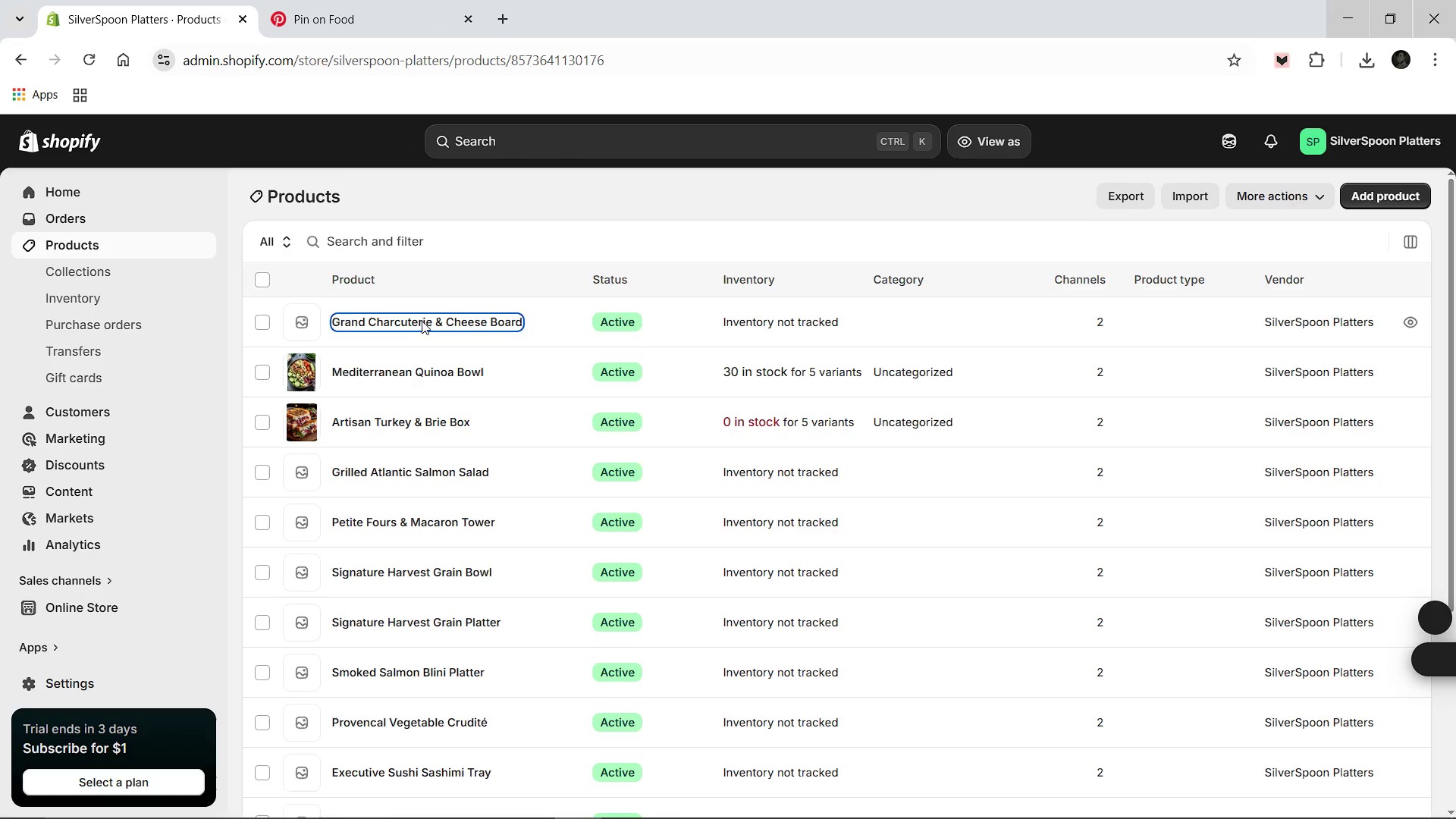 
left_click([532, 401])
 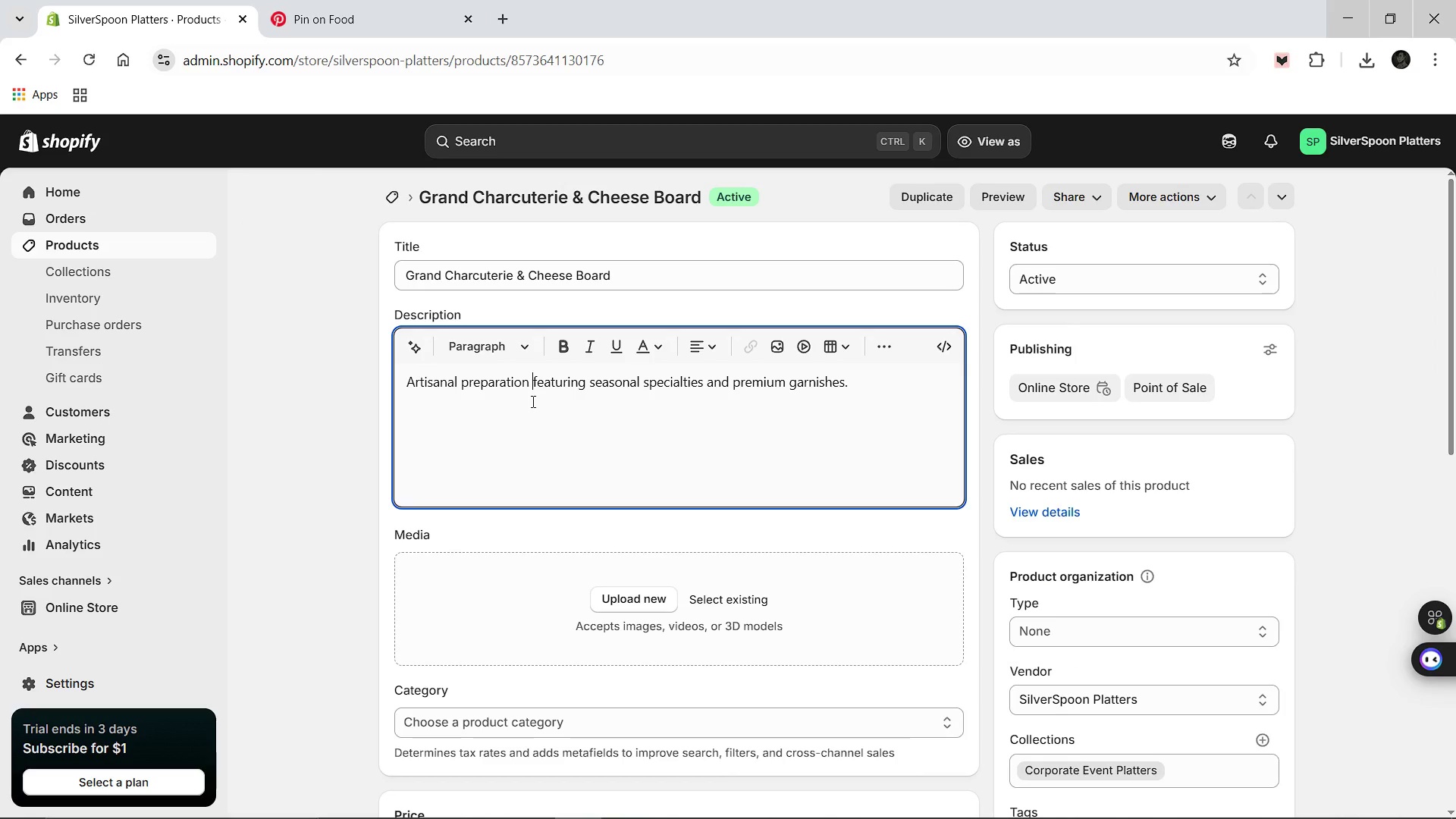 
left_click([532, 402])
 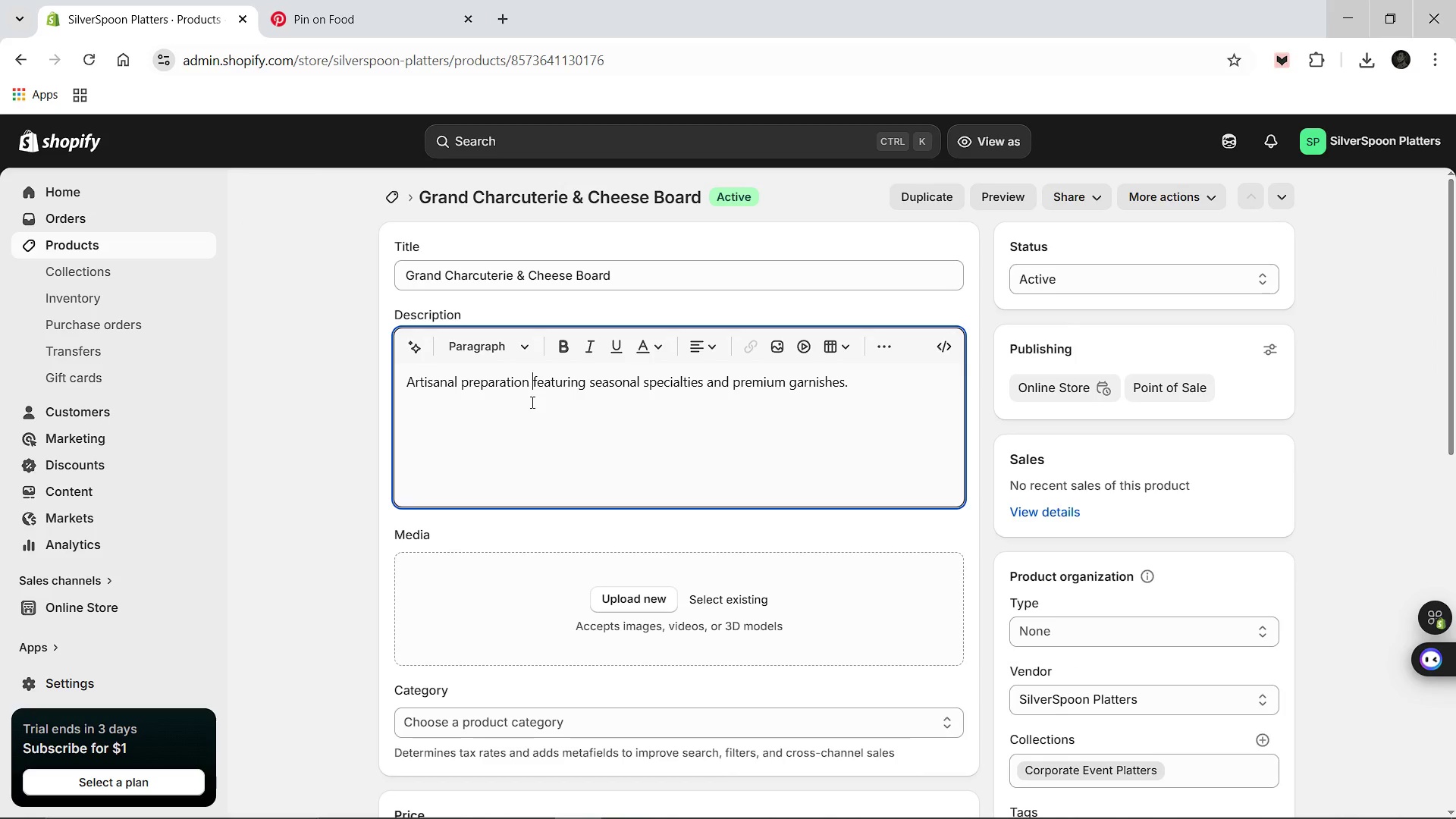 
key(Control+A)
 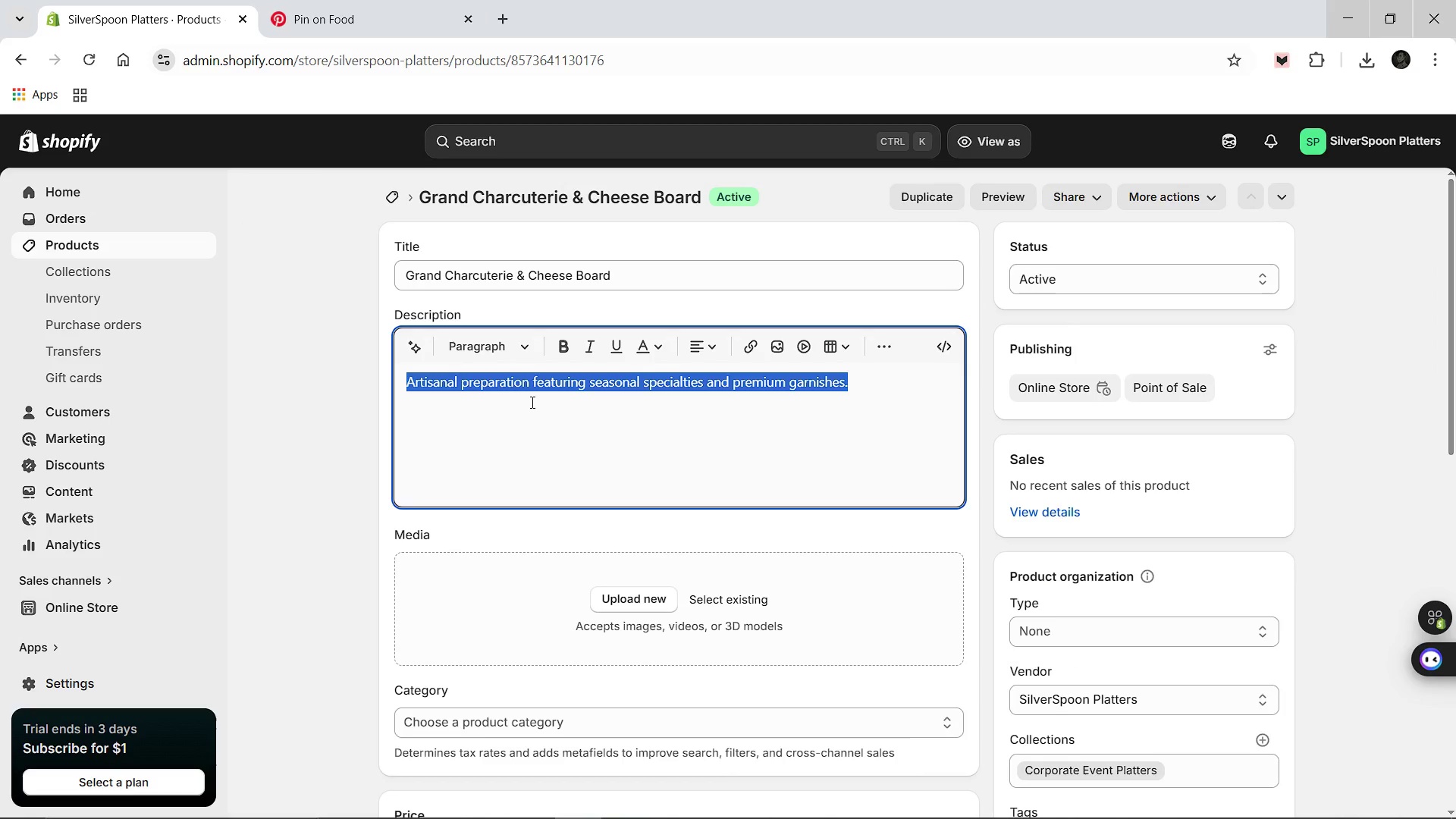 
type(a)
key(Backspace)
type(A curated selection of cured meats ad artisanal che)
 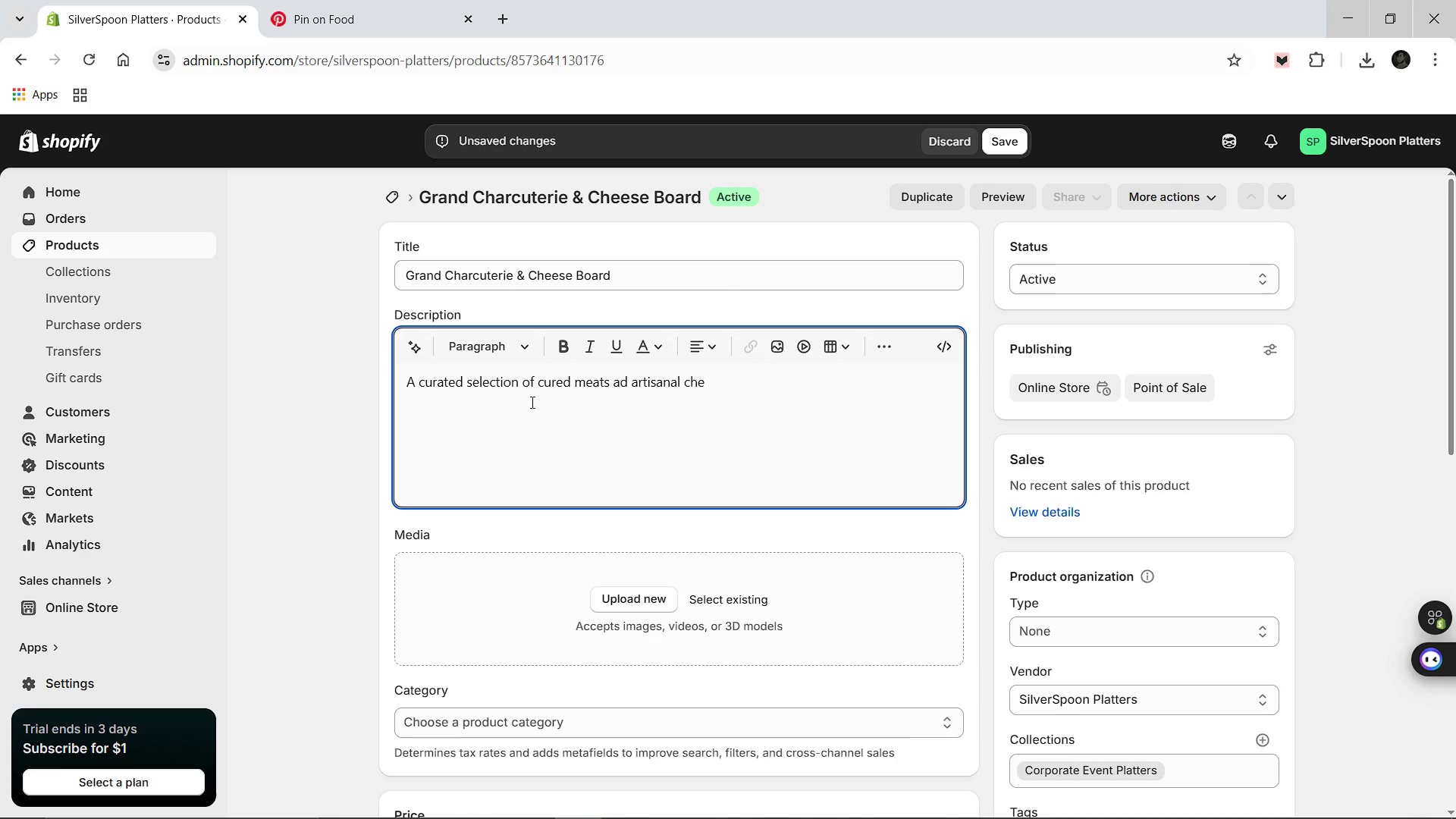 
type(eses with nuts and driedn )
key(Backspace)
key(Backspace)
key(Backspace)
type(d fruits. An impressive centerpiece for exc)
key(Backspace)
type(ecutive networking events.)
 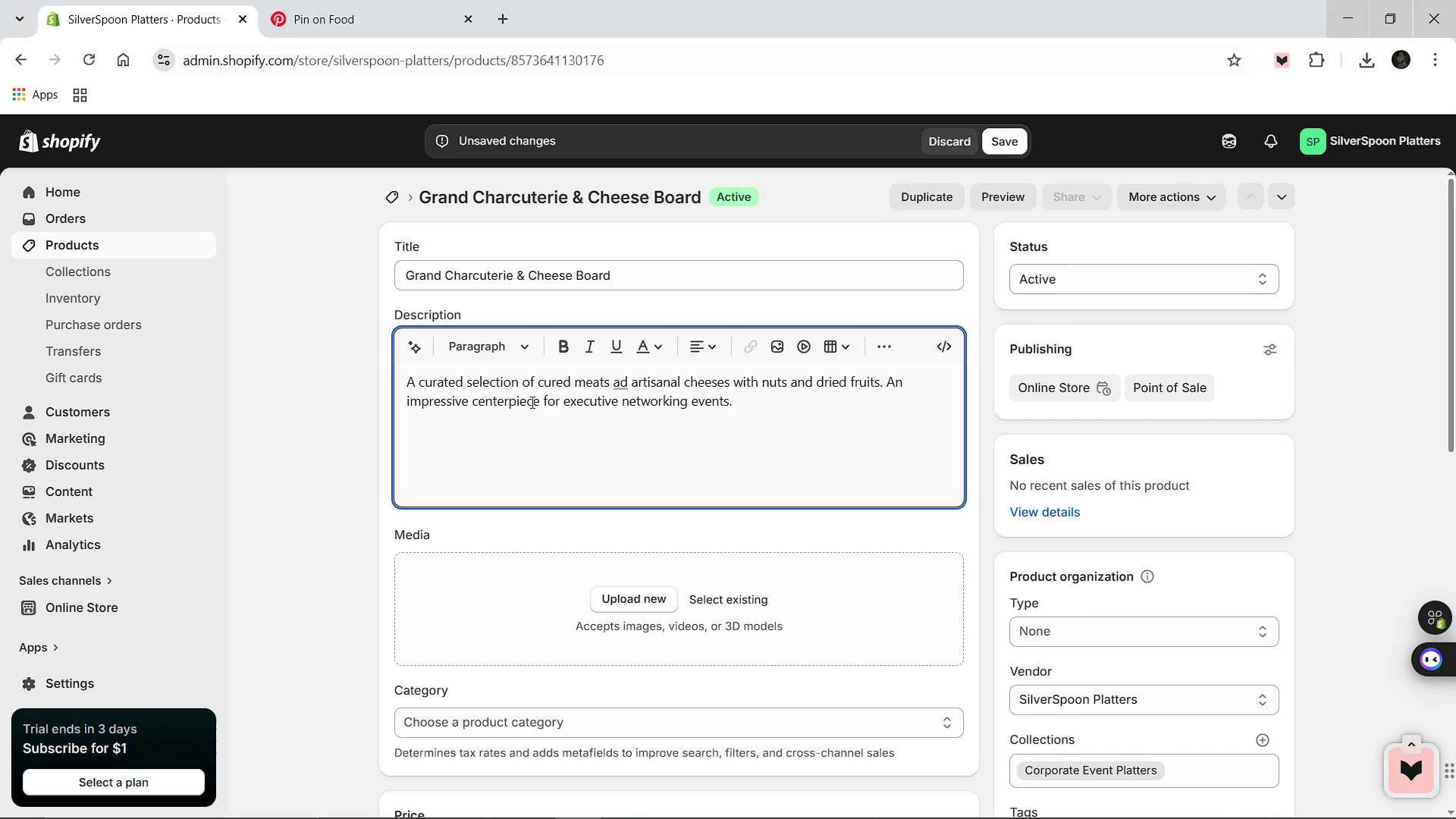 
left_click([618, 380])
 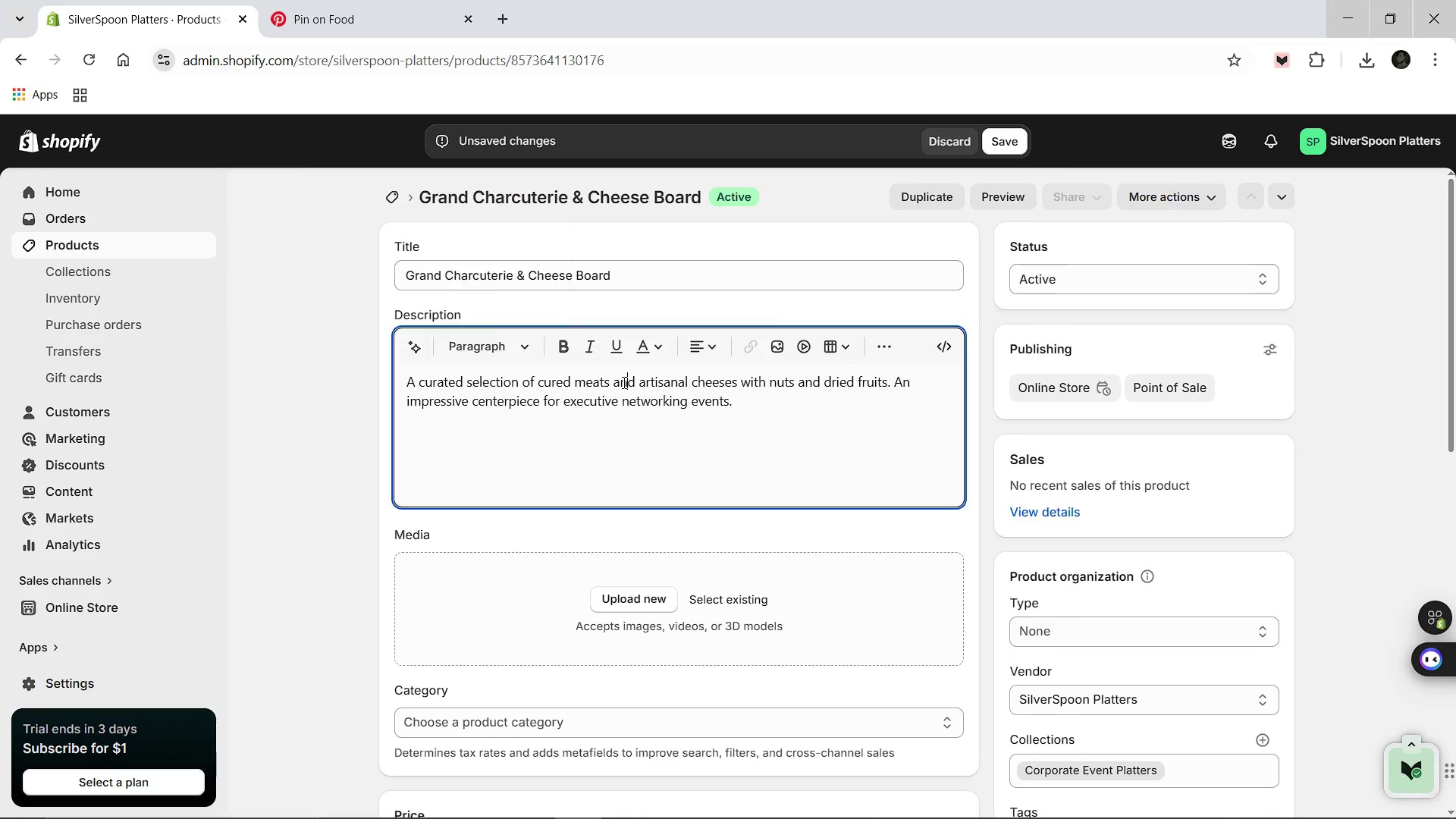 
key(N)
 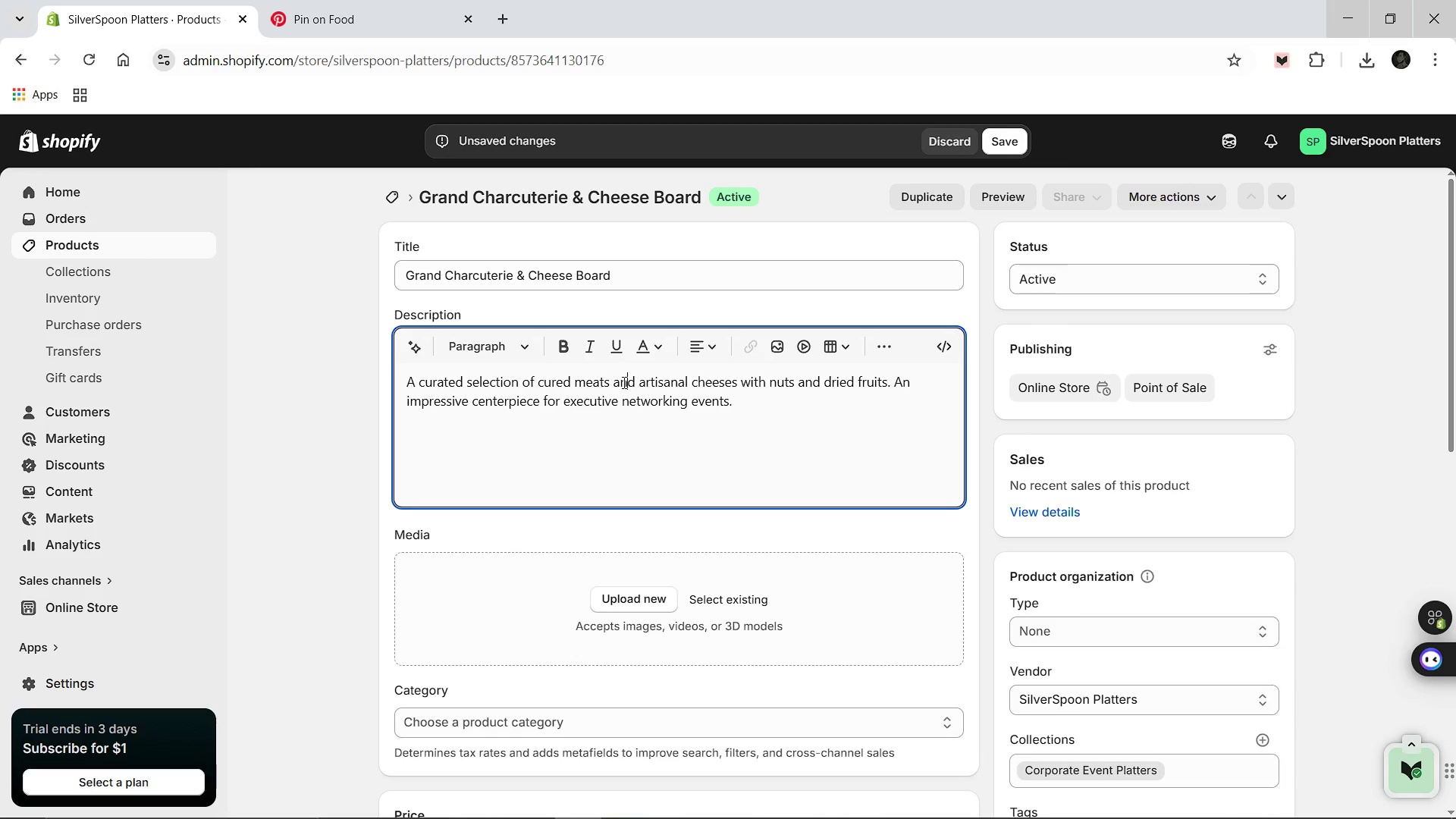 
wait(10.37)
 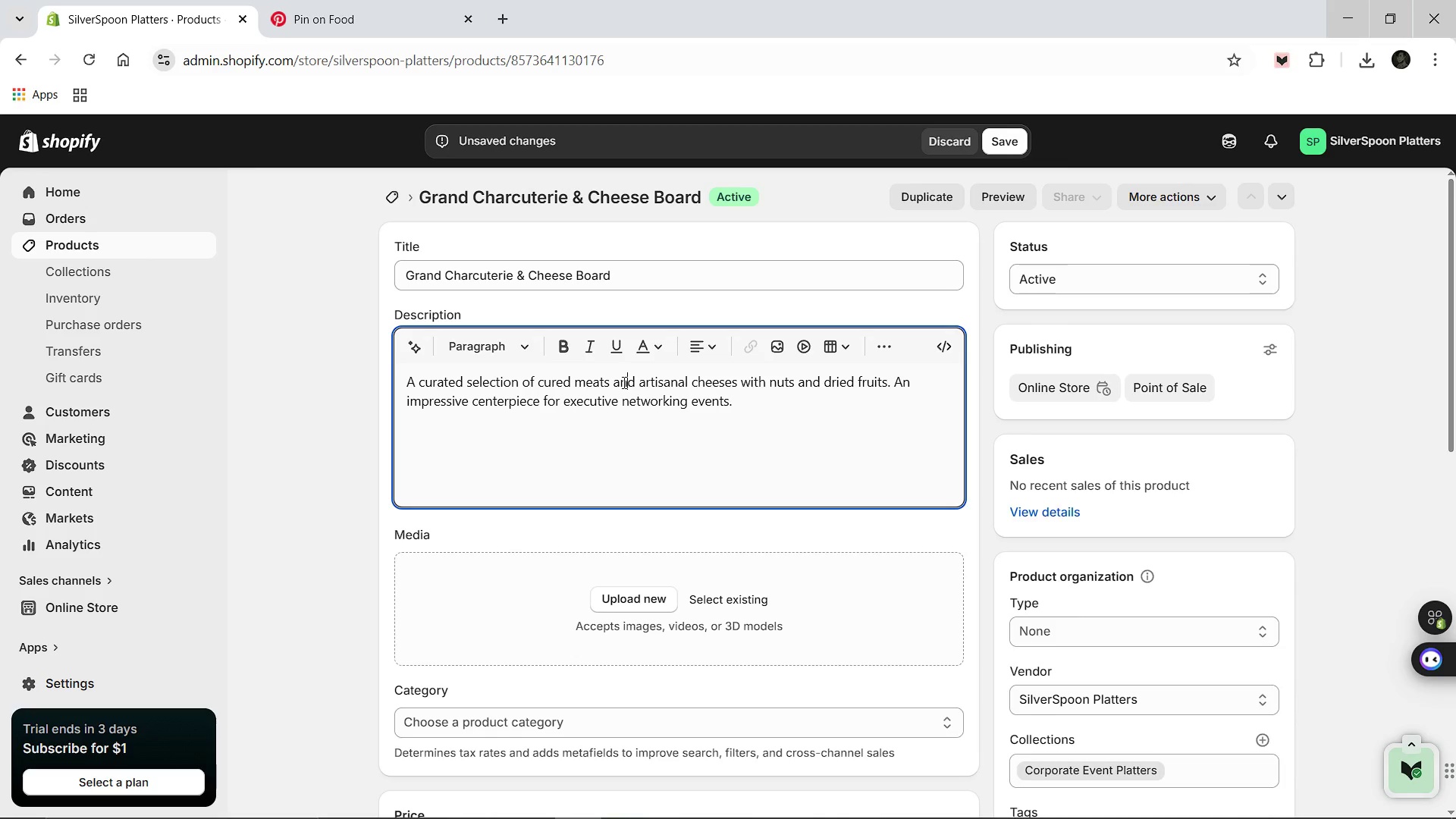 
mouse_move([1357, 74])
 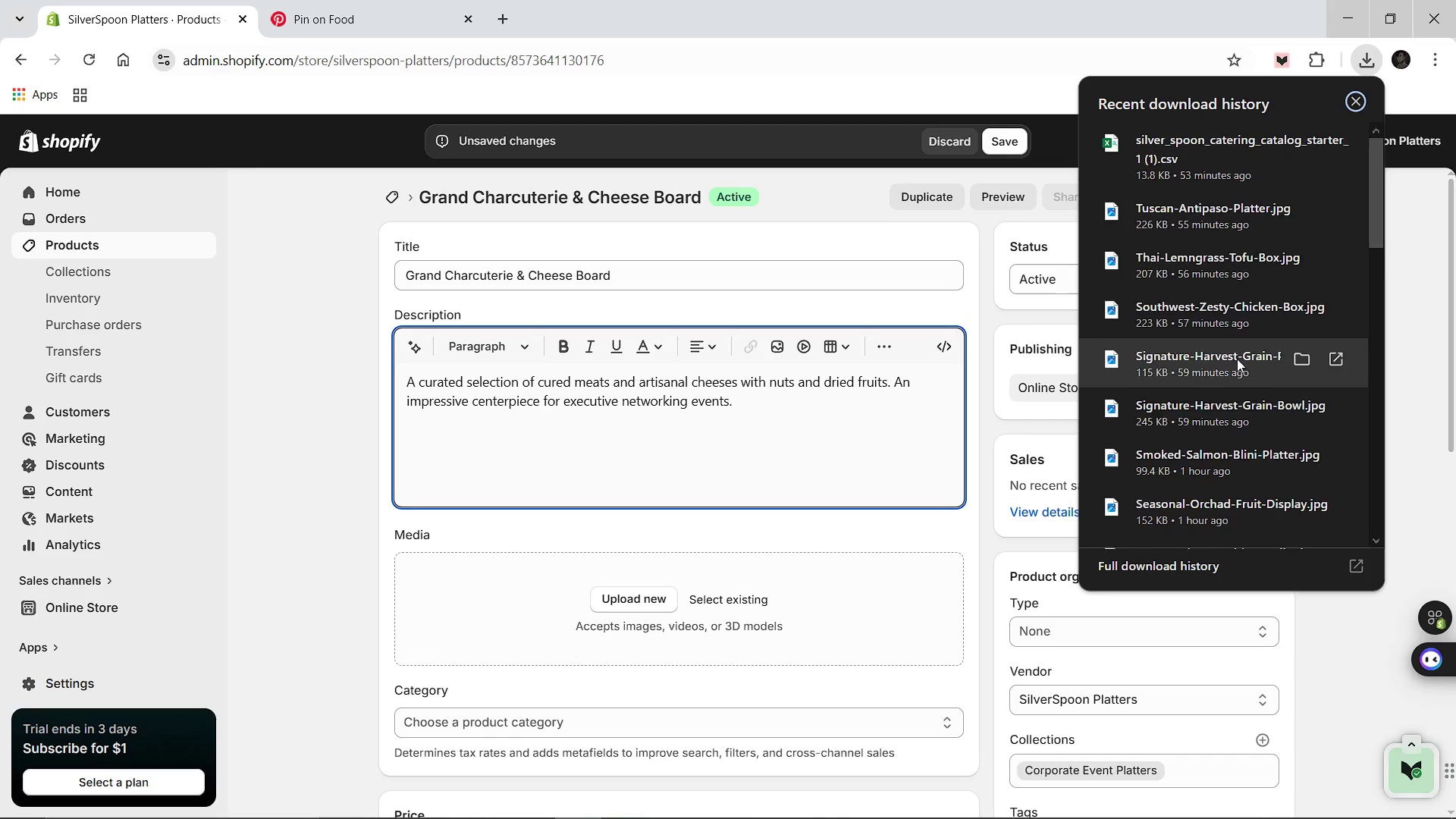 
scroll: coordinate [1237, 359], scroll_direction: down, amount: 4.0
 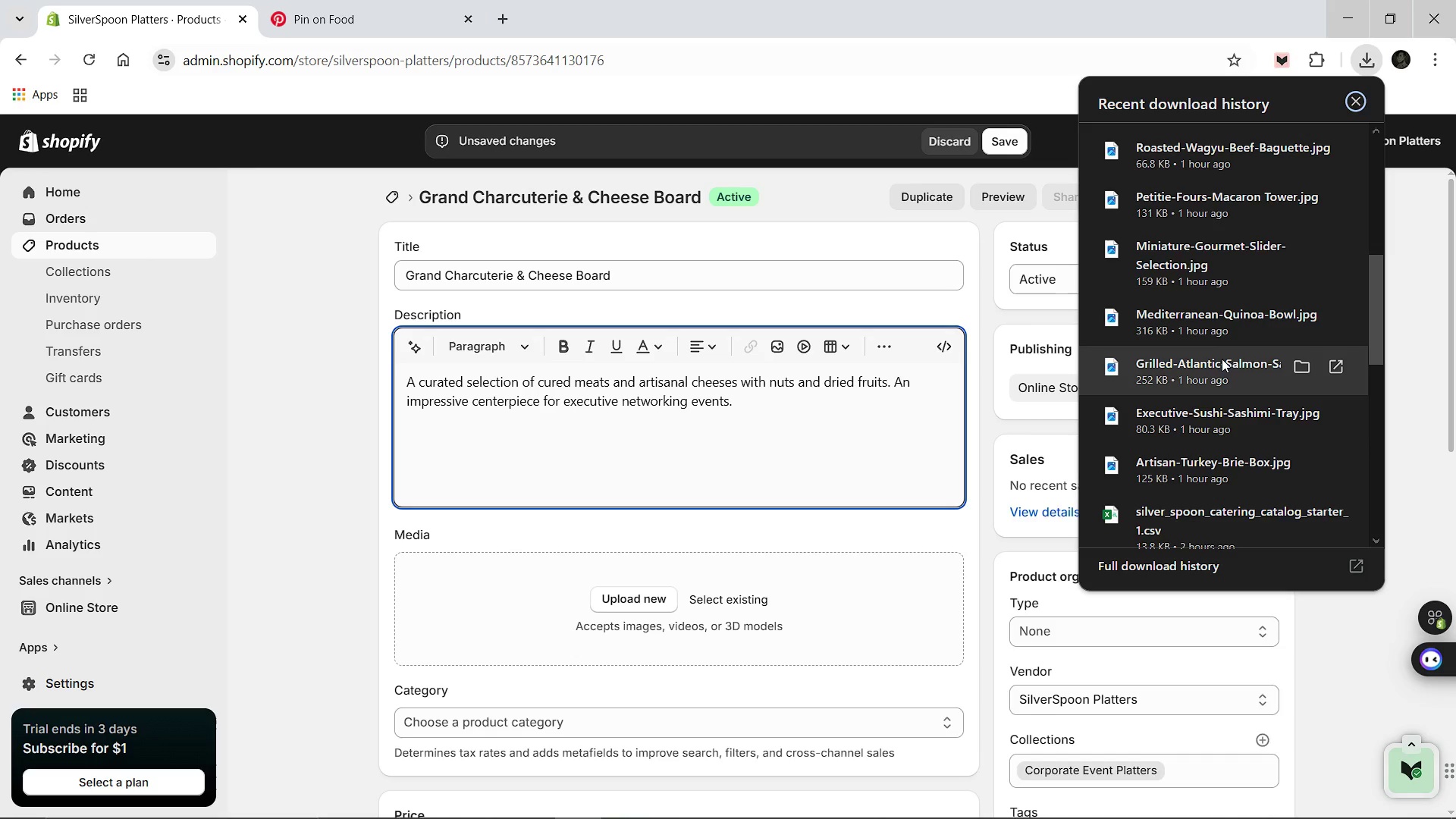 
scroll: coordinate [1206, 231], scroll_direction: up, amount: 4.0
 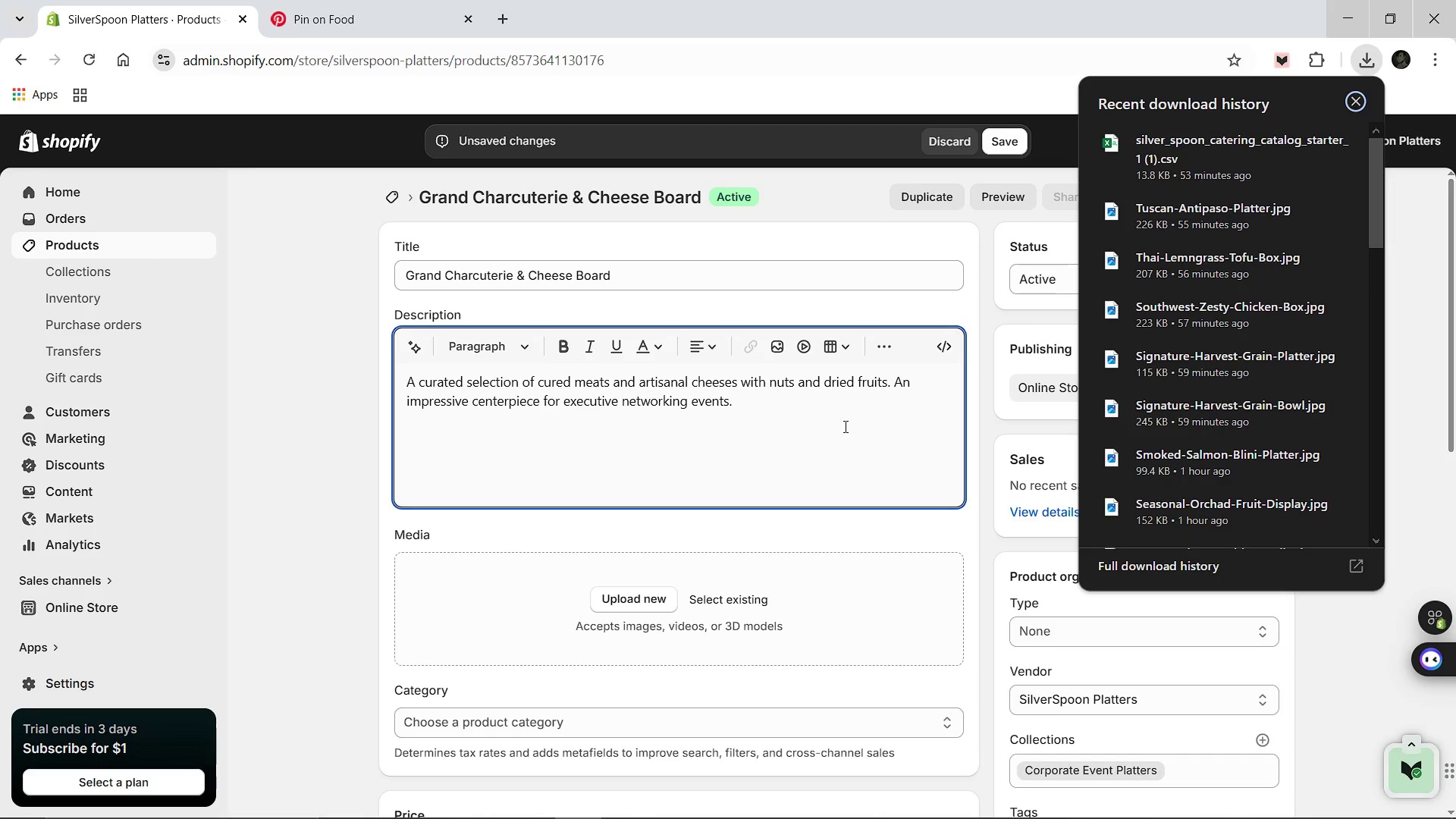 
wait(36.71)
 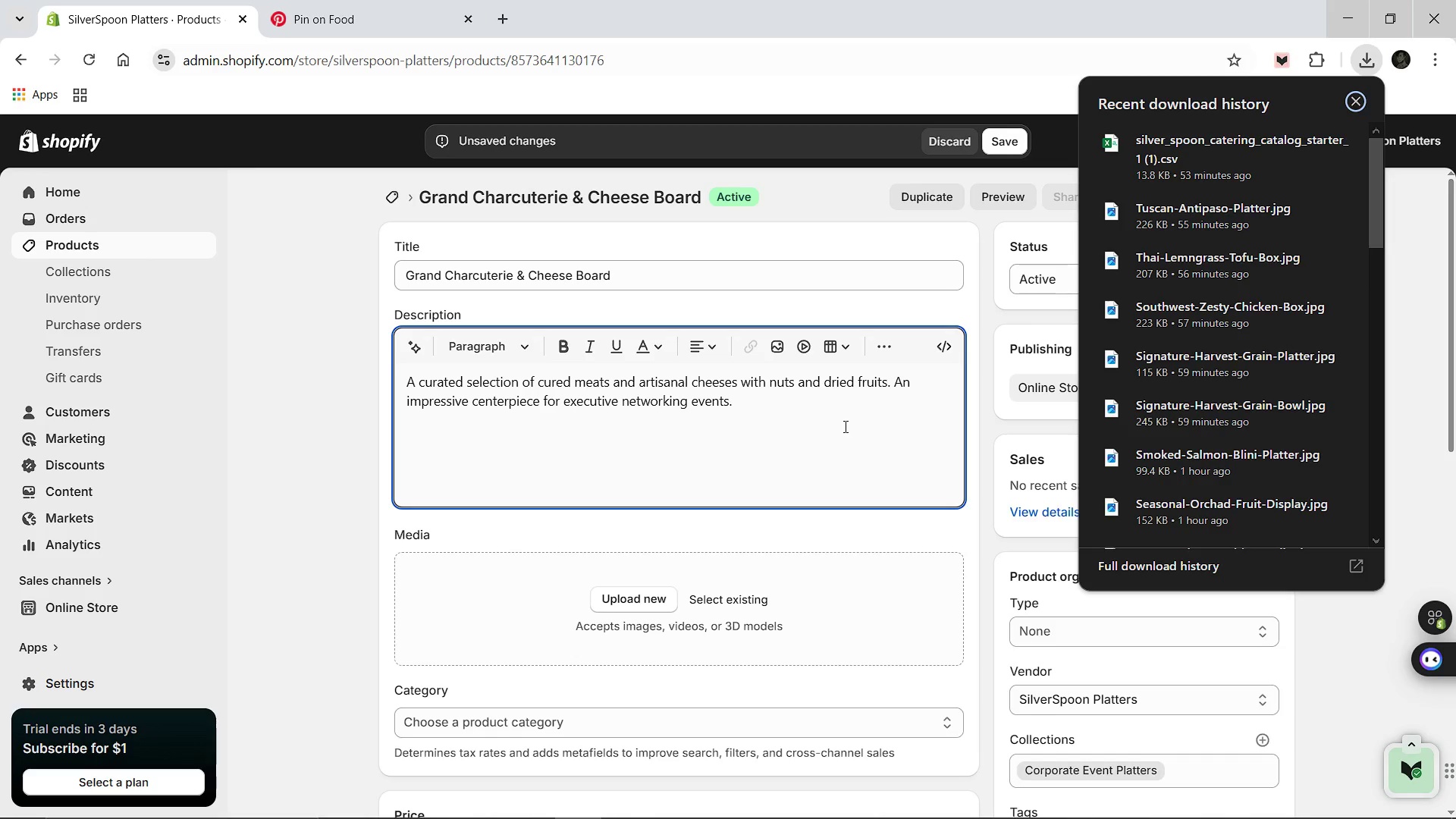 
left_click([777, 812])
 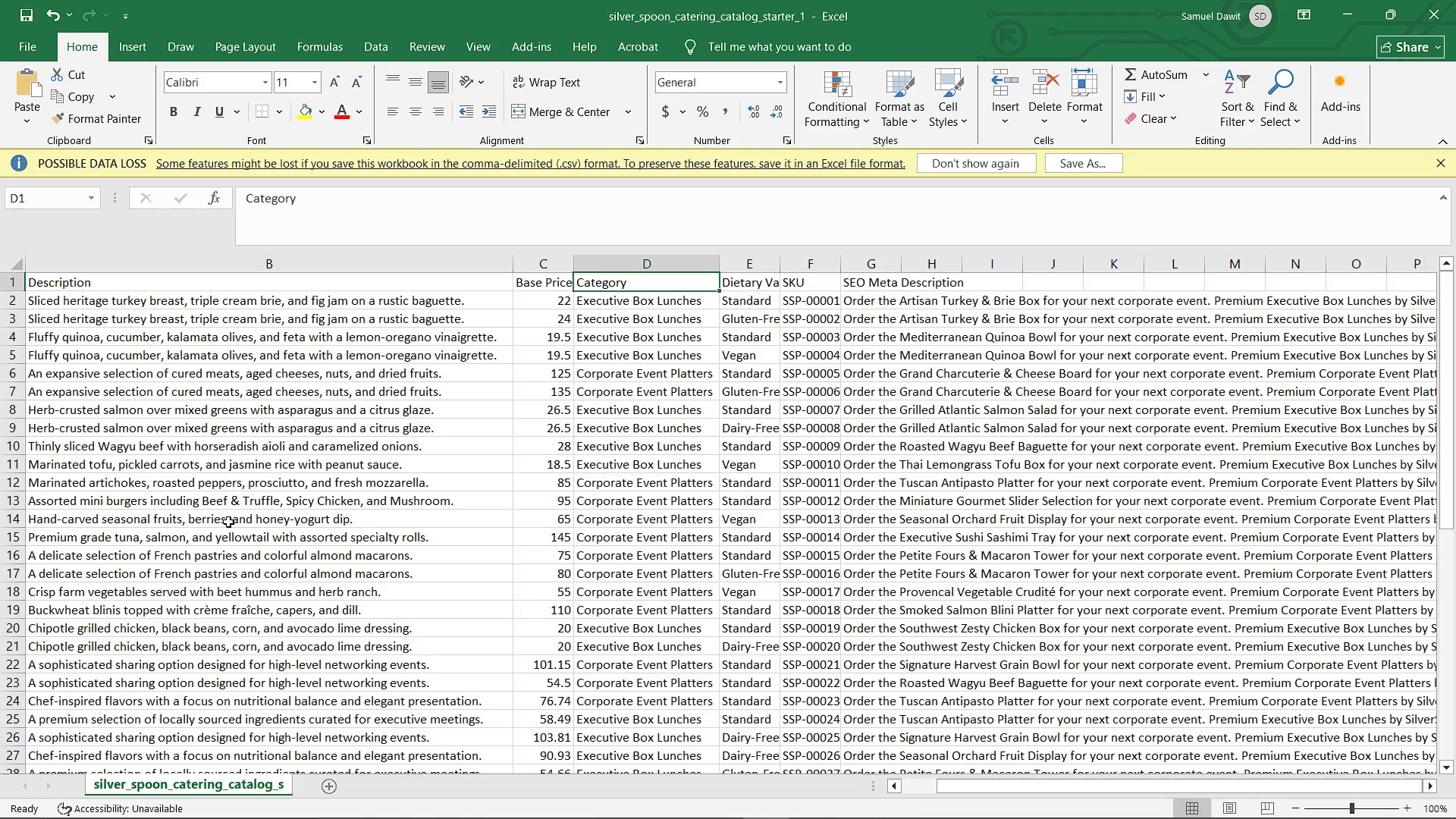 
scroll: coordinate [197, 521], scroll_direction: up, amount: 2.0
 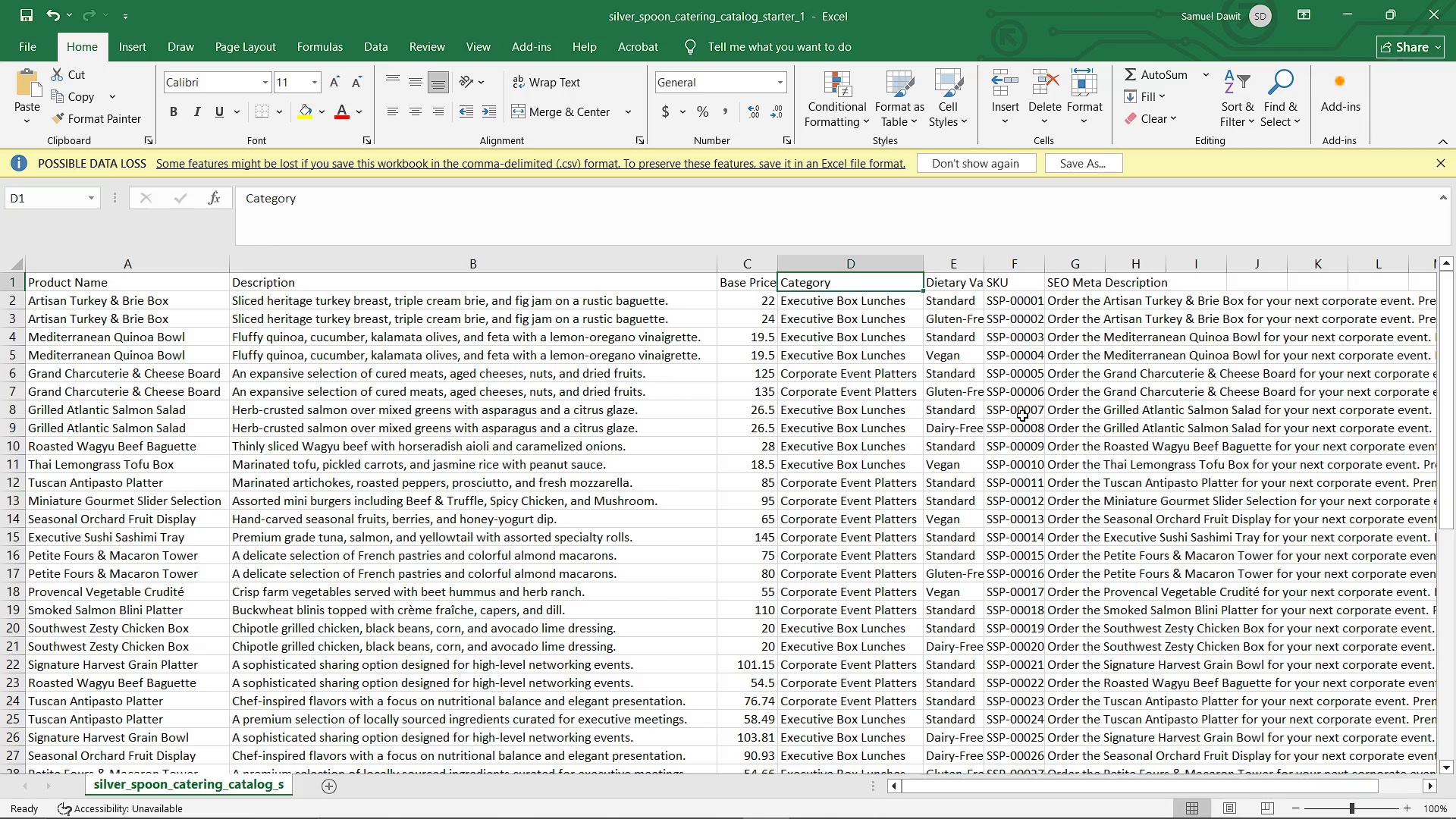 
wait(11.4)
 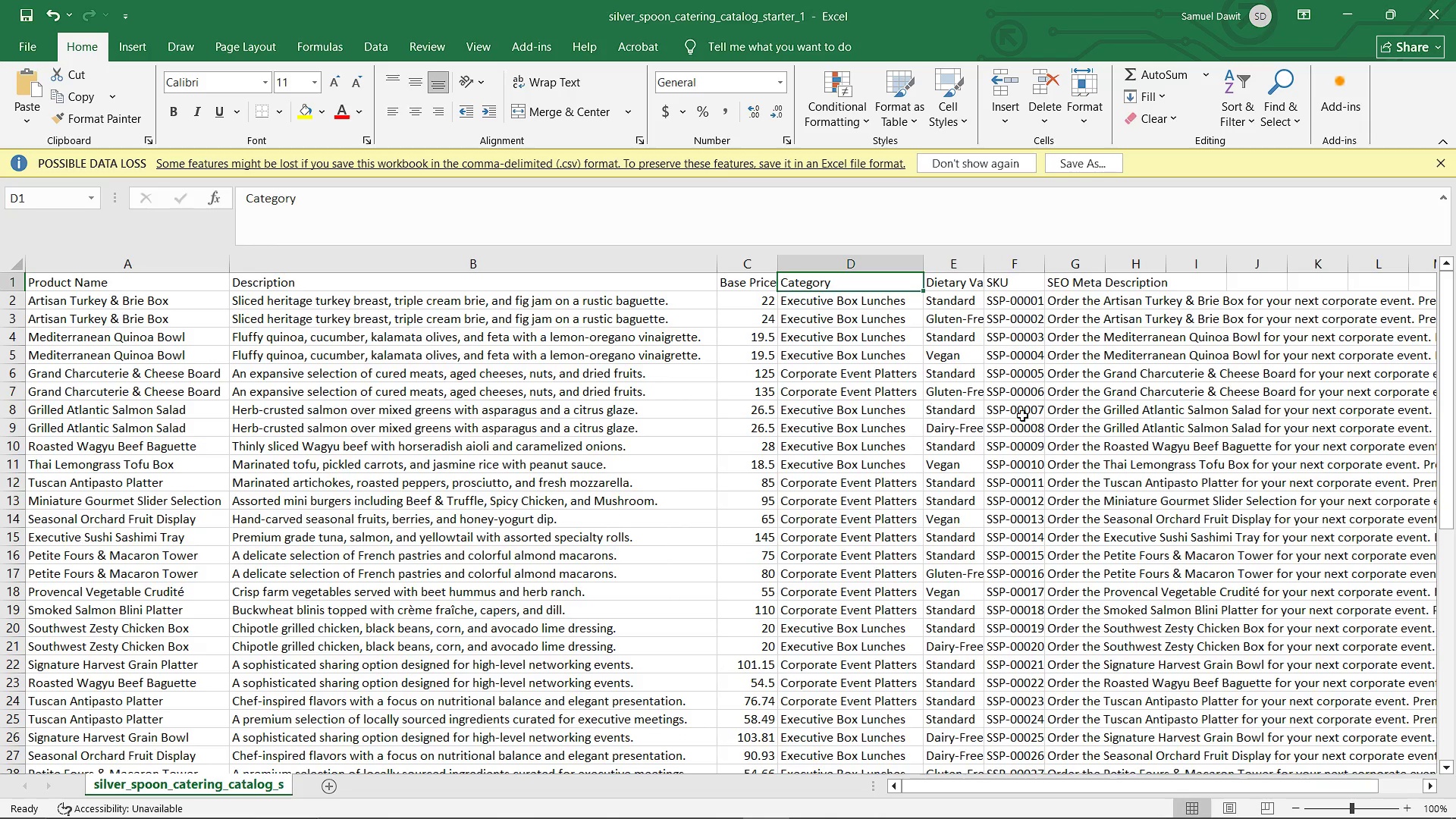 
scroll: coordinate [777, 635], scroll_direction: down, amount: 2.0
 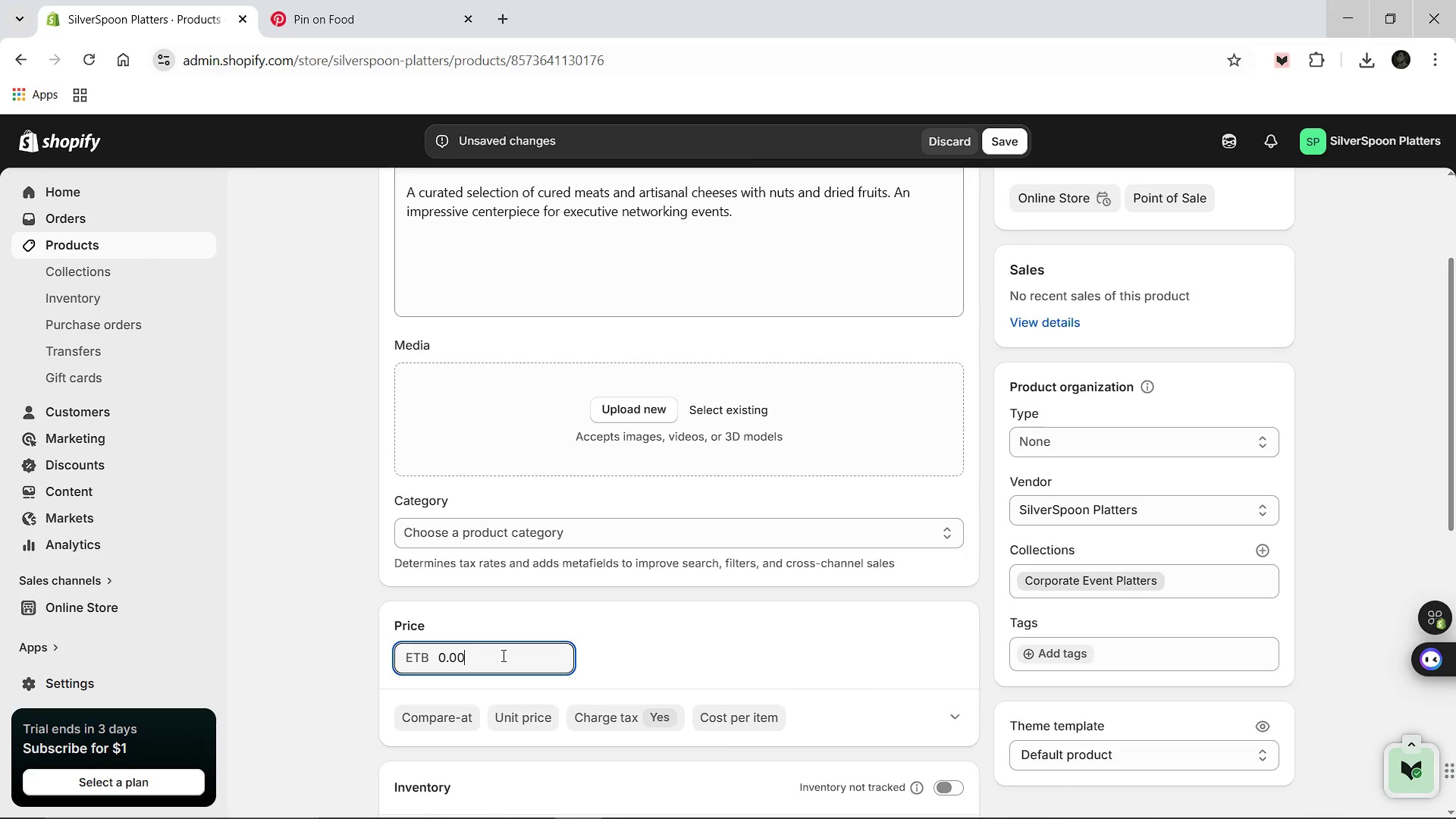 
key(Control+A)
 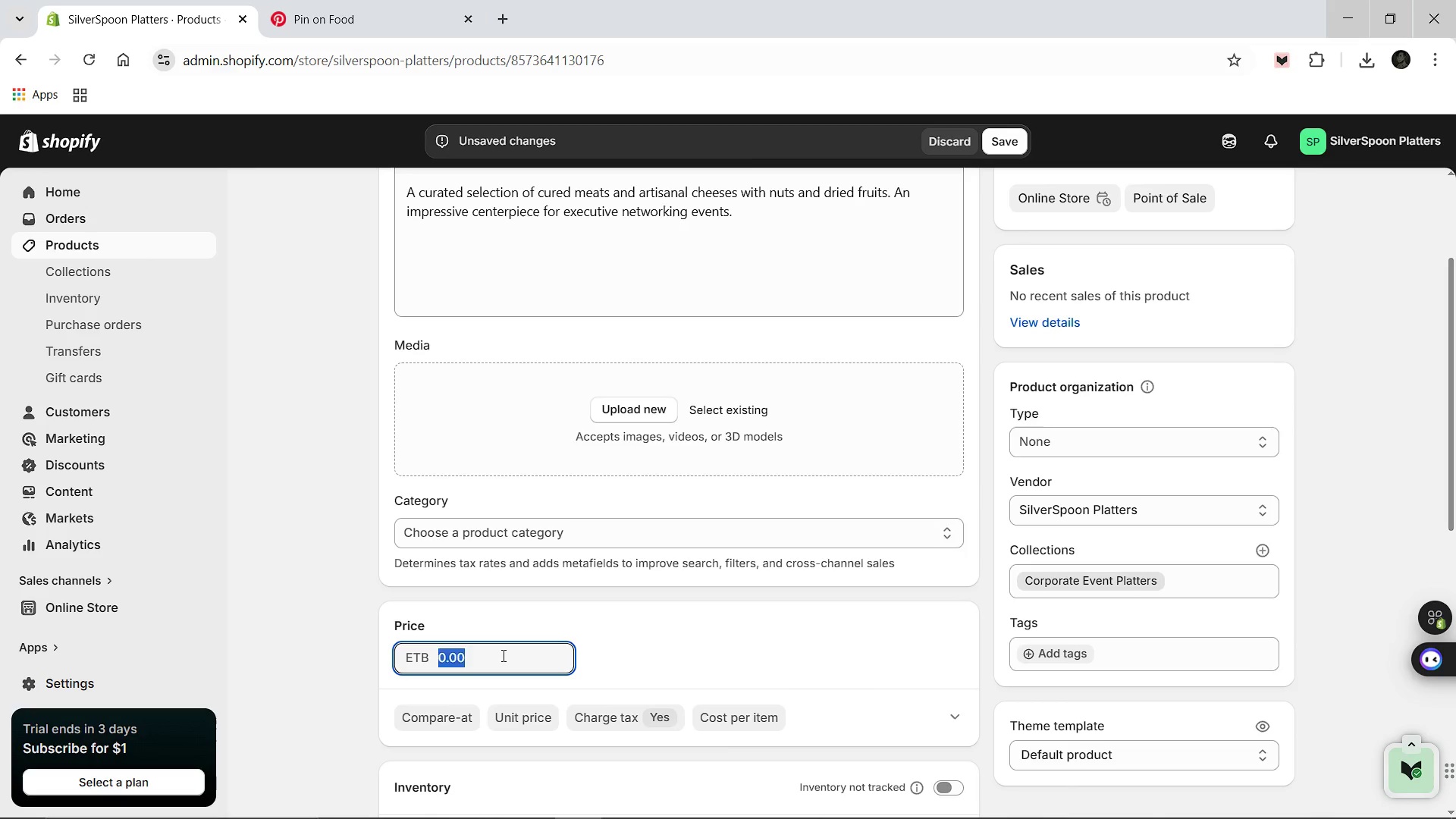 
type(125.00)
 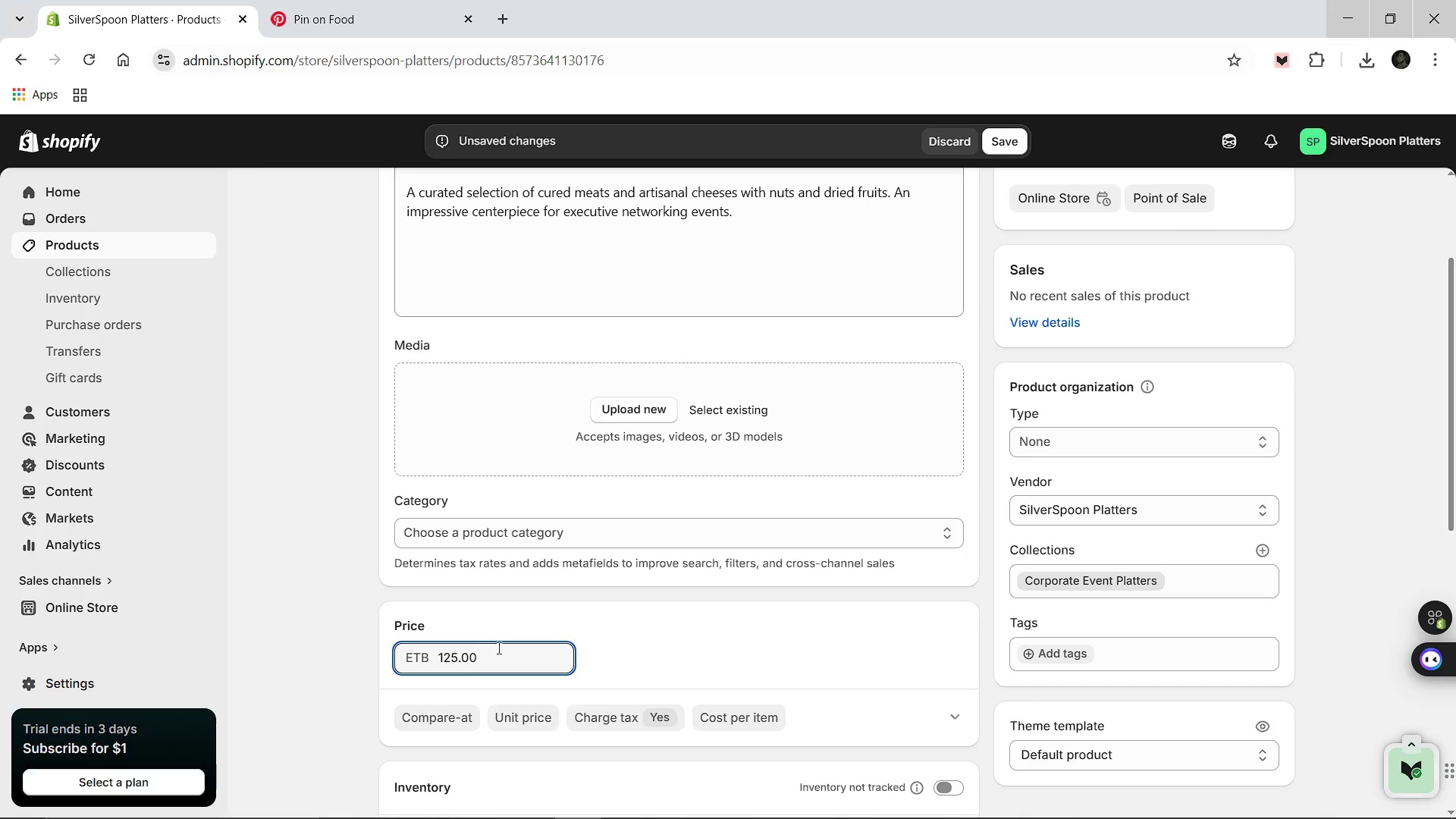 
scroll: coordinate [495, 656], scroll_direction: down, amount: 2.0
 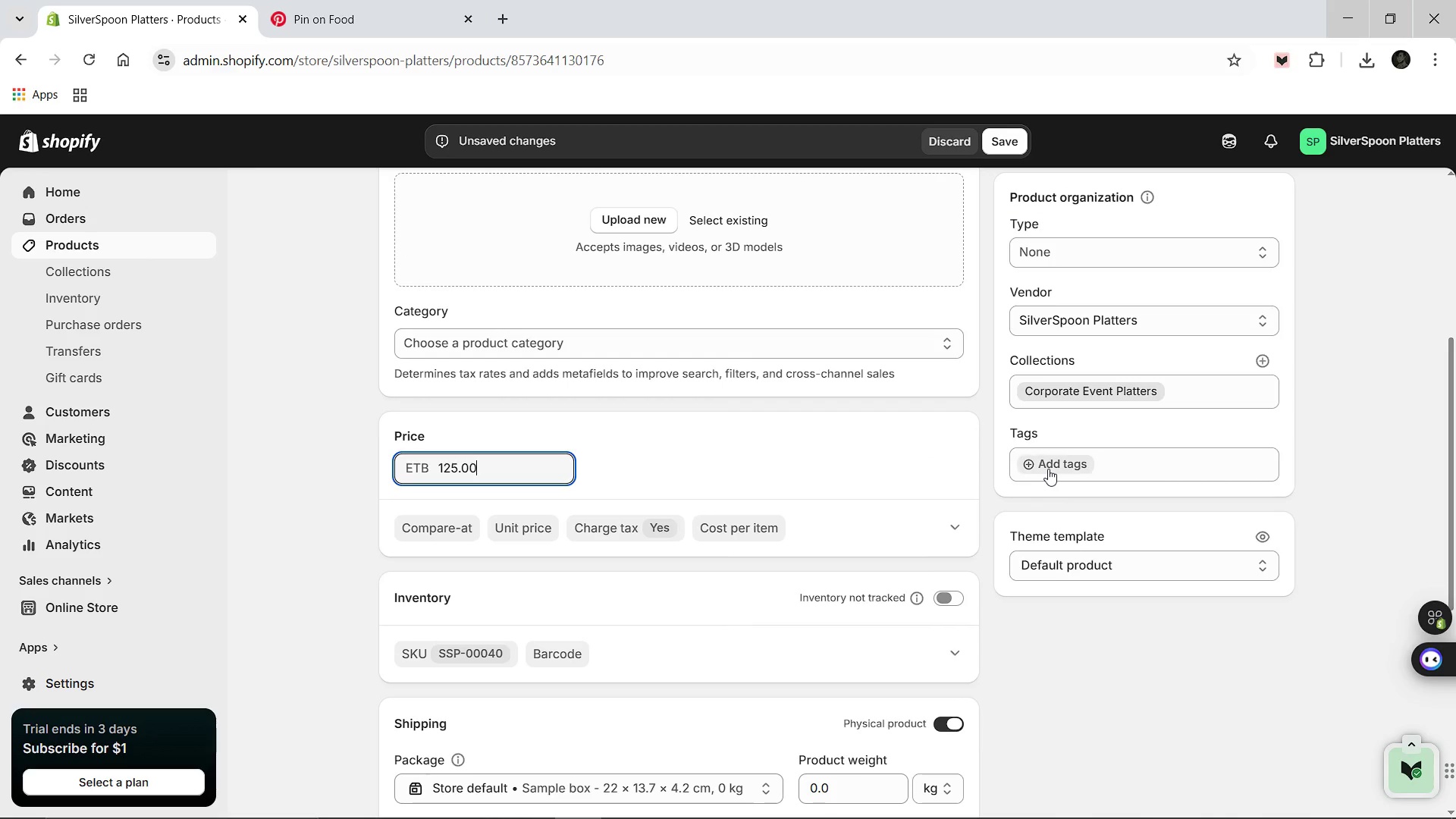 
left_click([1048, 469])
 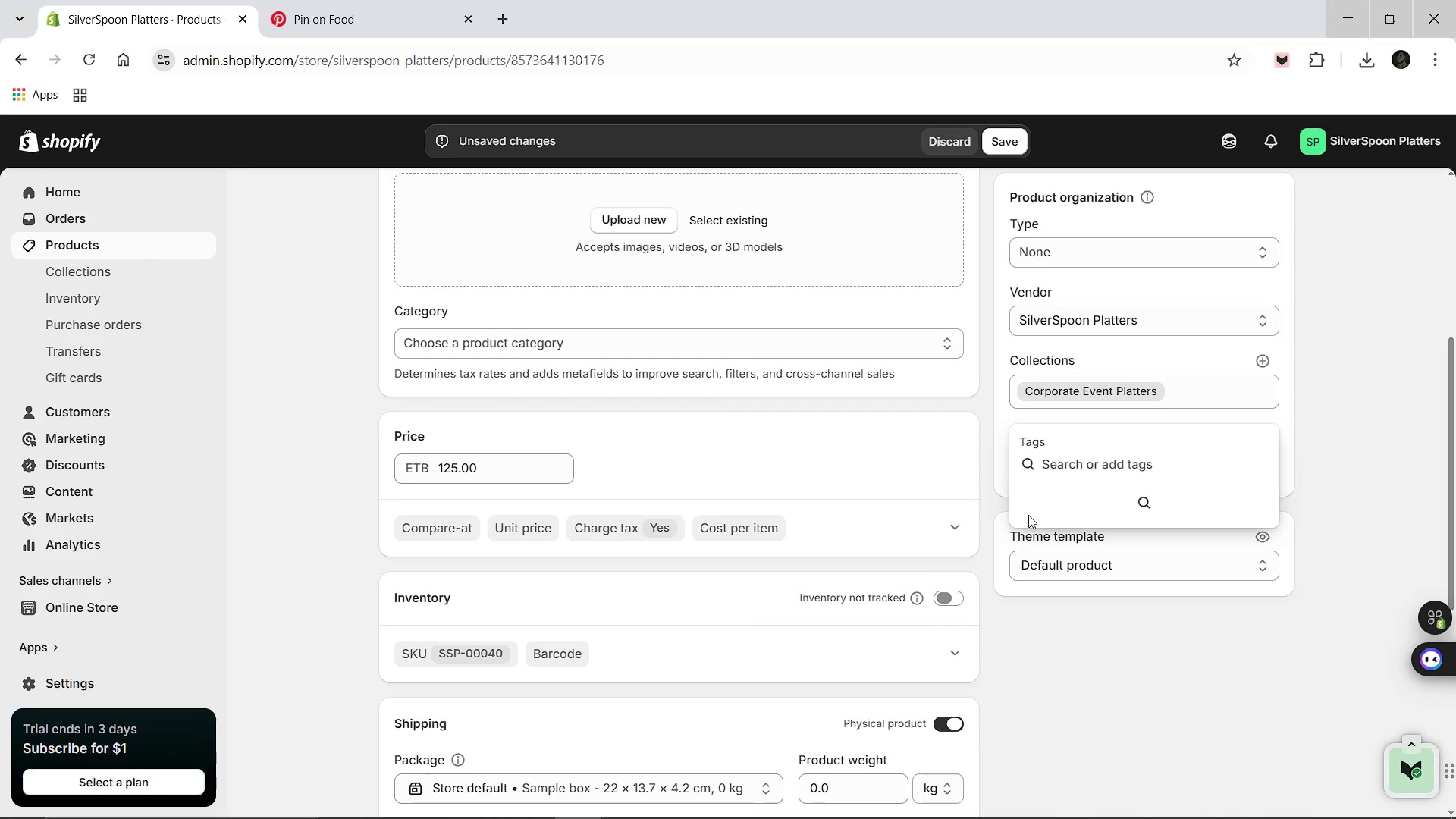 
type(Corporate)
 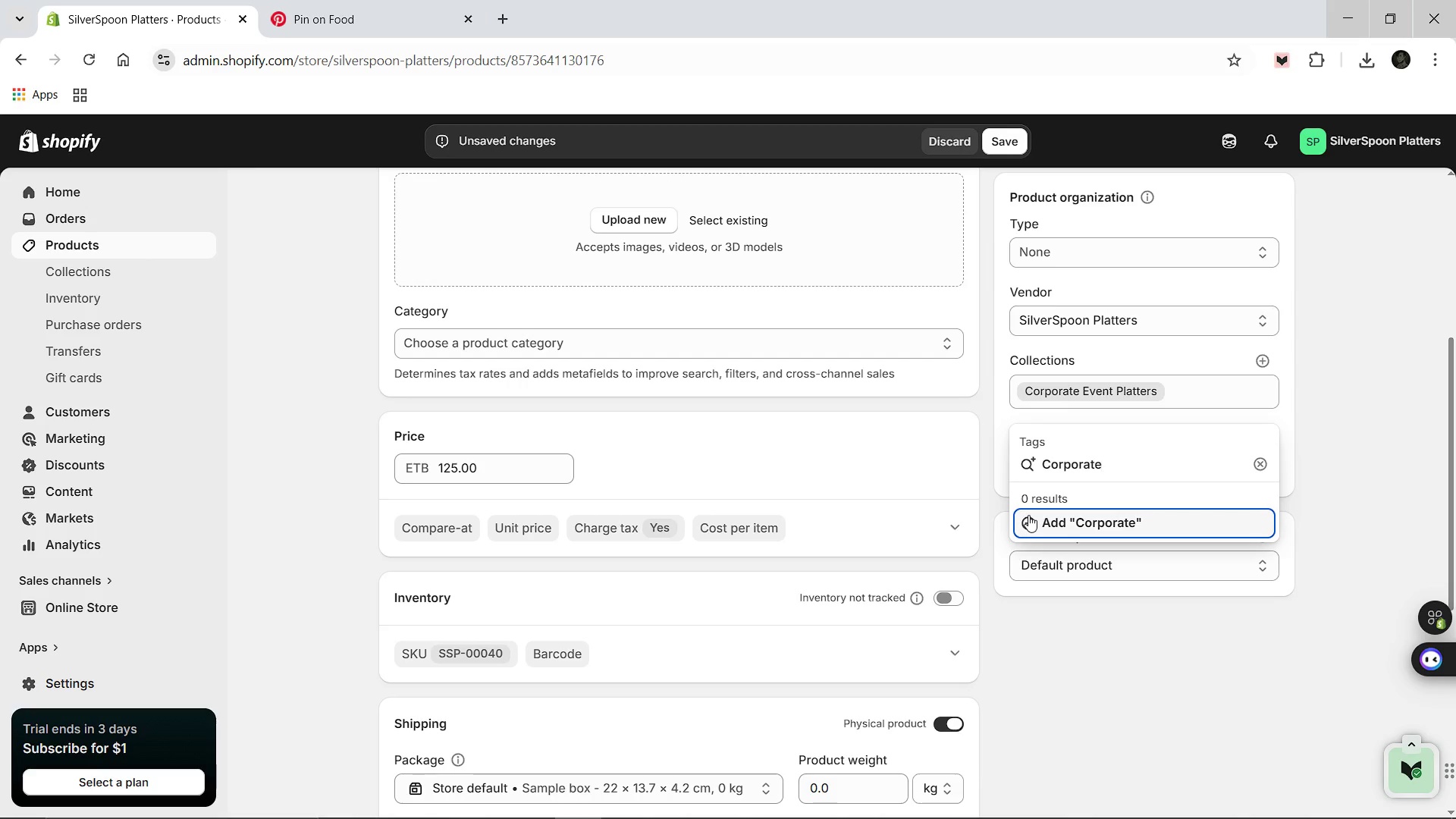 
type( Even)
key(Backspace)
type(t )
key(Backspace)
key(Backspace)
type(nt Platters)
 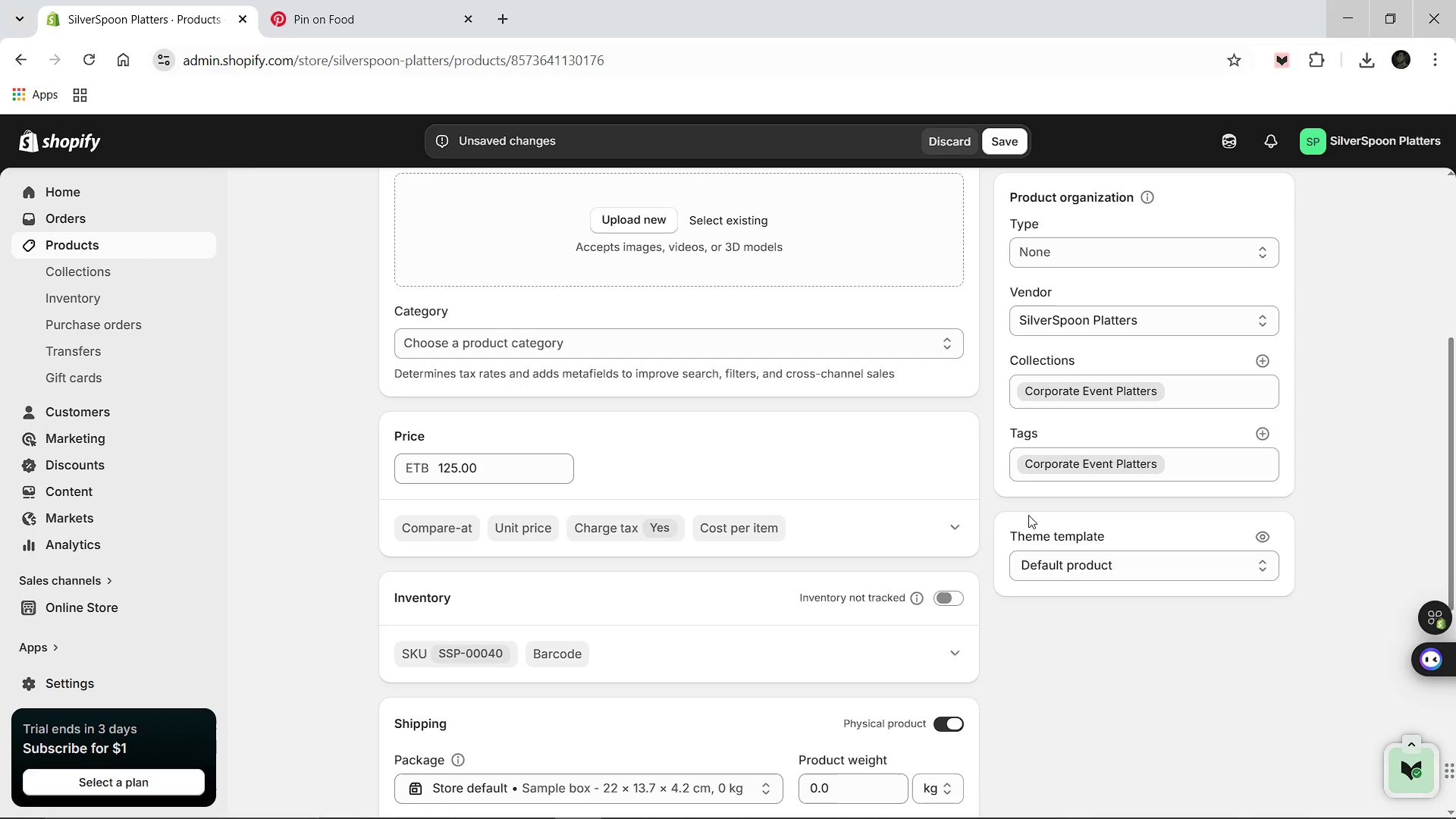 
 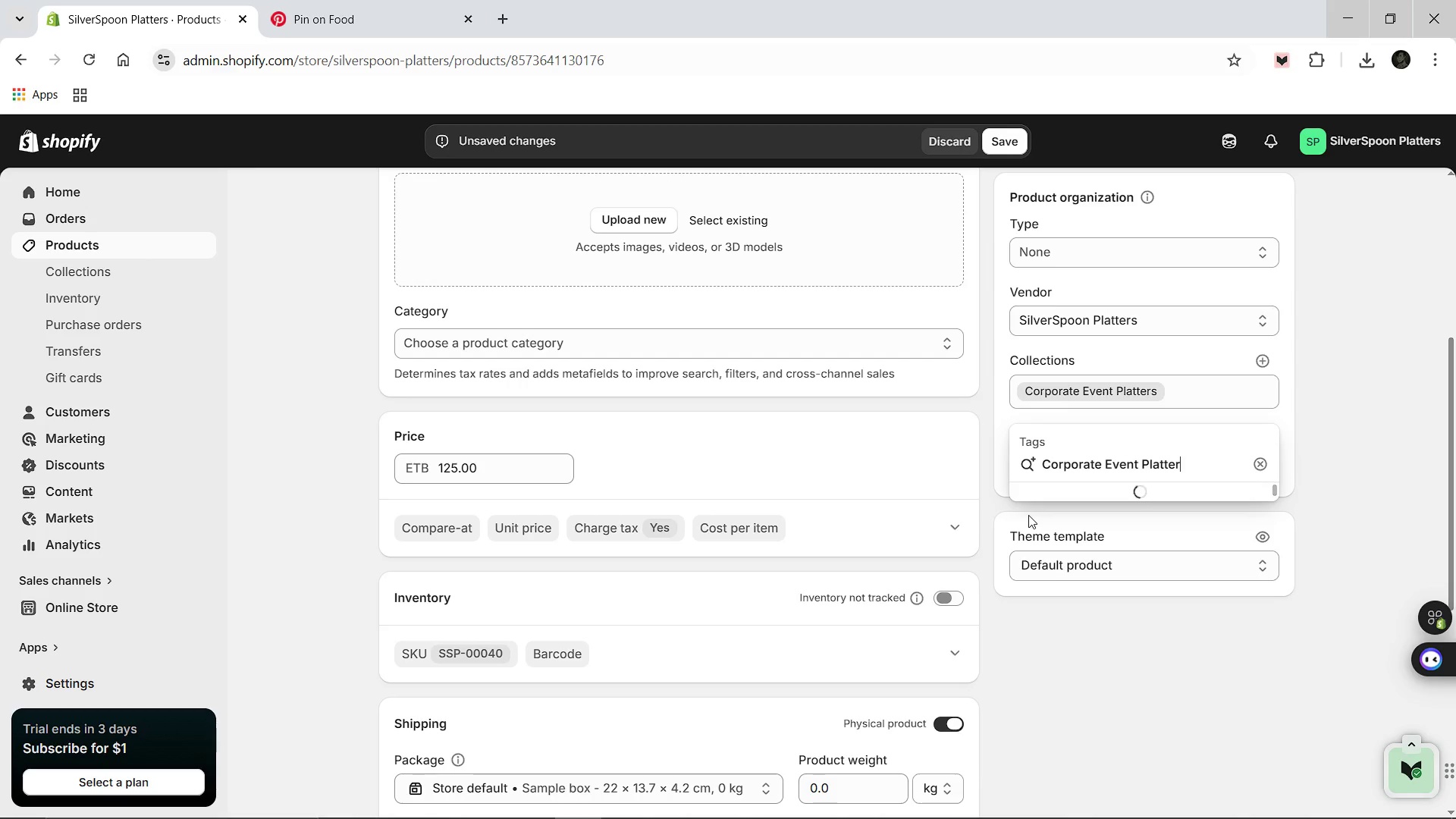 
key(Enter)
 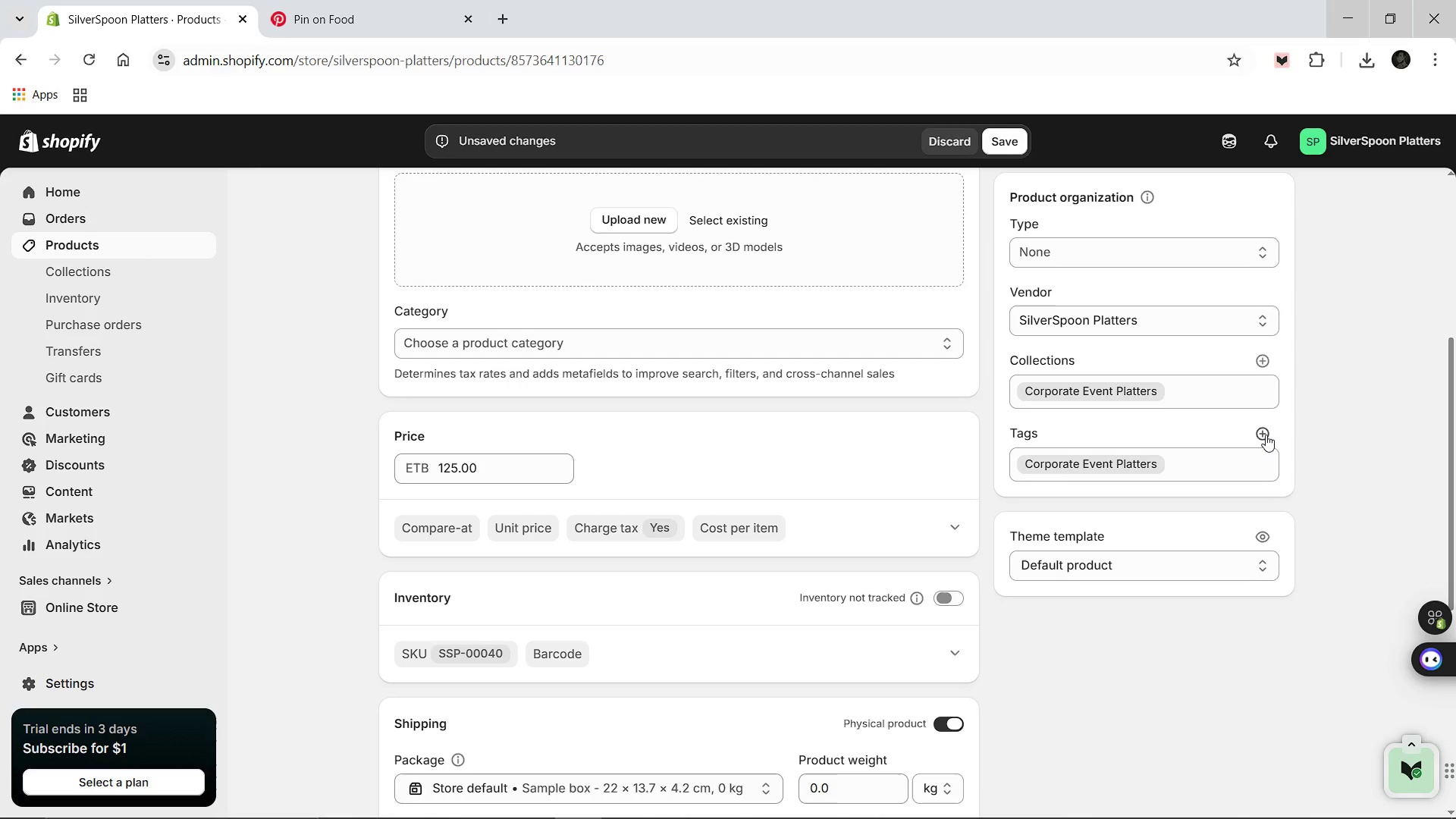 
left_click([1266, 435])
 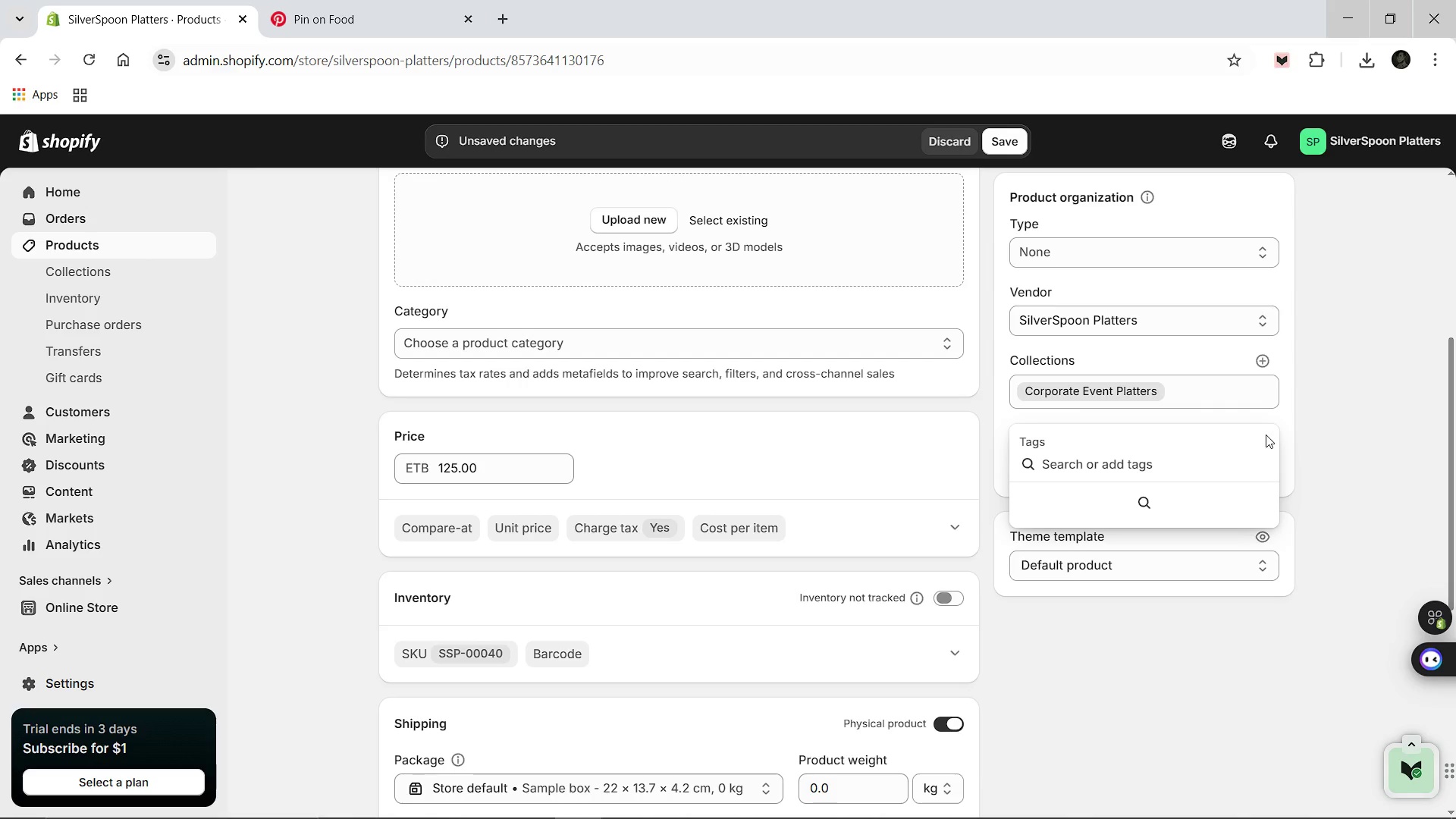 
type(Appetizer)
 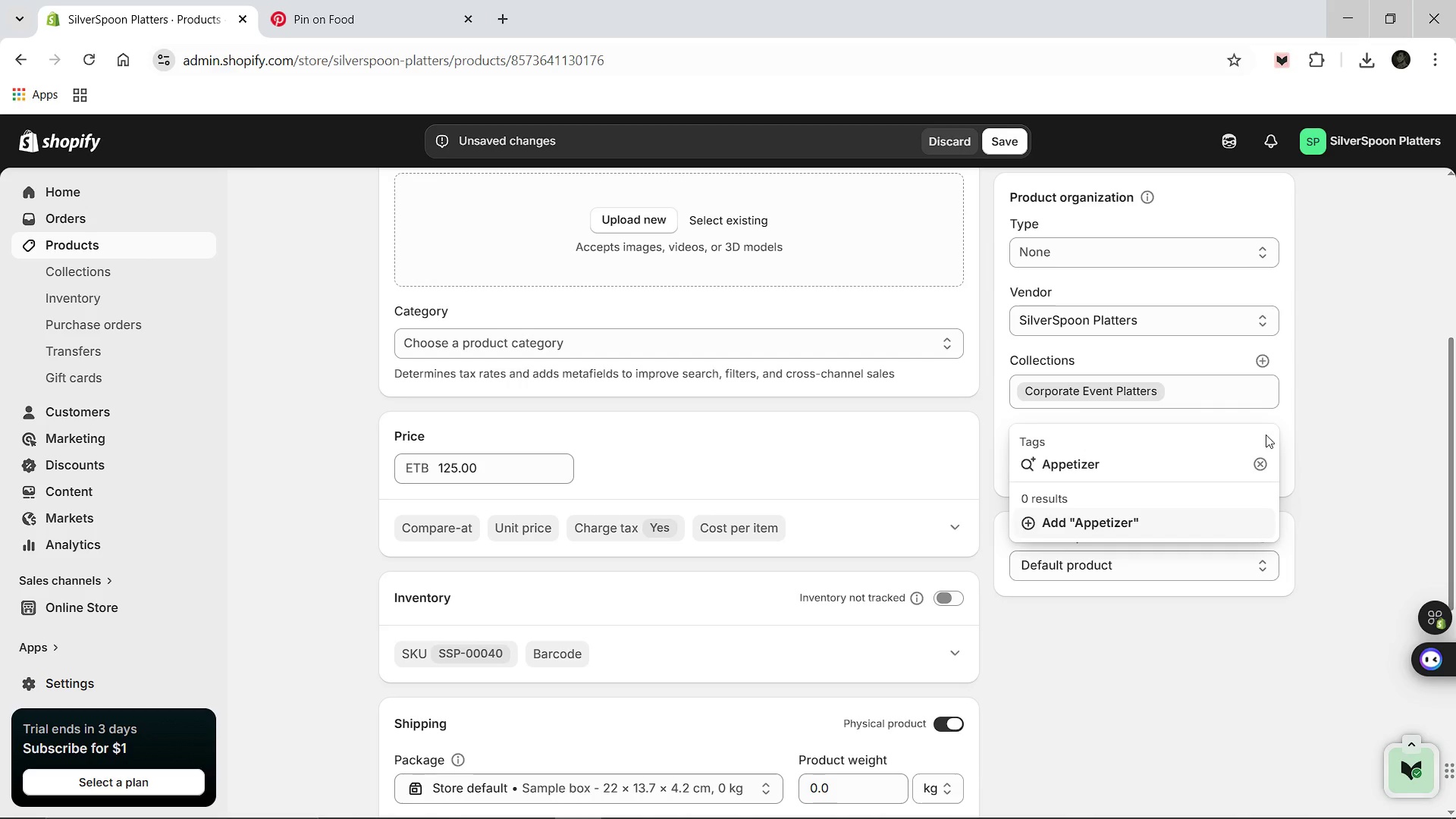 
key(Enter)
 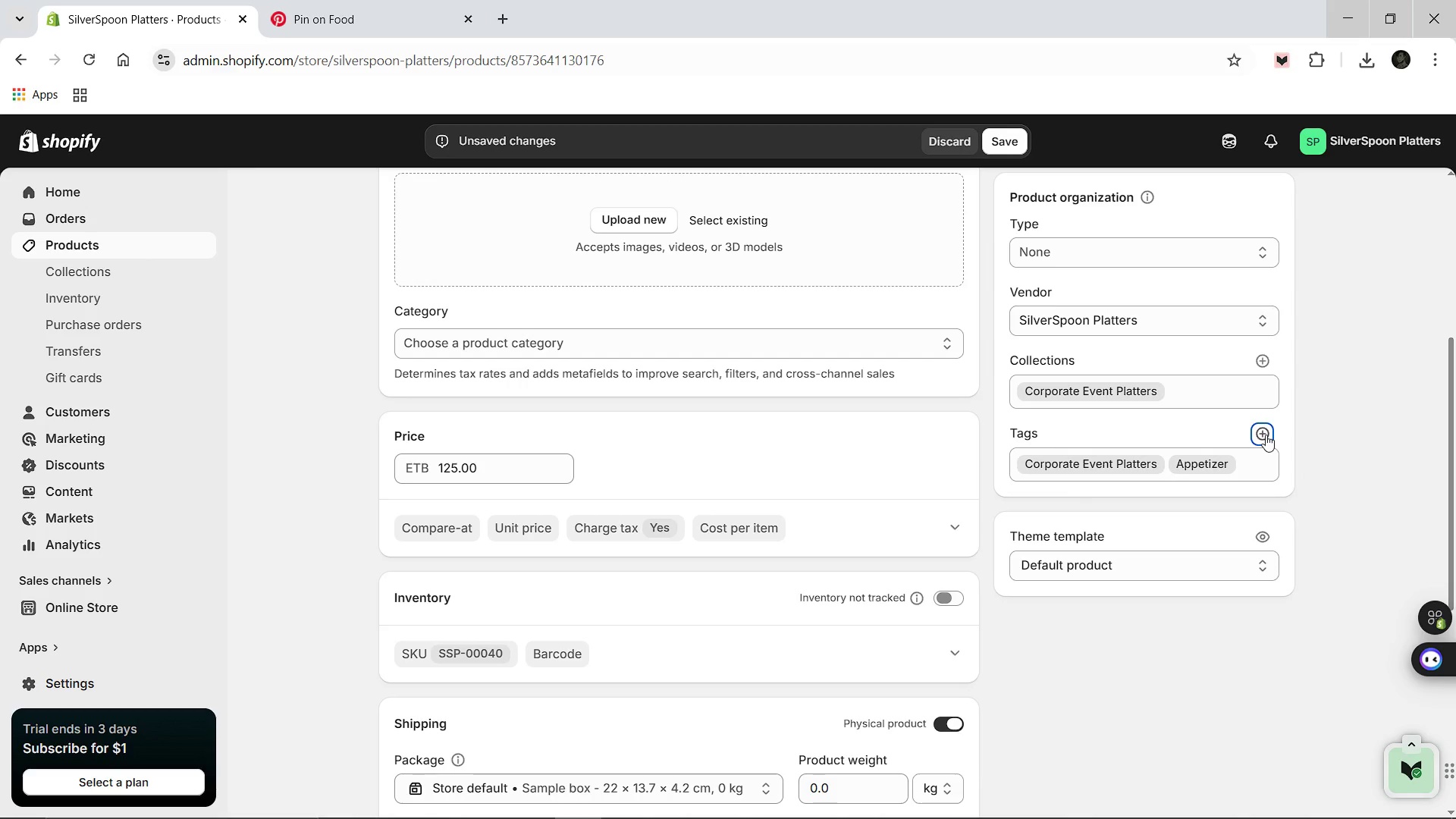 
left_click([1266, 435])
 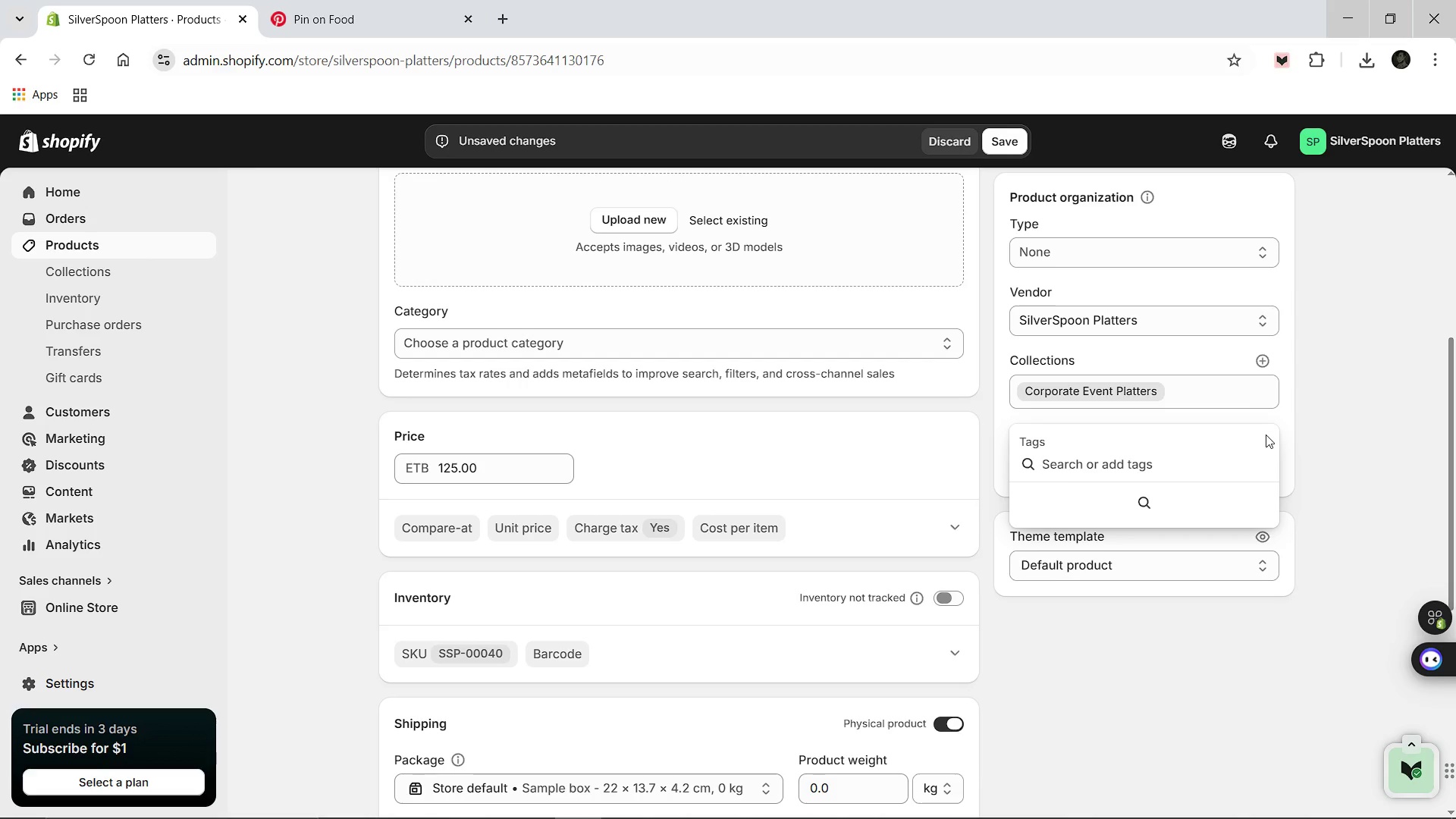 
type(Premium)
 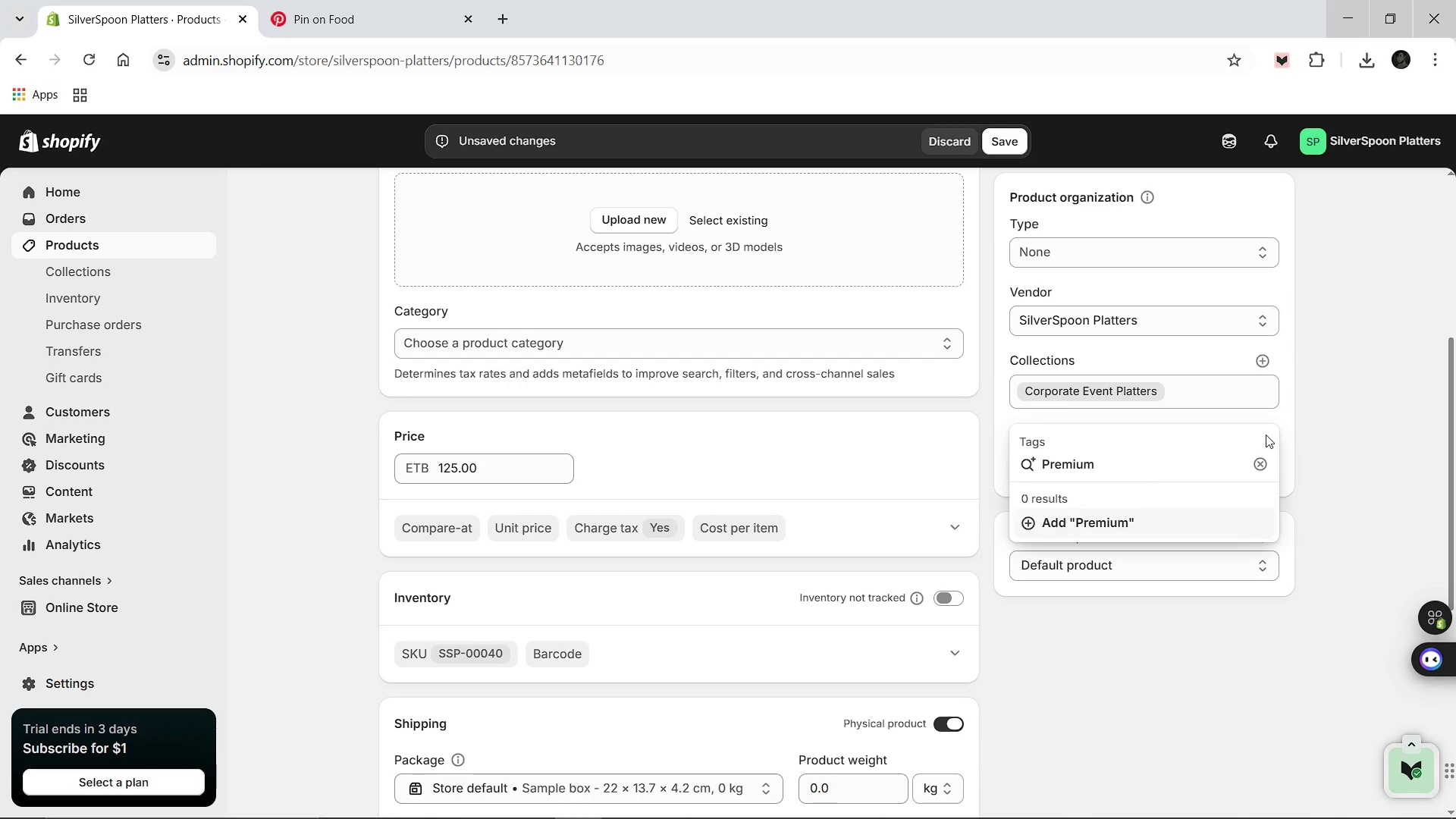 
key(Enter)
 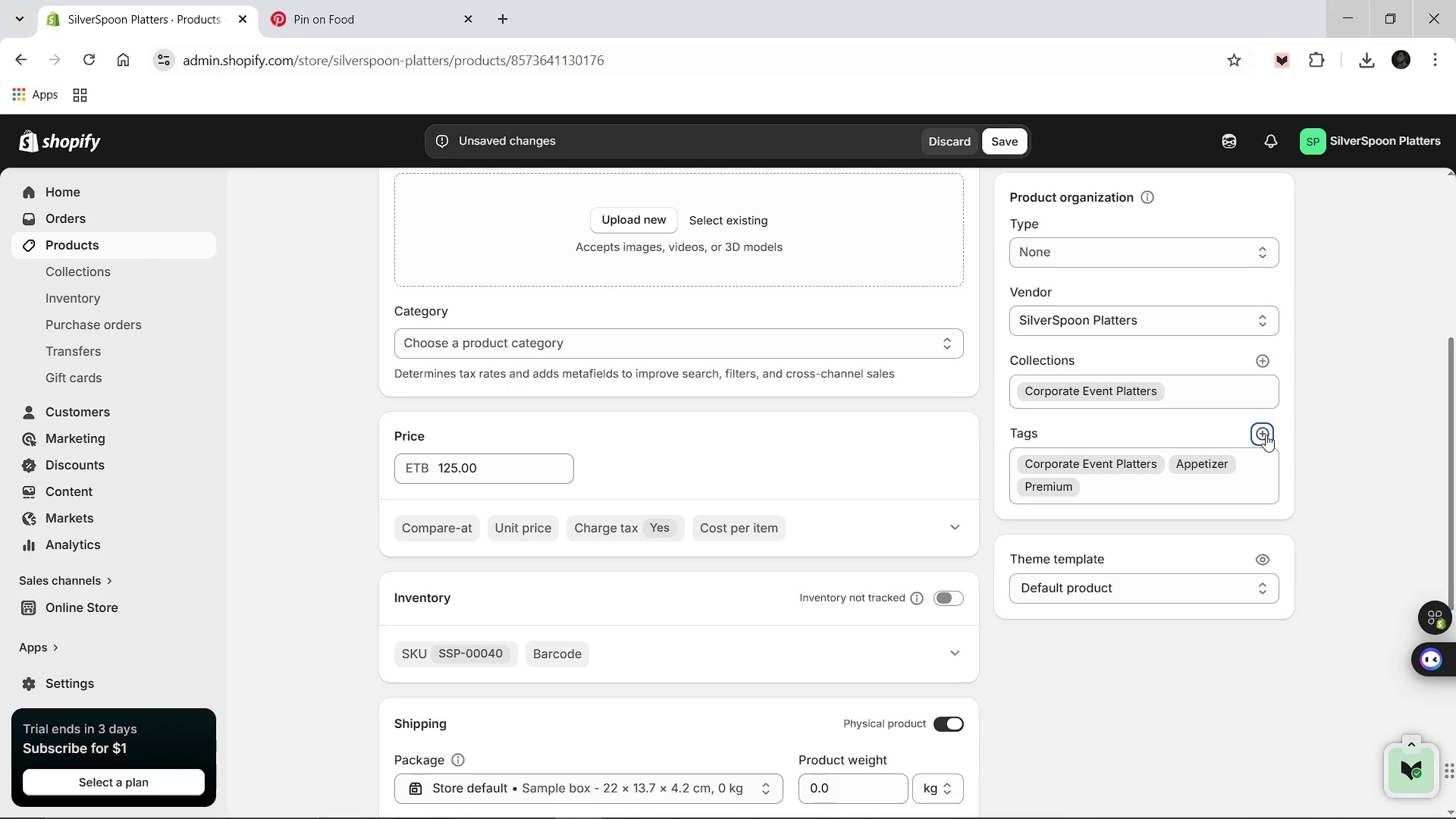 
left_click([1266, 435])
 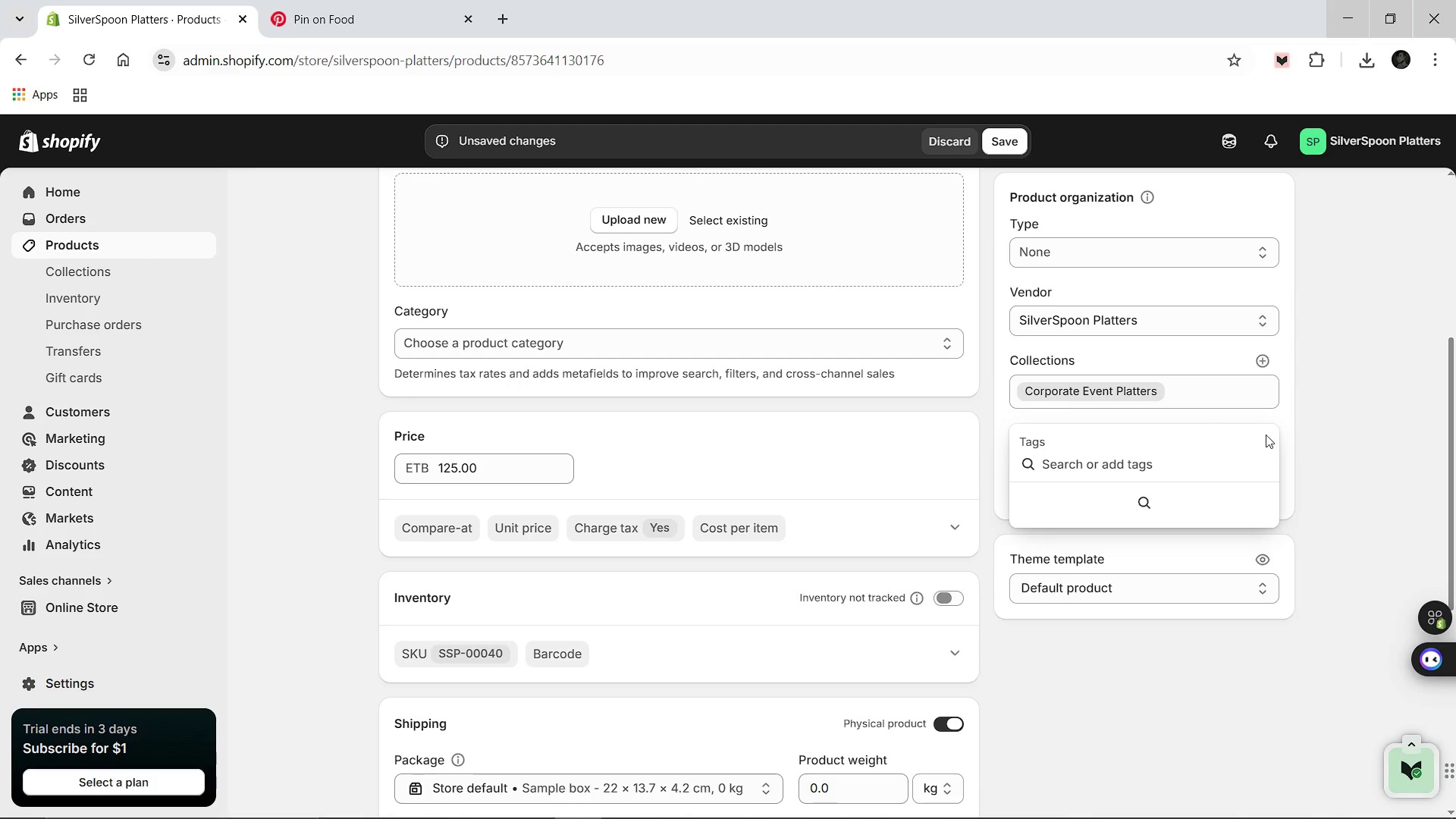 
type(Networking)
 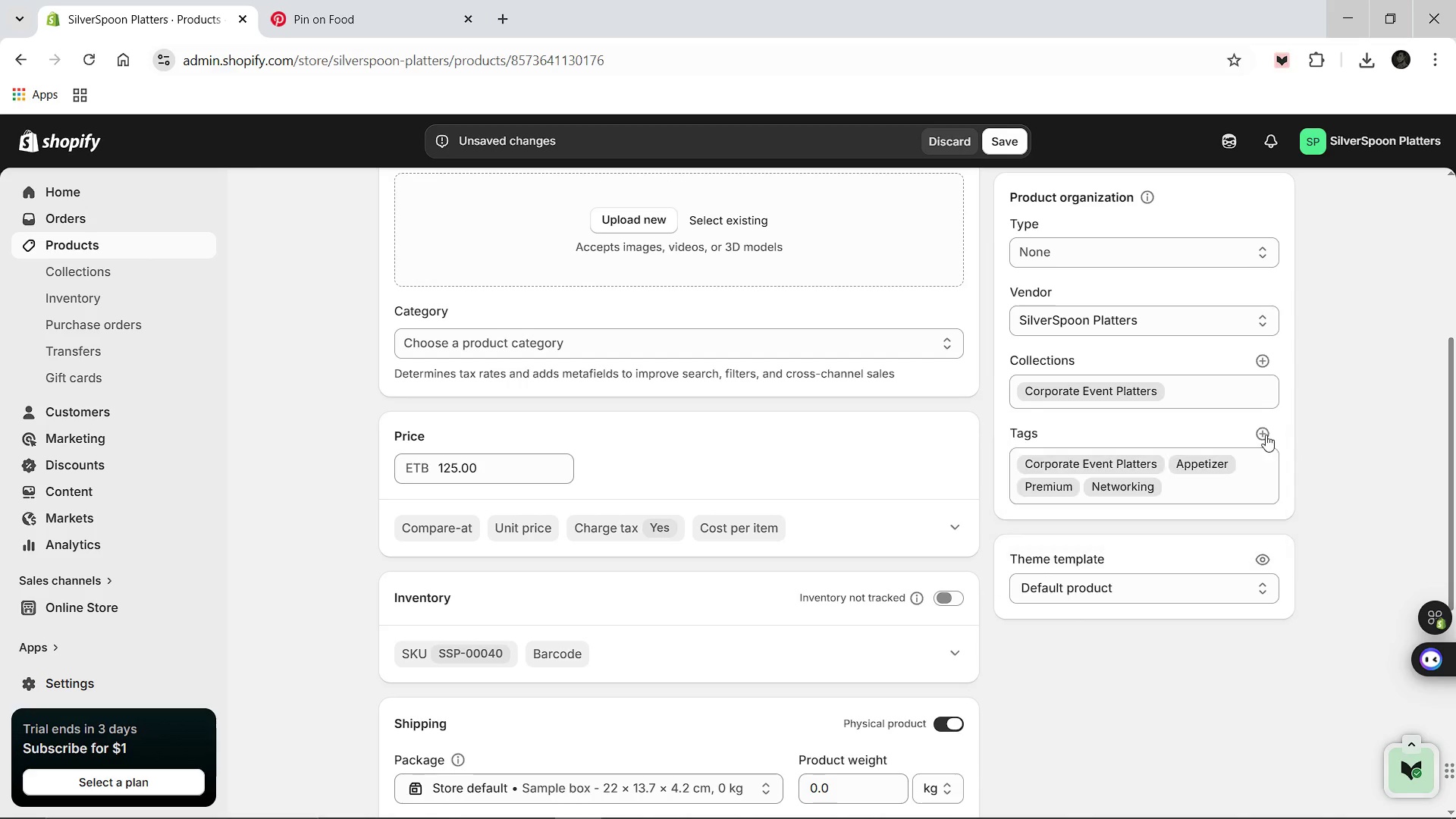 
key(Enter)
 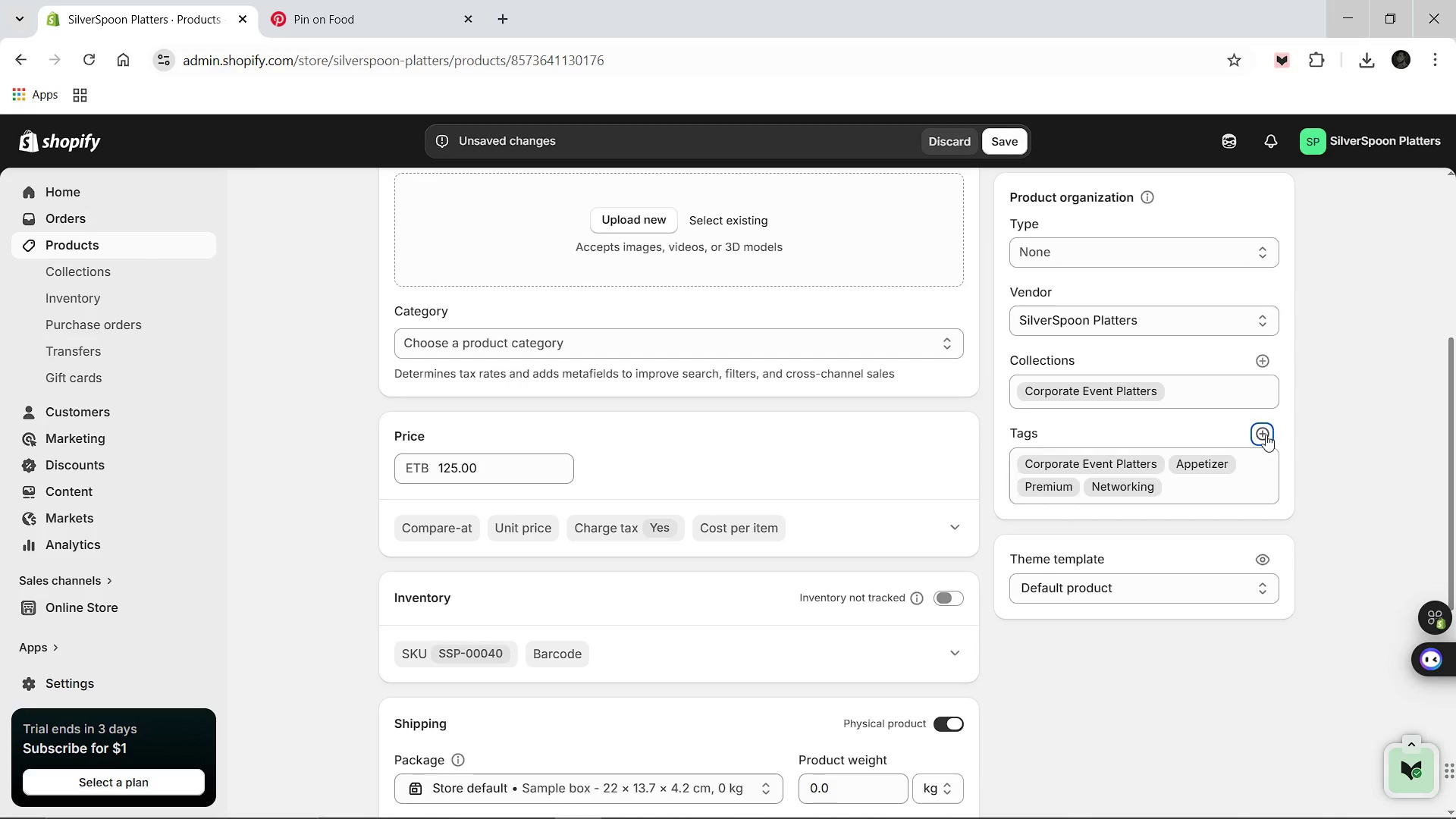 
left_click([1266, 435])
 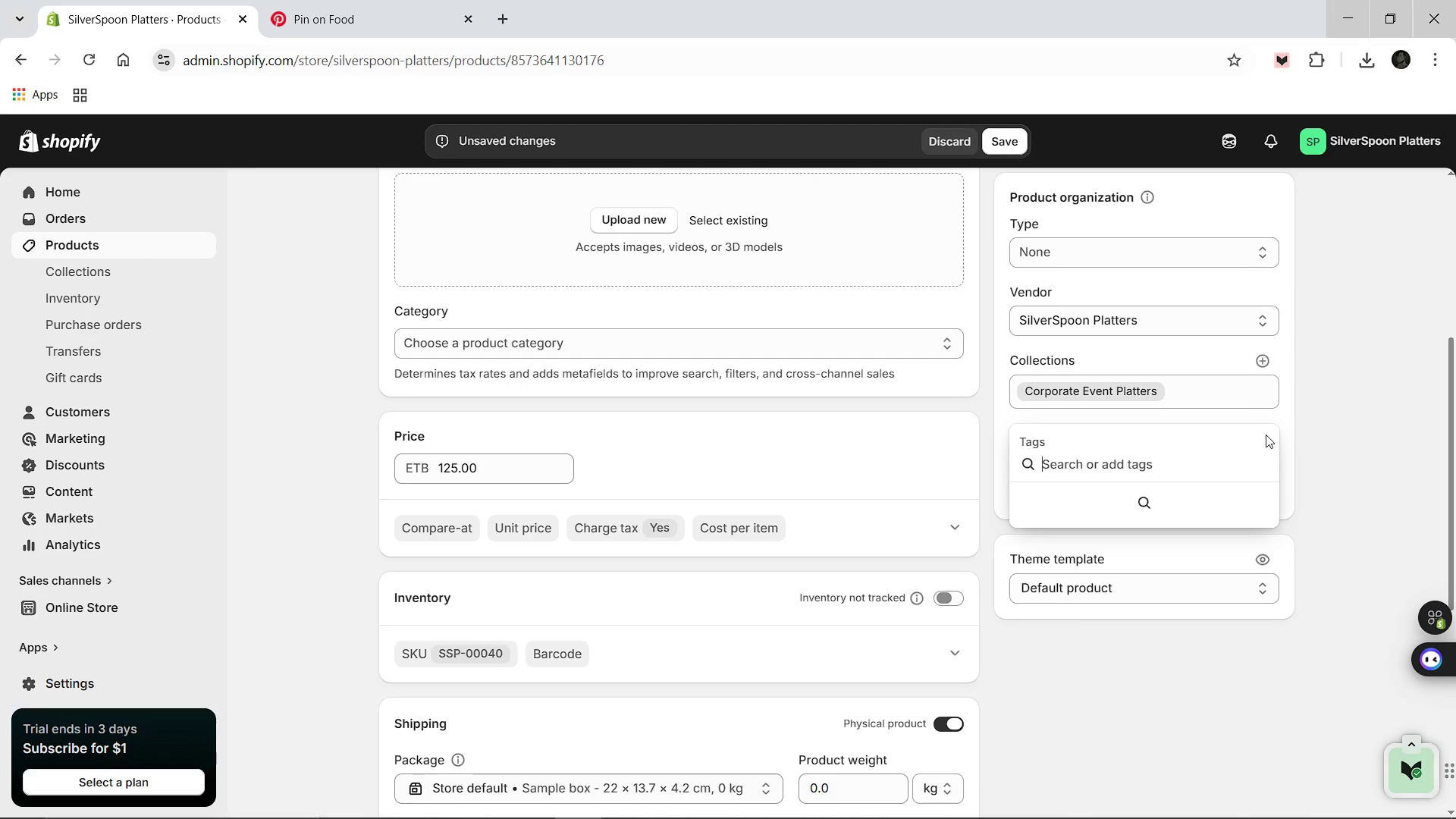 
type(Charcuterie)
 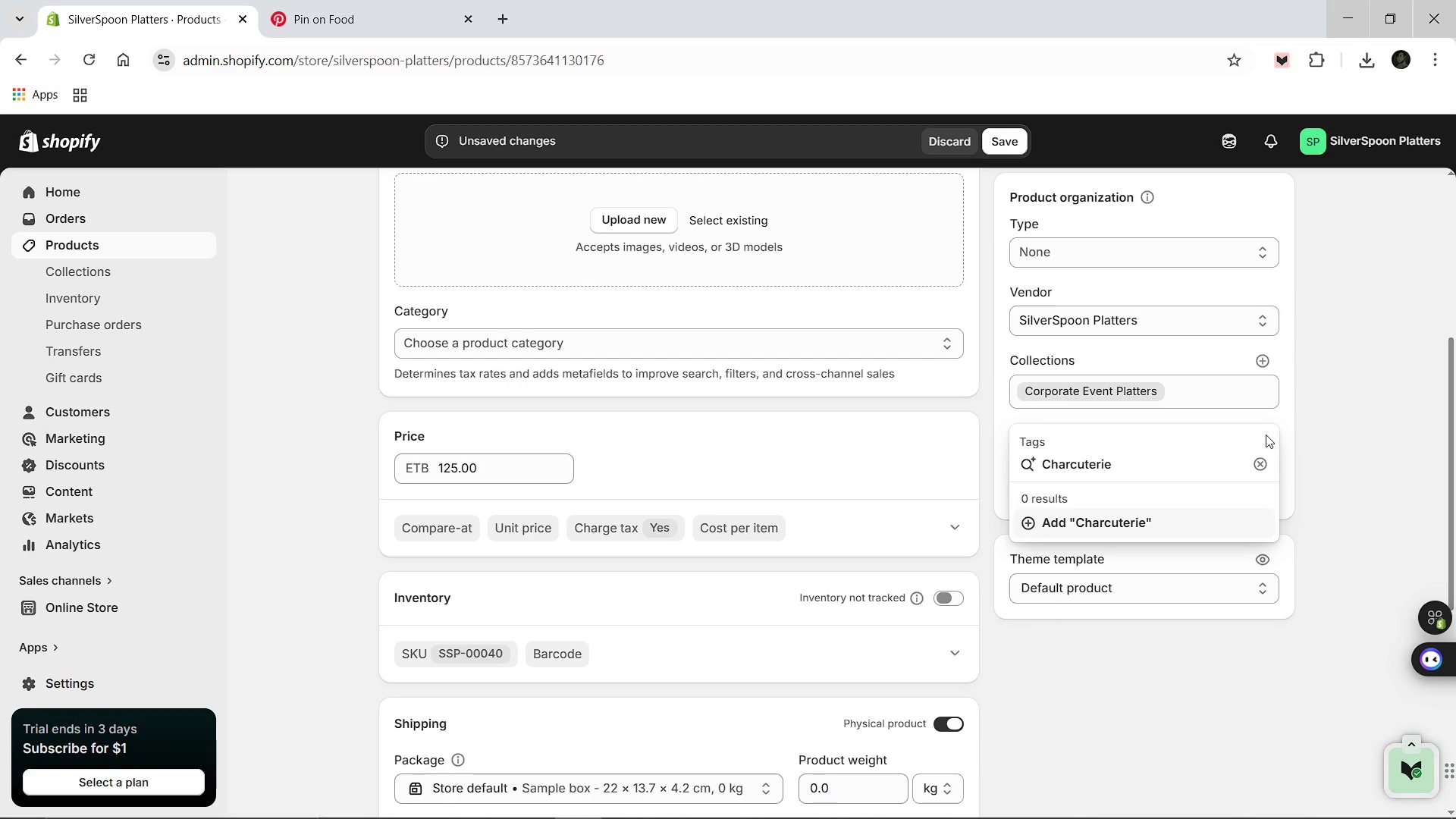 
key(Enter)
 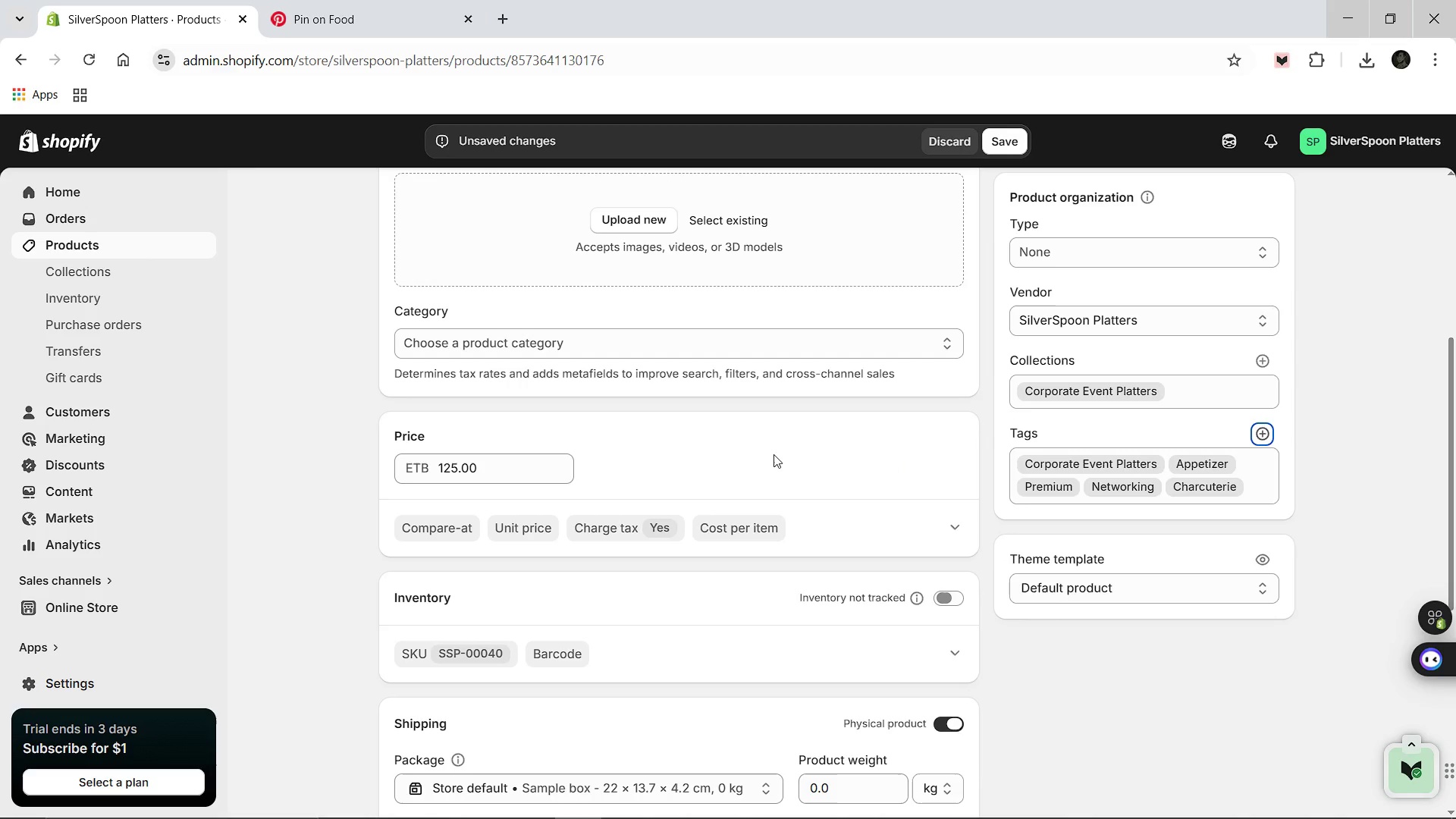 
scroll: coordinate [771, 451], scroll_direction: down, amount: 2.0
 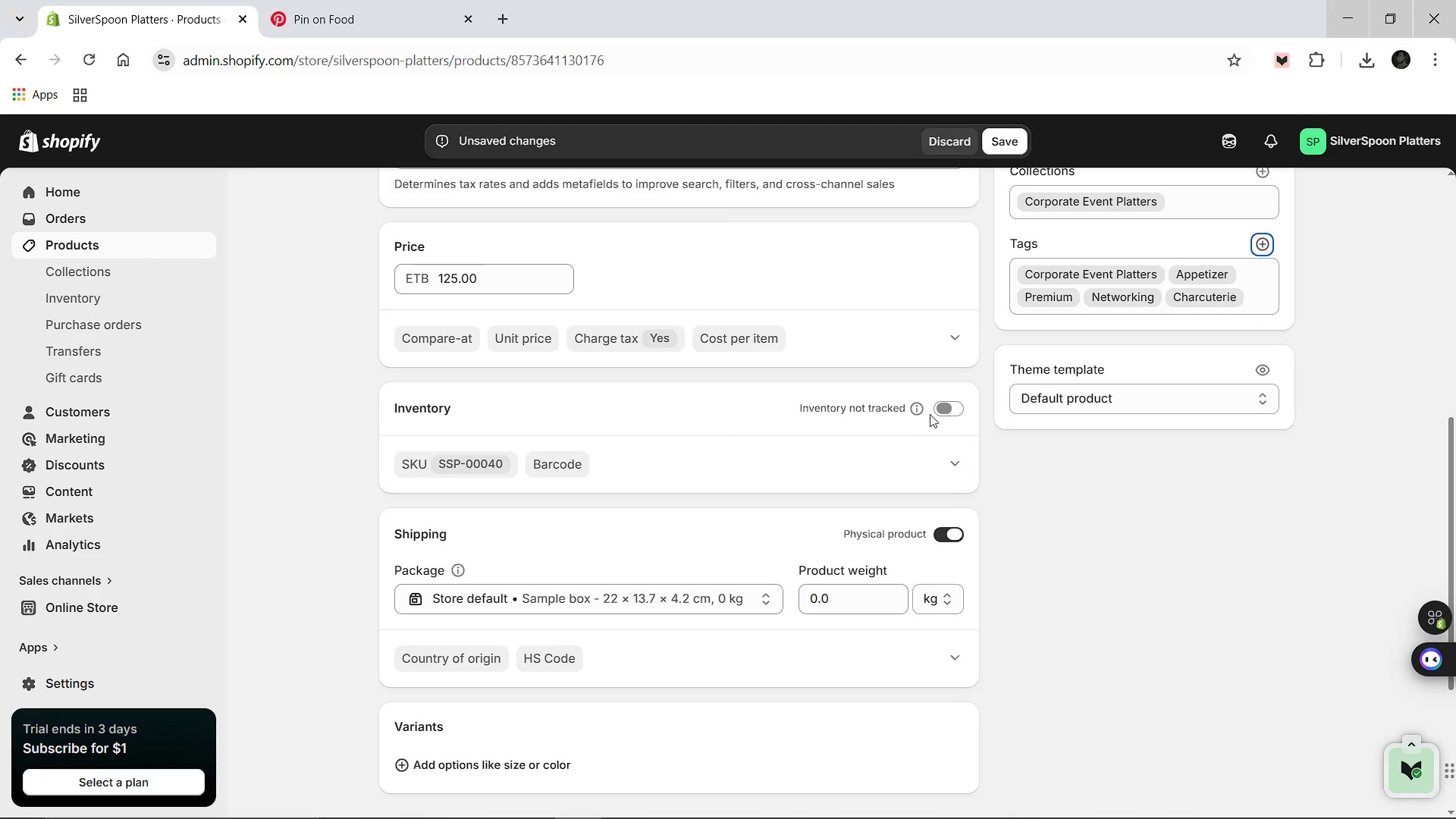 
left_click([937, 413])
 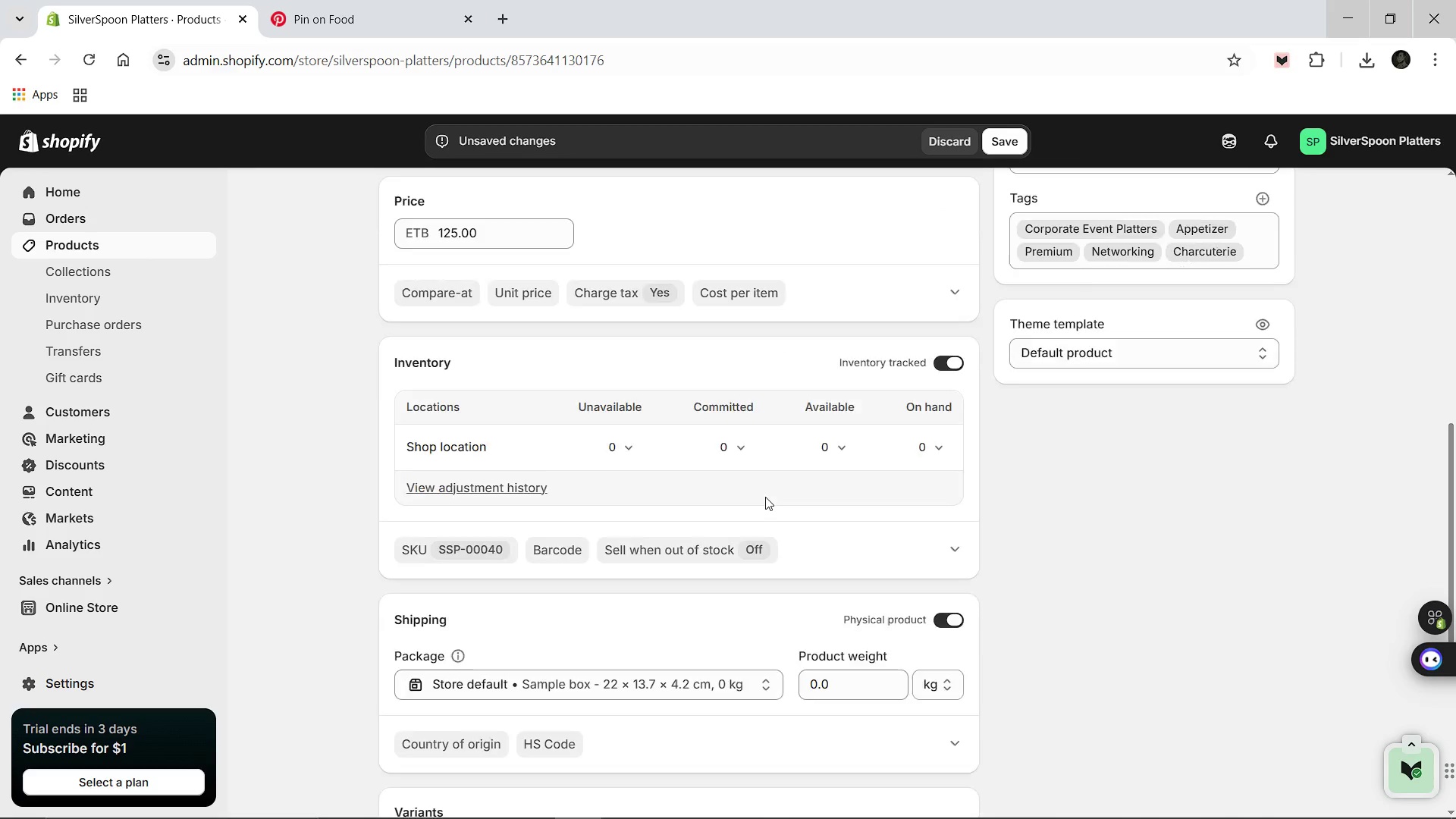 
scroll: coordinate [765, 496], scroll_direction: down, amount: 7.0
 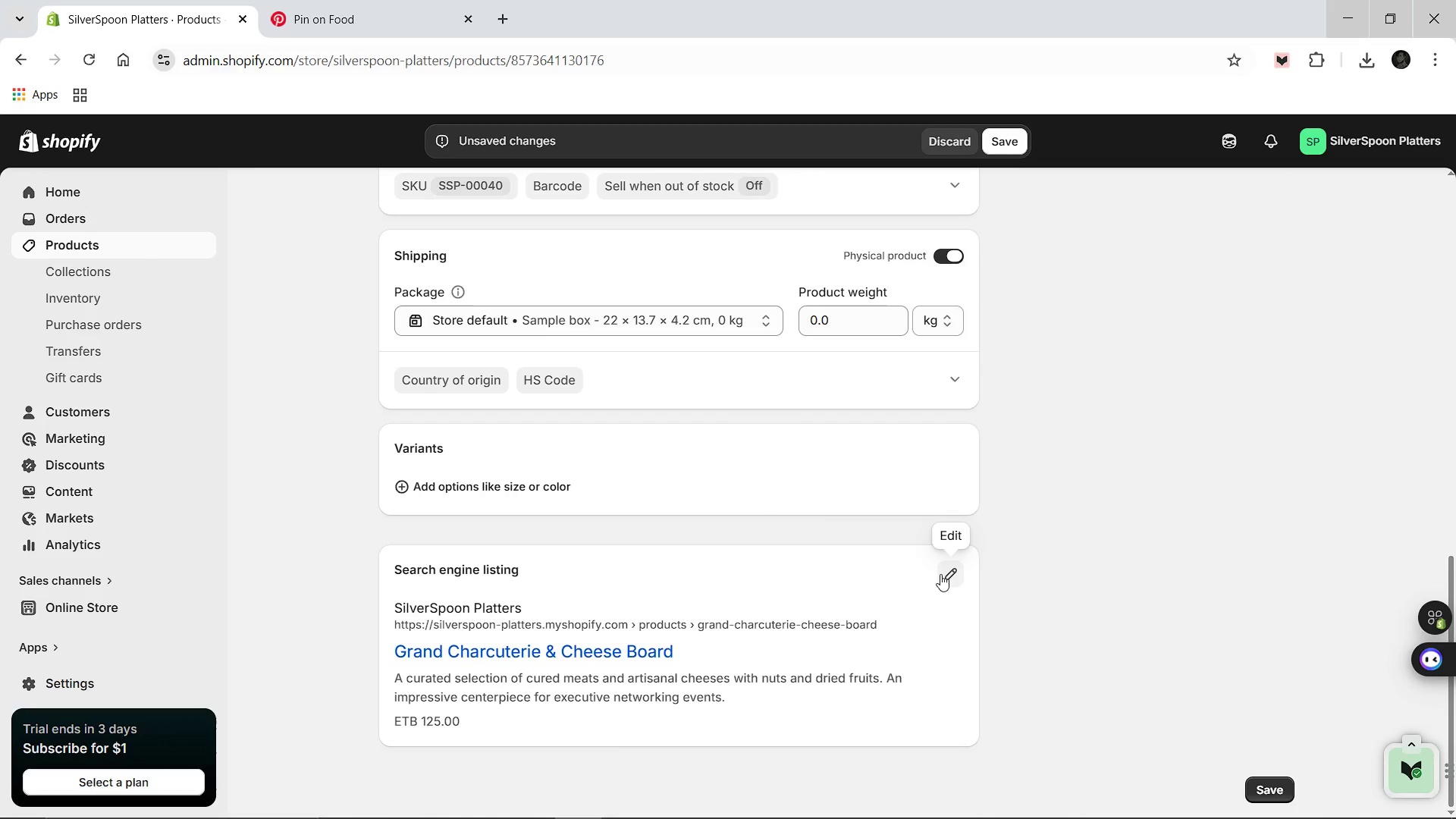 
left_click([940, 574])
 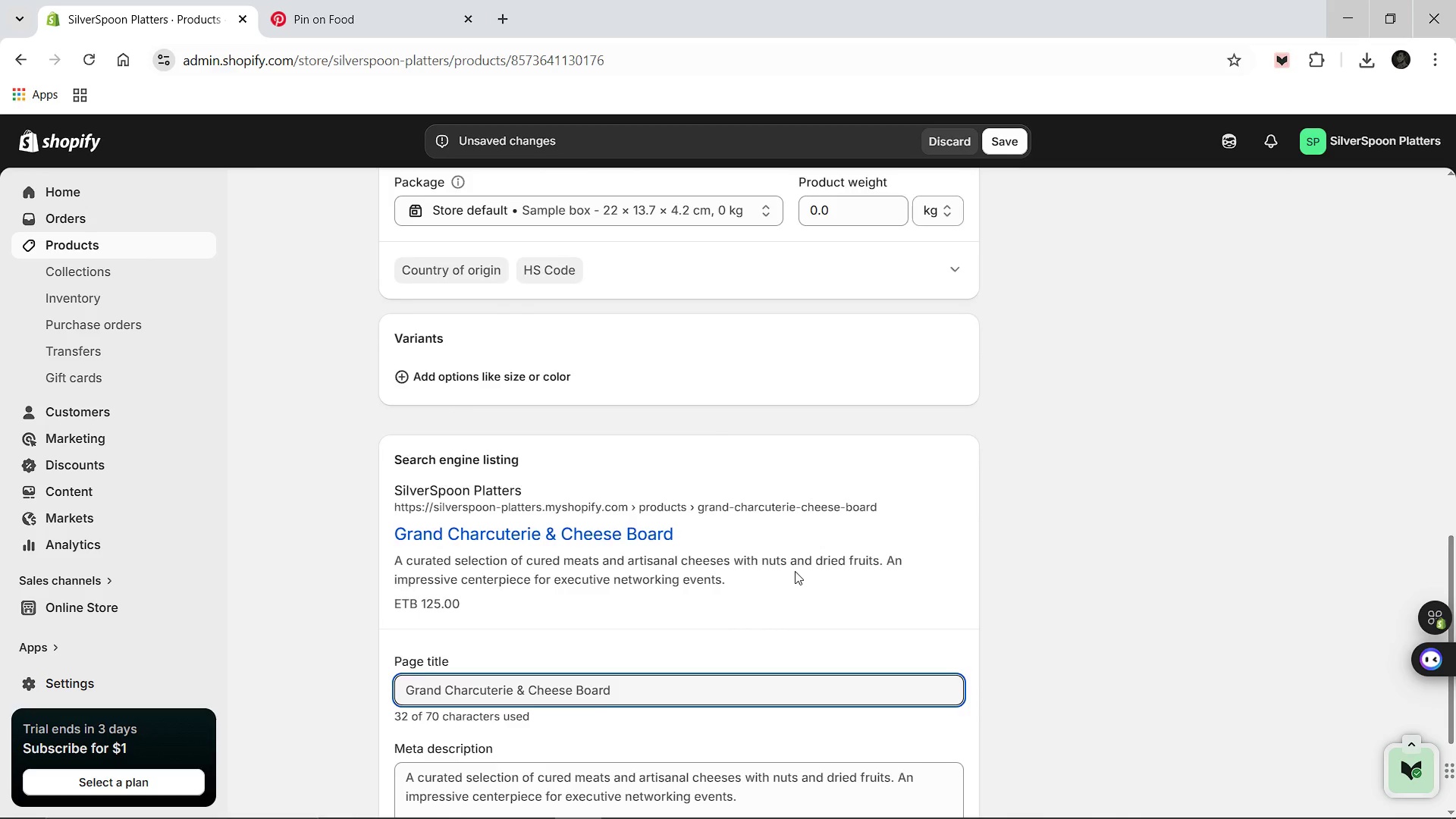 
scroll: coordinate [796, 571], scroll_direction: down, amount: 2.0
 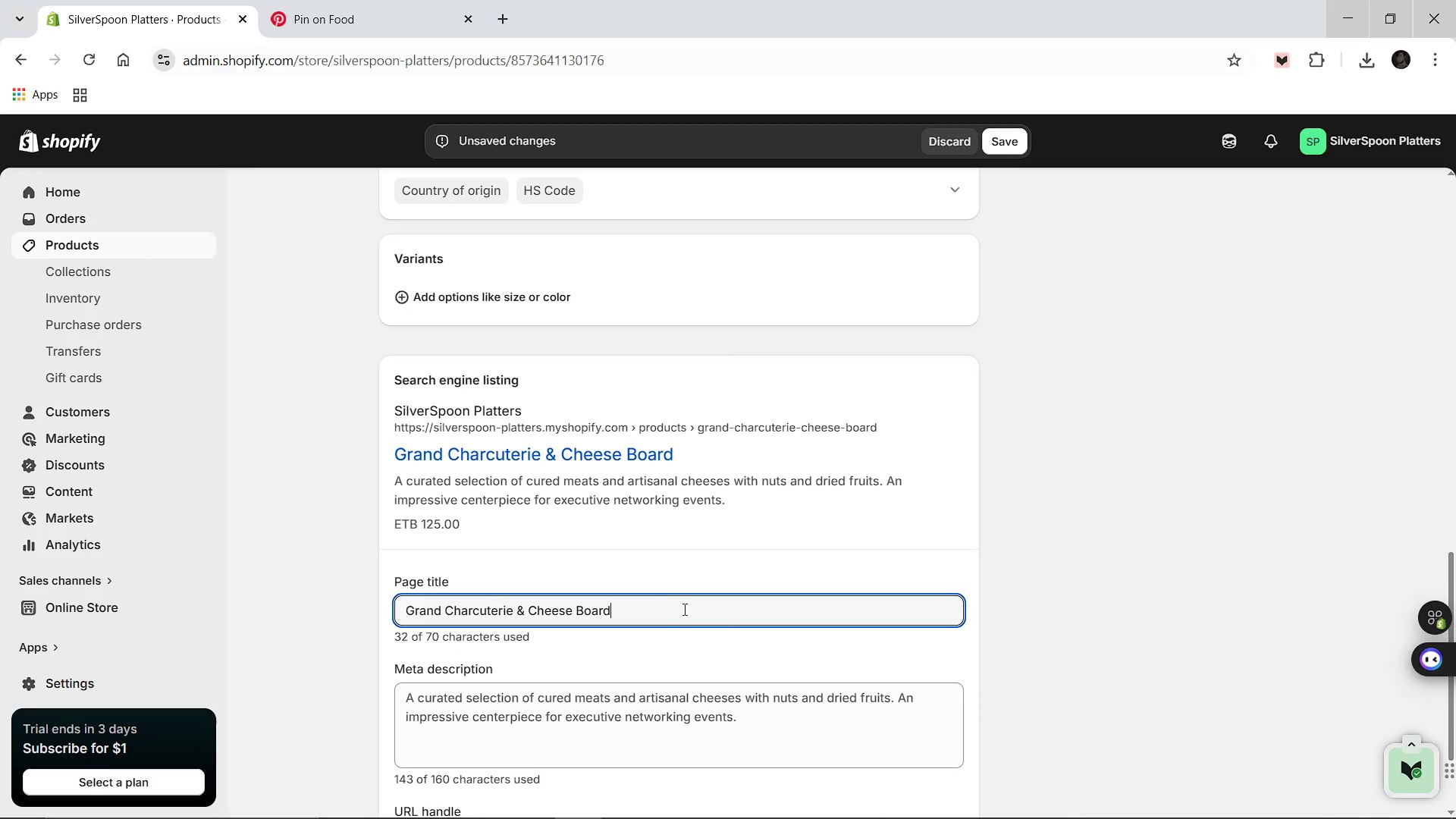 
left_click([683, 609])
 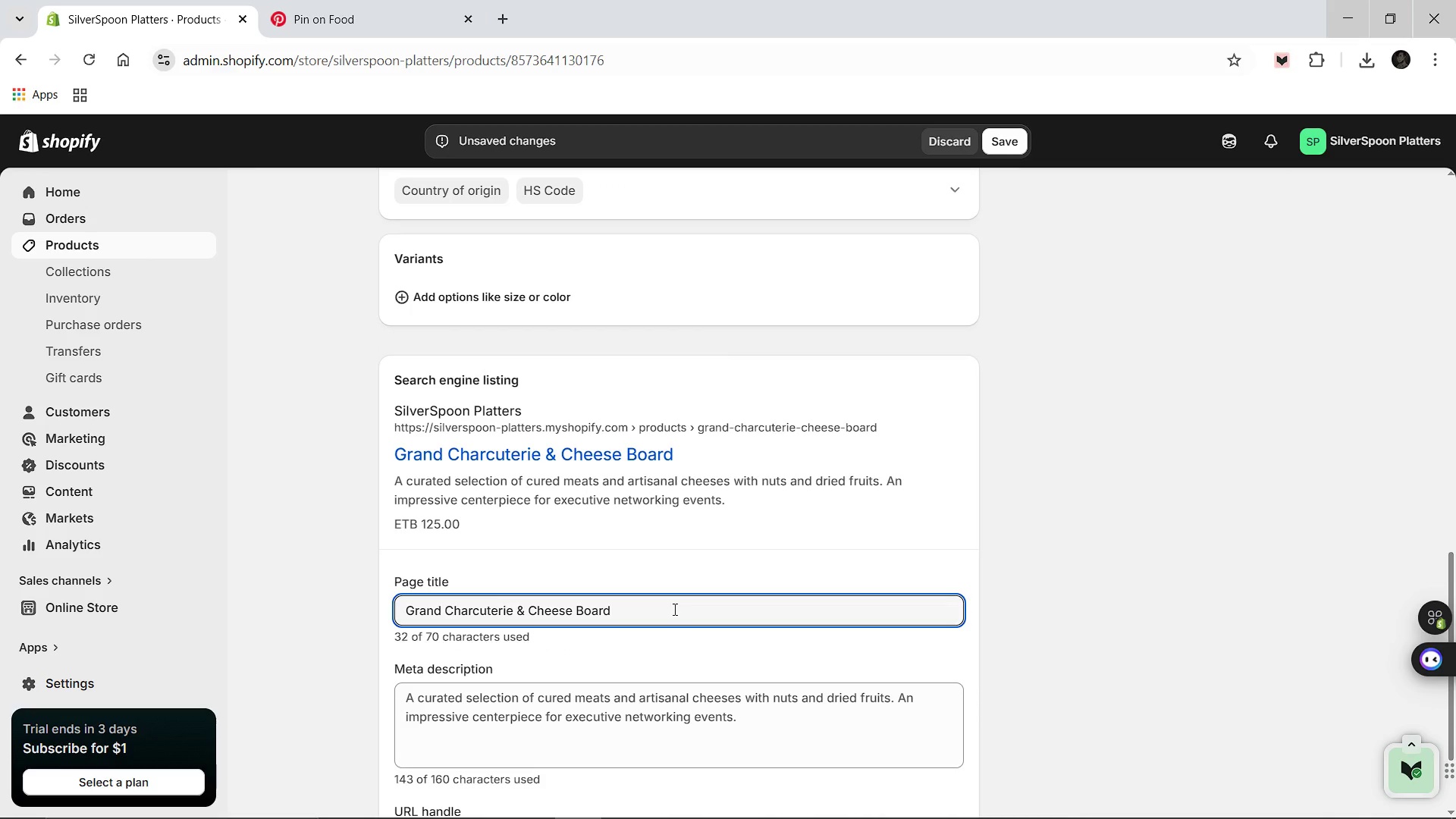 
type( [Break] Silvers)
key(Backspace)
type(Spoon Platters)
 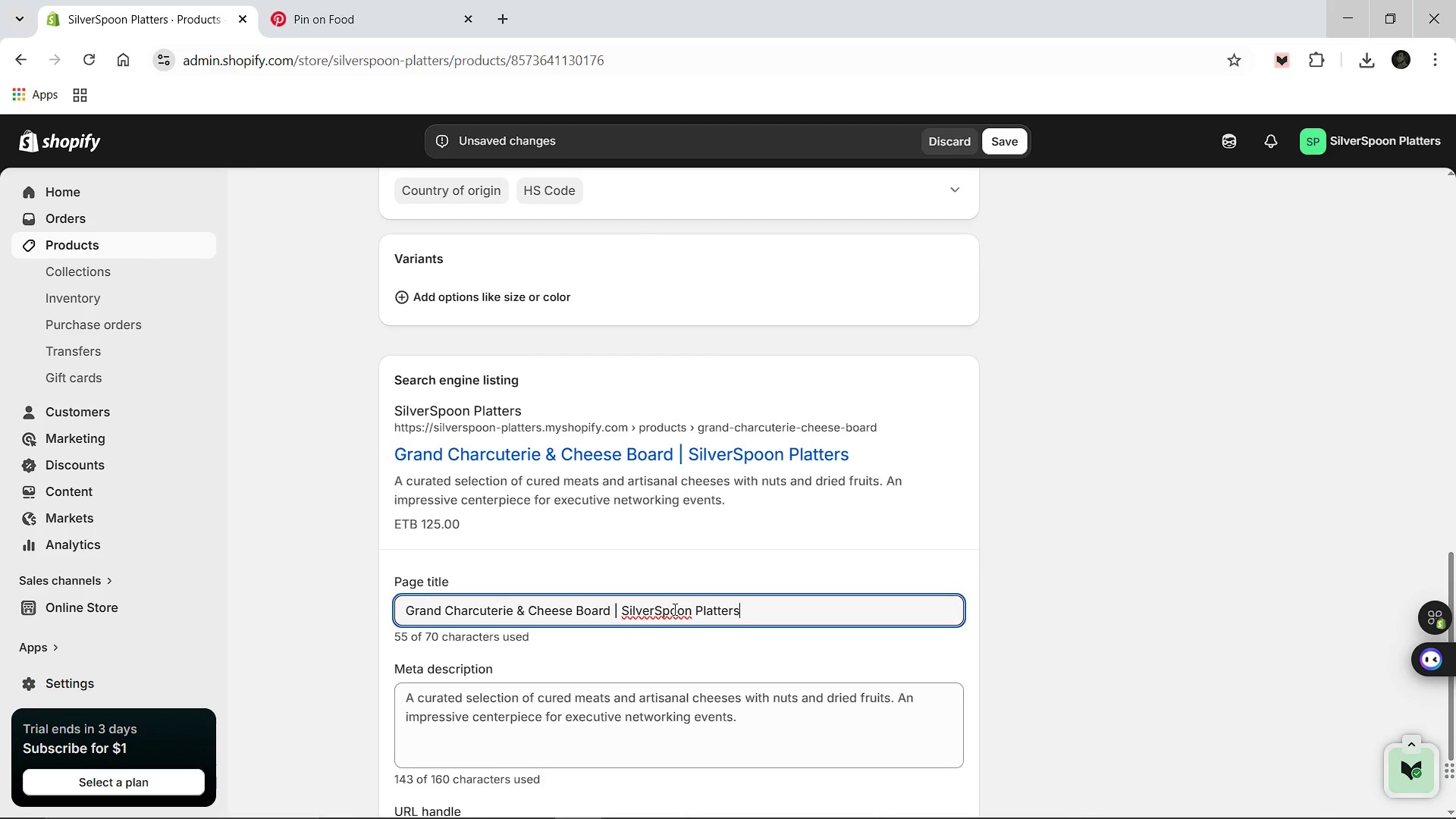 
left_click([624, 719])
 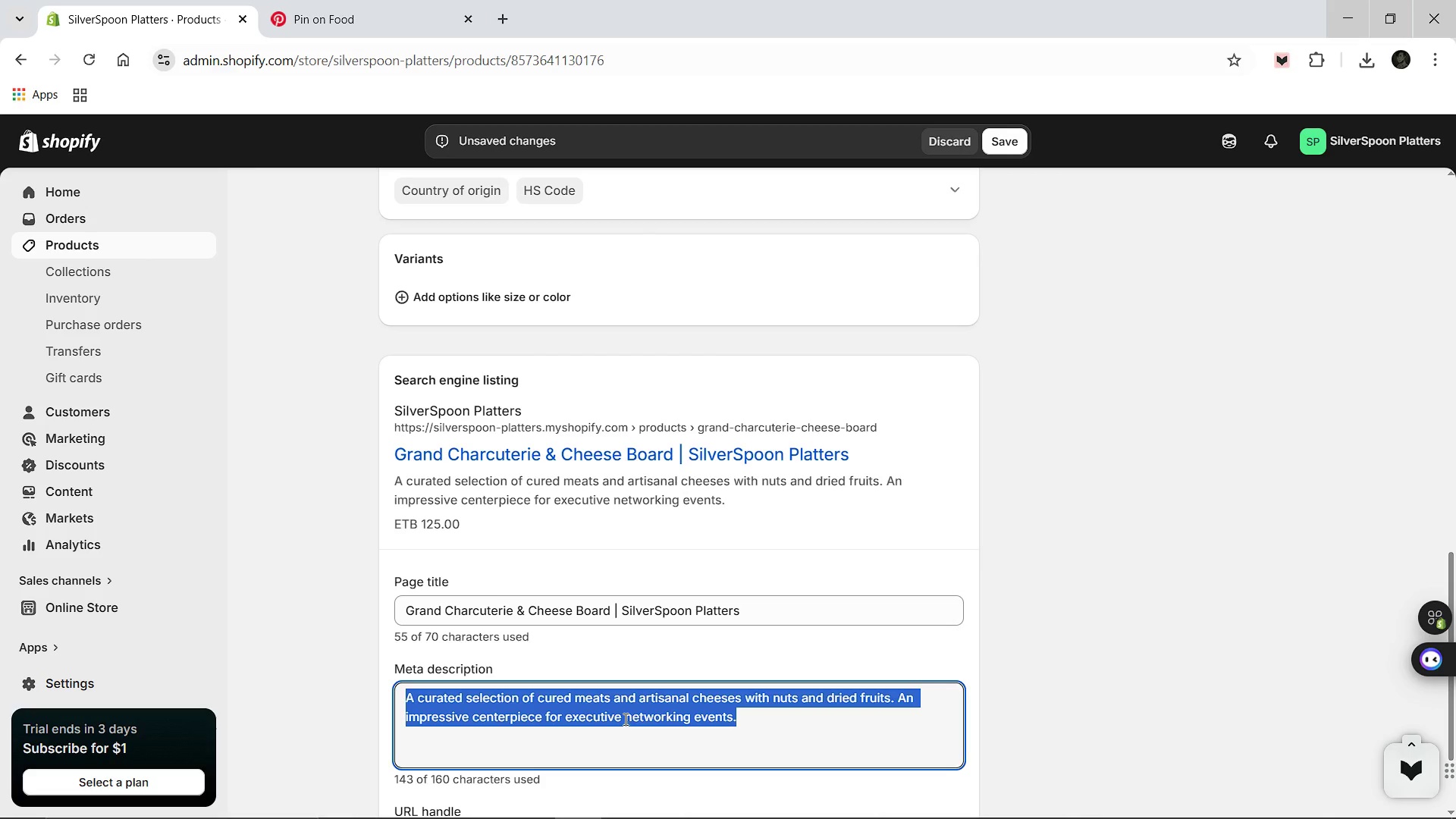 
key(Control+A)
 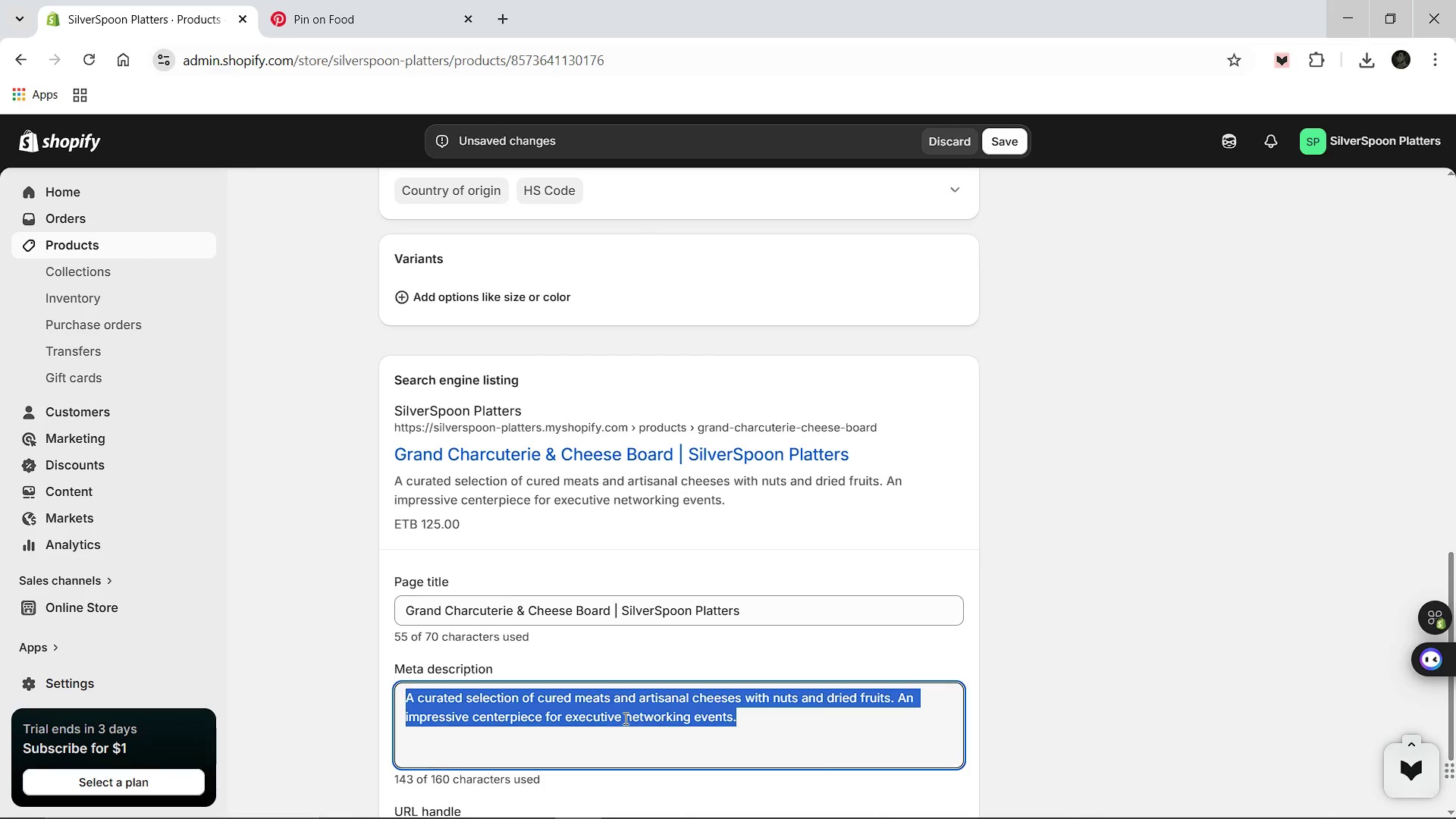 
type(Order our Grand Charcuterie & Cheese Board. Premium meats and ches)
key(Backspace)
type(eses for corporate events by Slivers)
key(Backspace)
type(Spoon Platters.)
 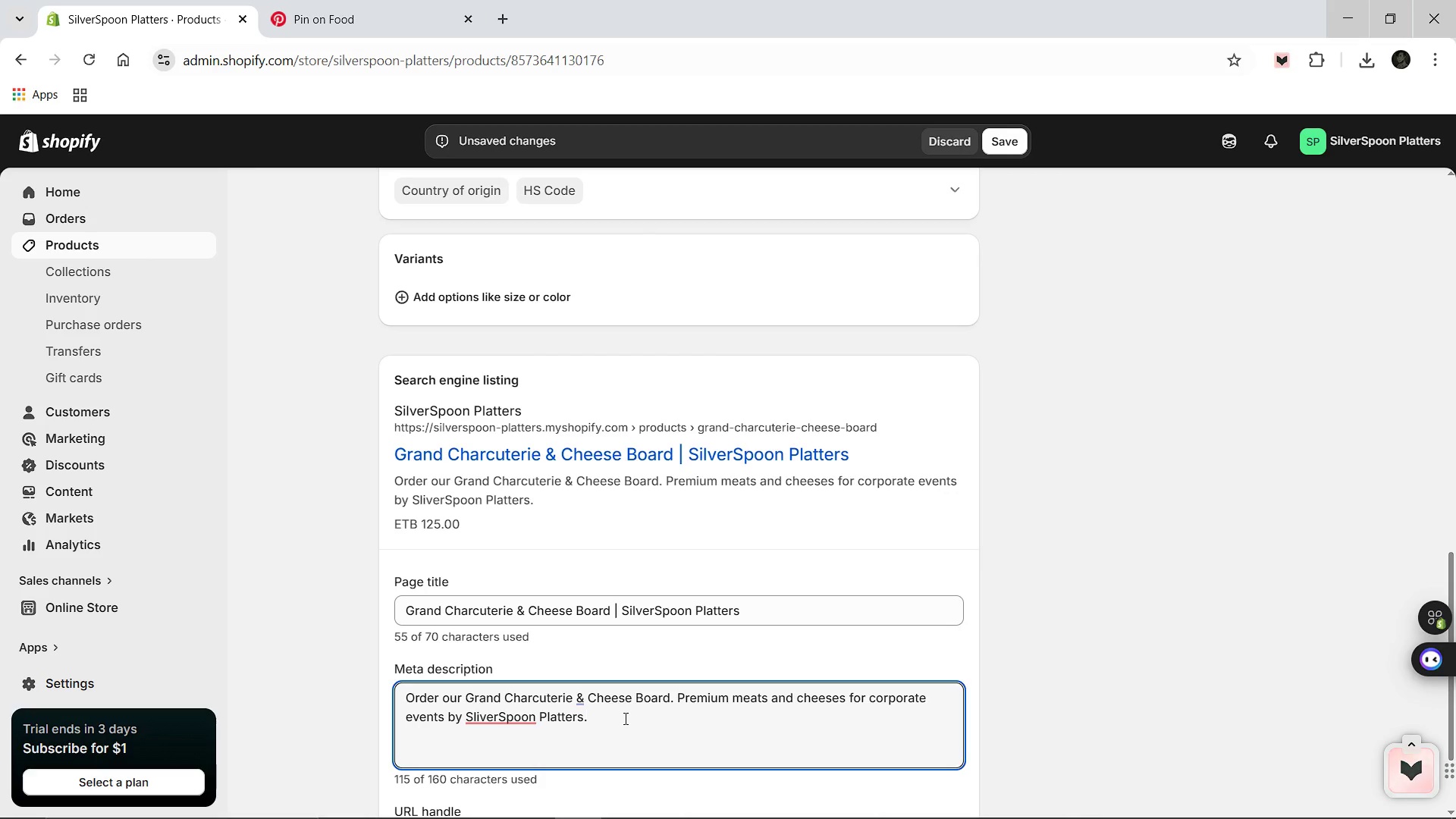 
scroll: coordinate [624, 718], scroll_direction: down, amount: 3.0
 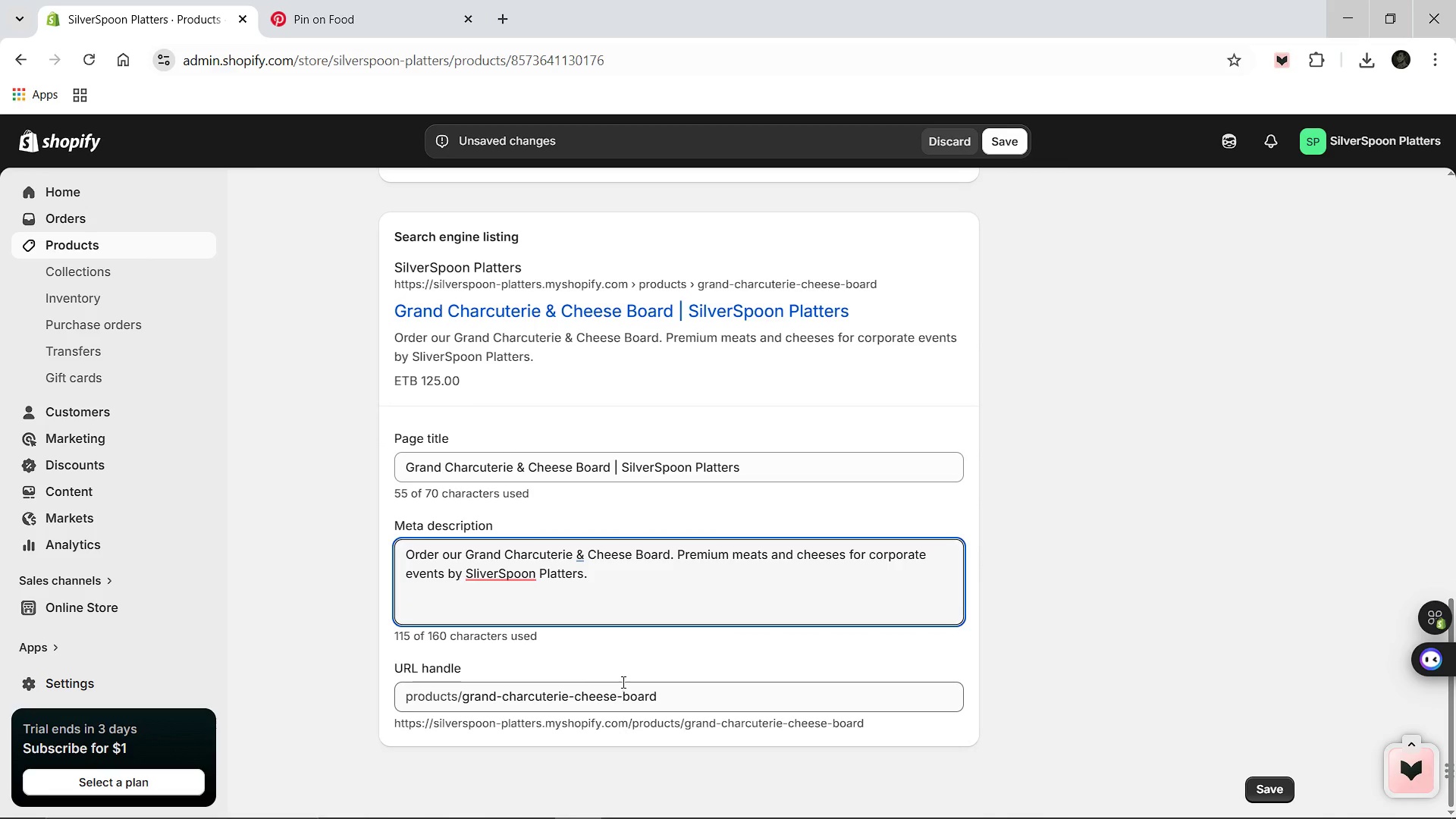 
scroll: coordinate [604, 595], scroll_direction: up, amount: 4.0
 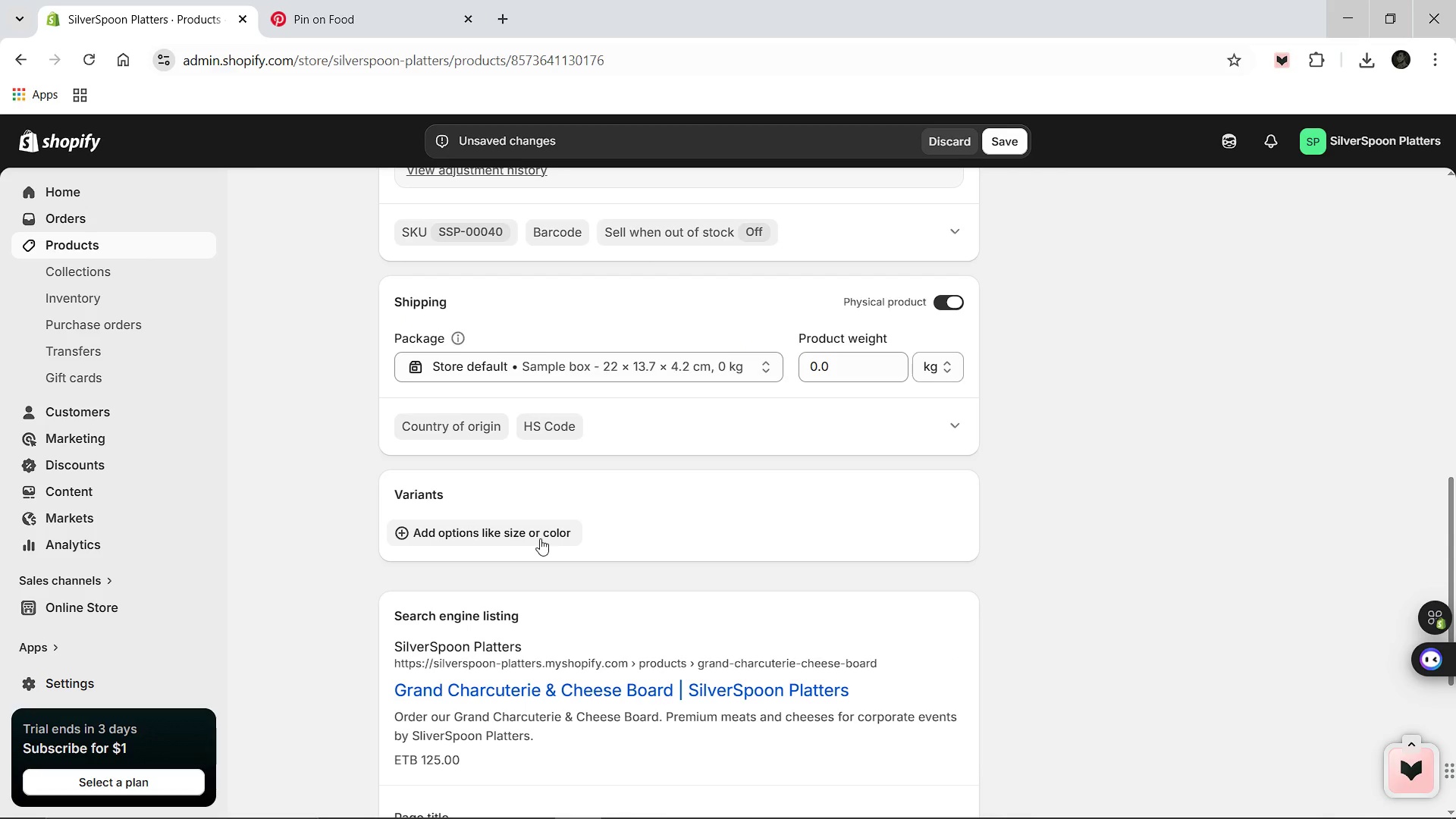 
left_click([540, 538])
 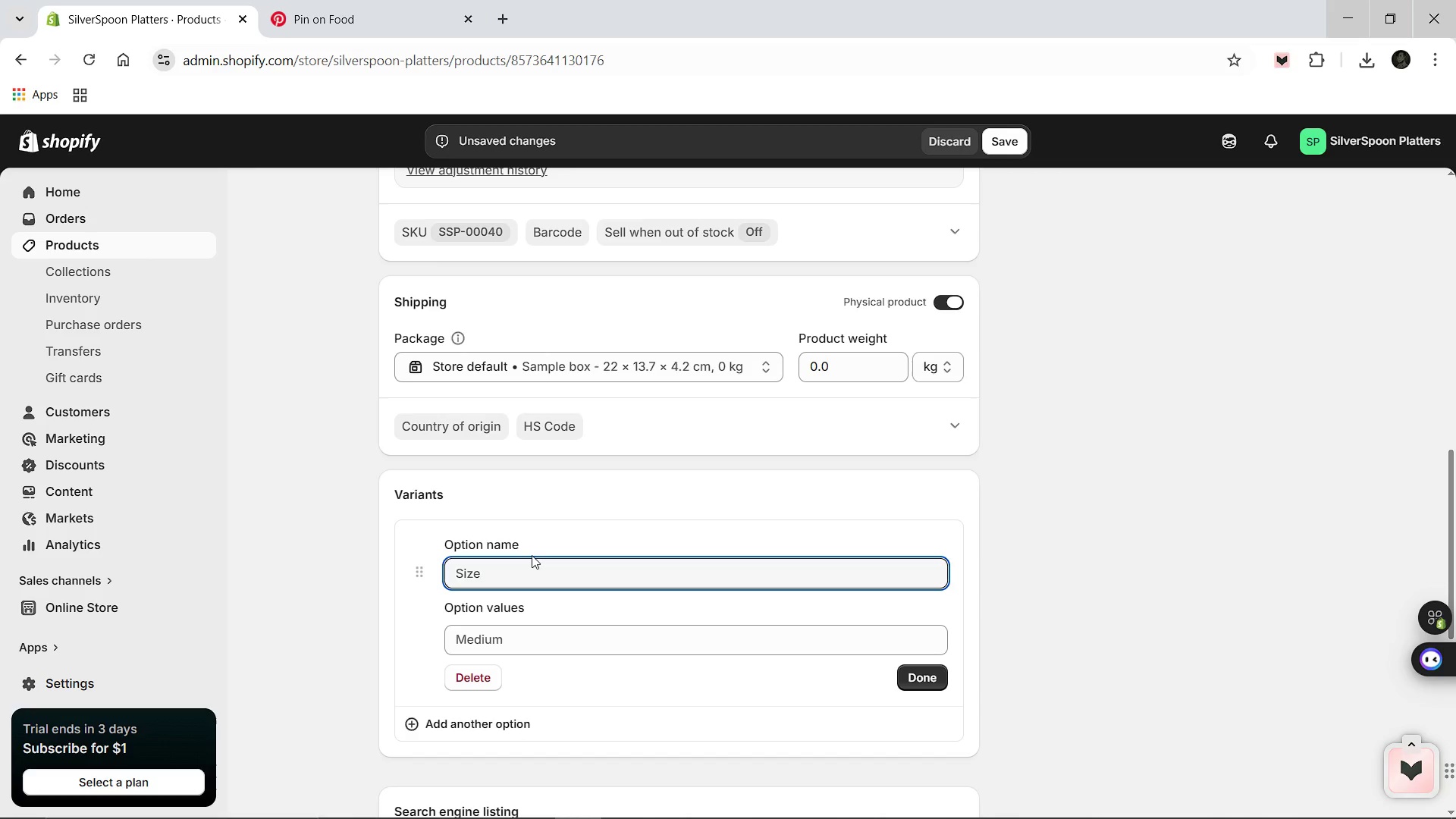 
type(Dietary )
 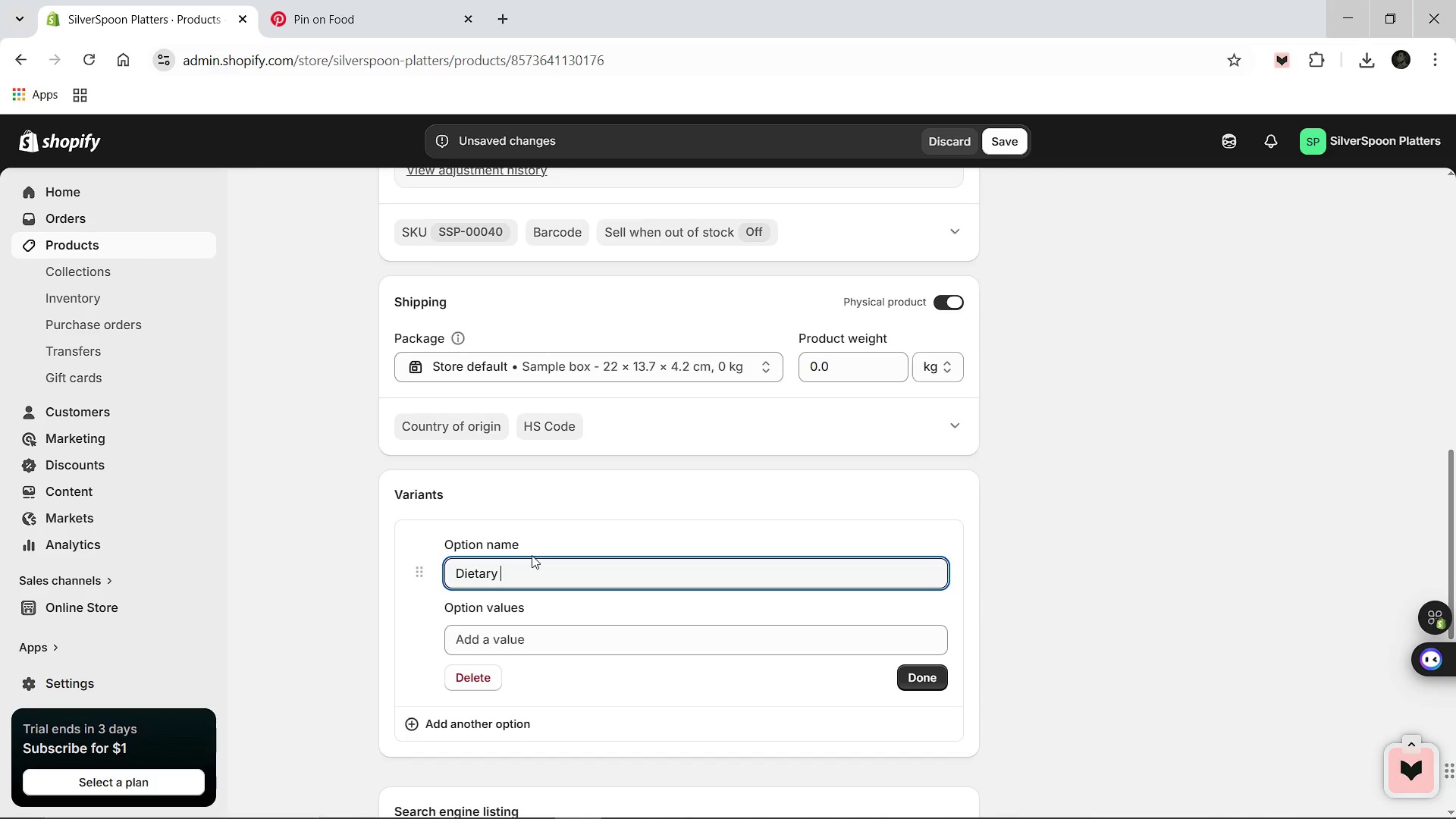 
type(Preference)
 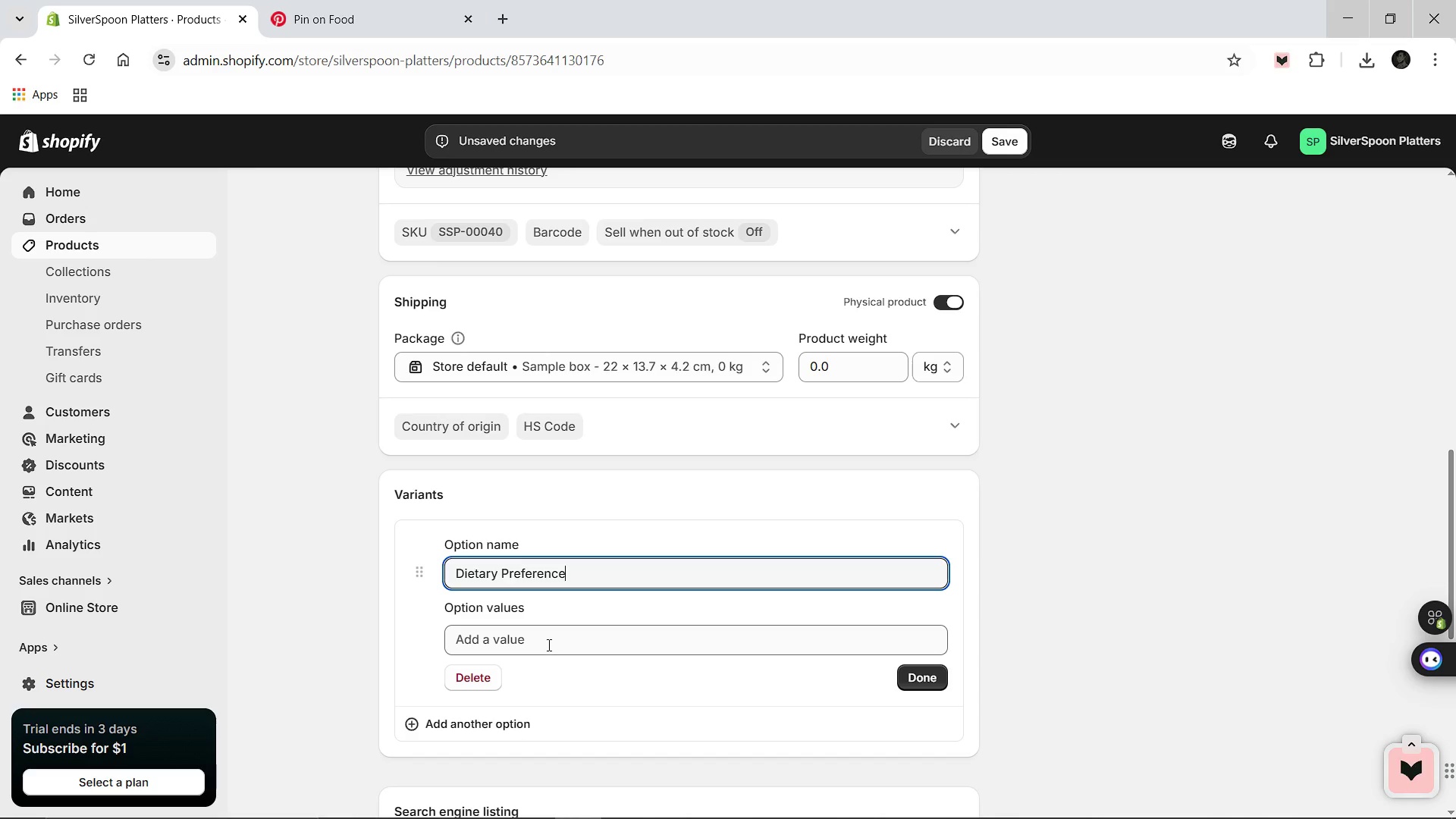 
left_click([548, 645])
 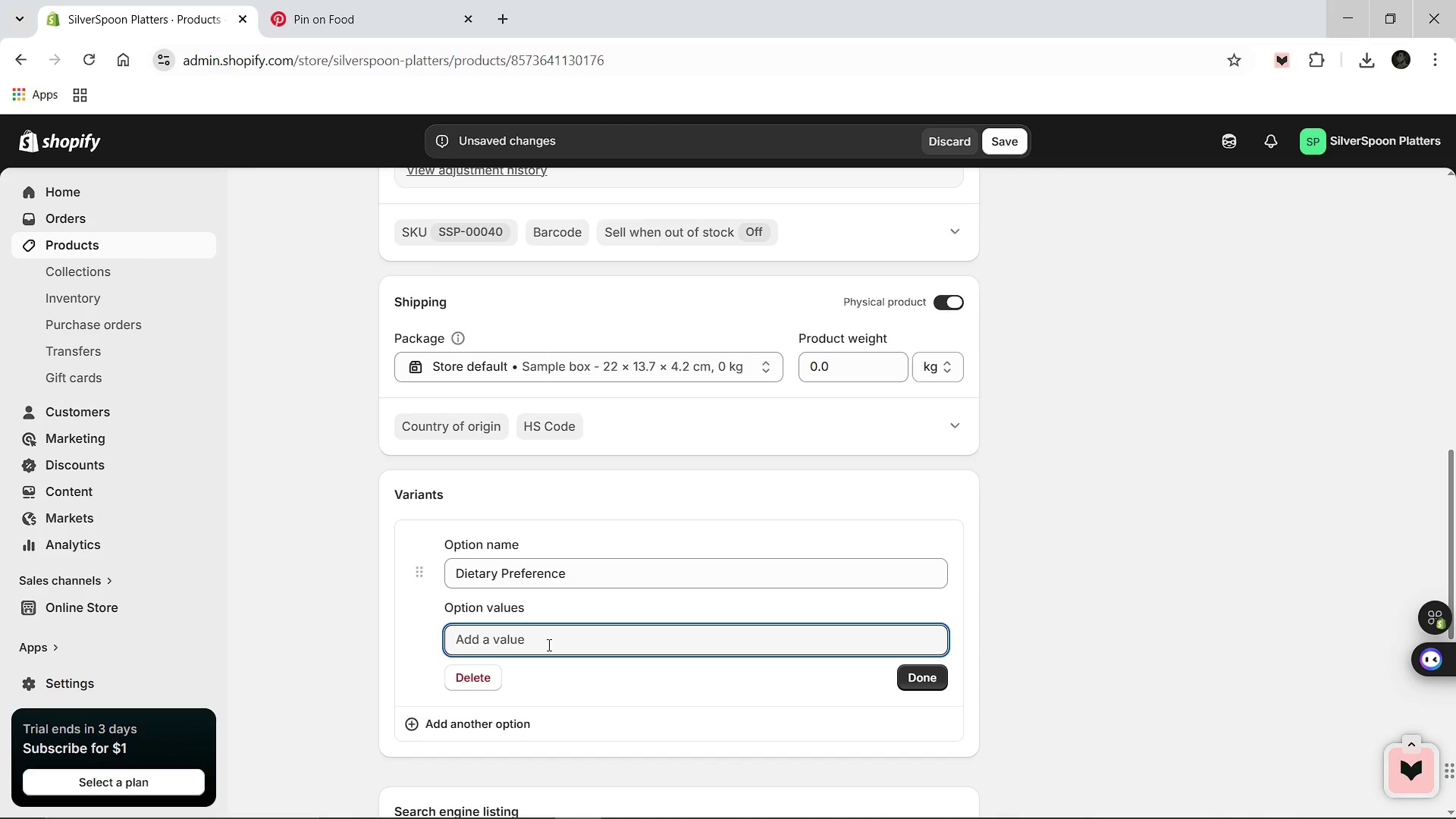 
type(Standard)
 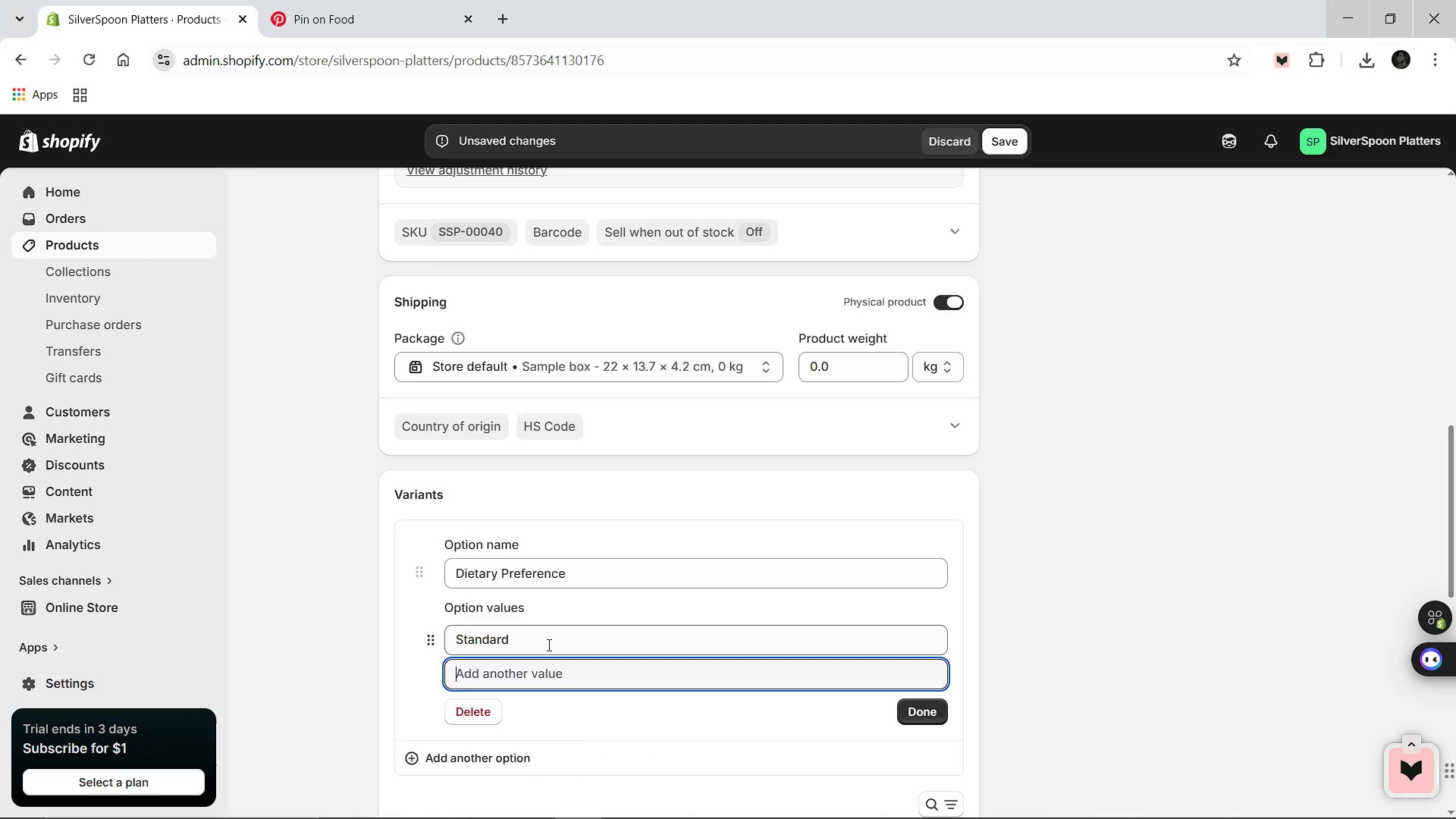 
key(Enter)
 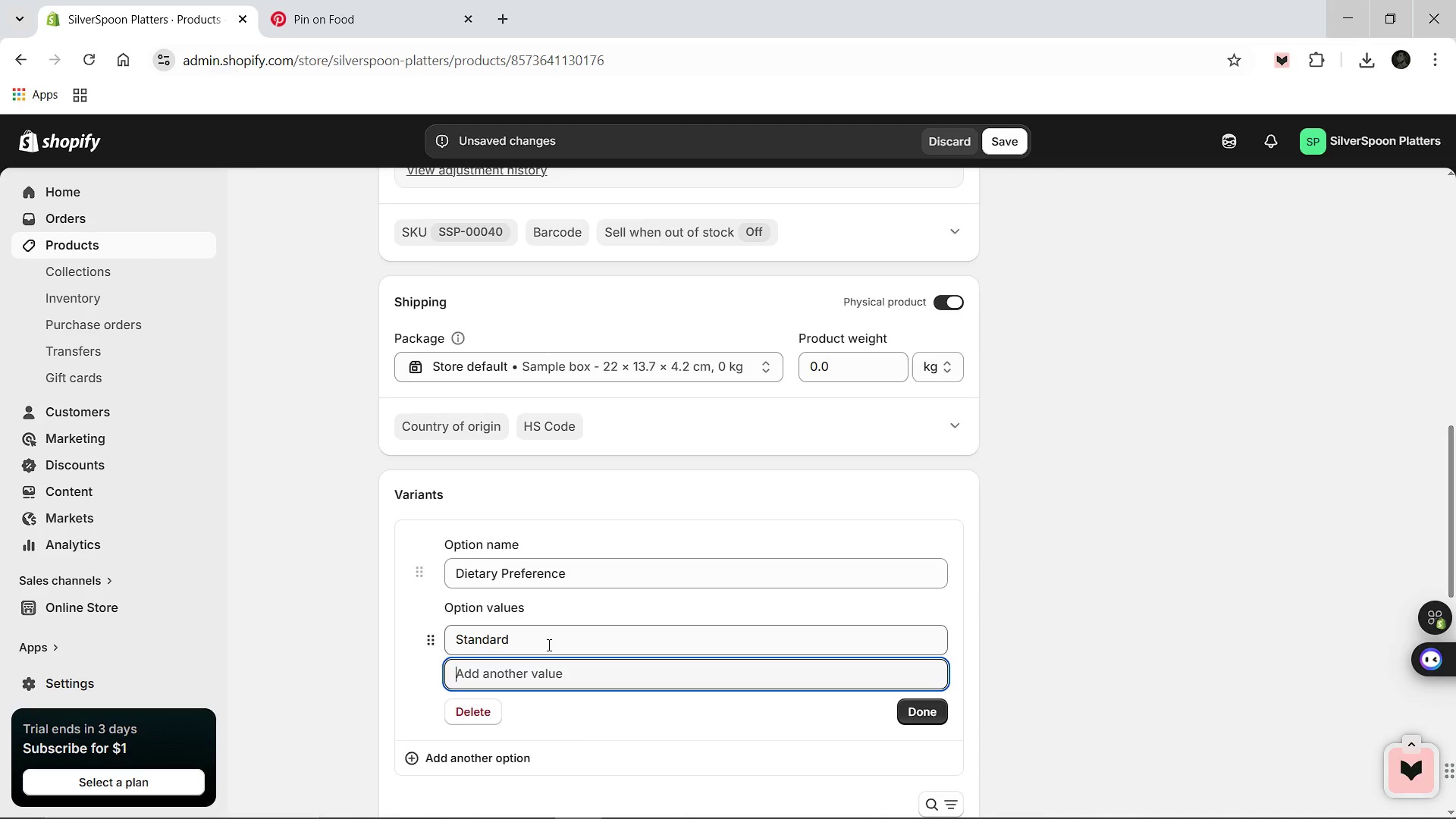 
type(Gluten-Free)
 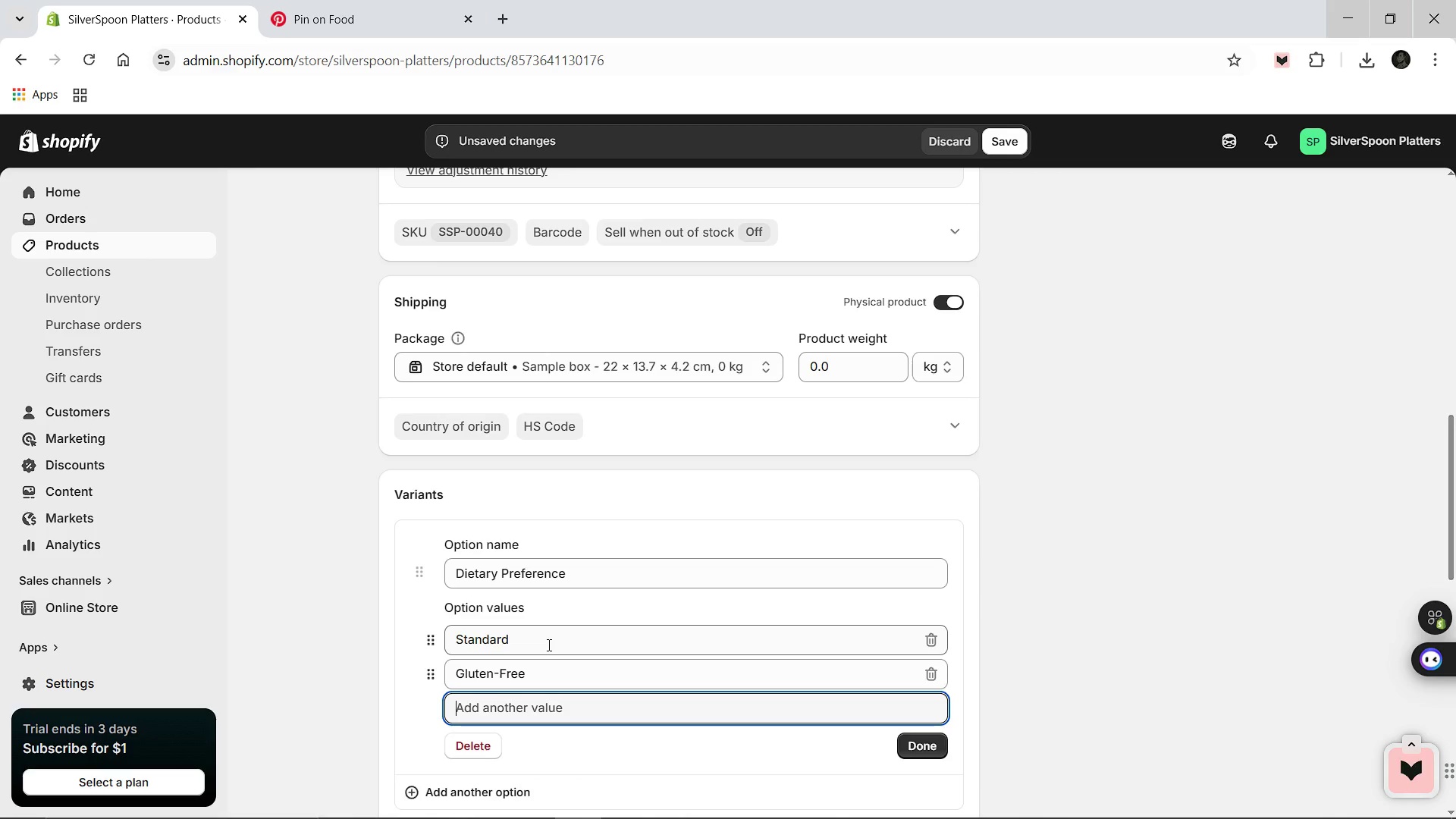 
 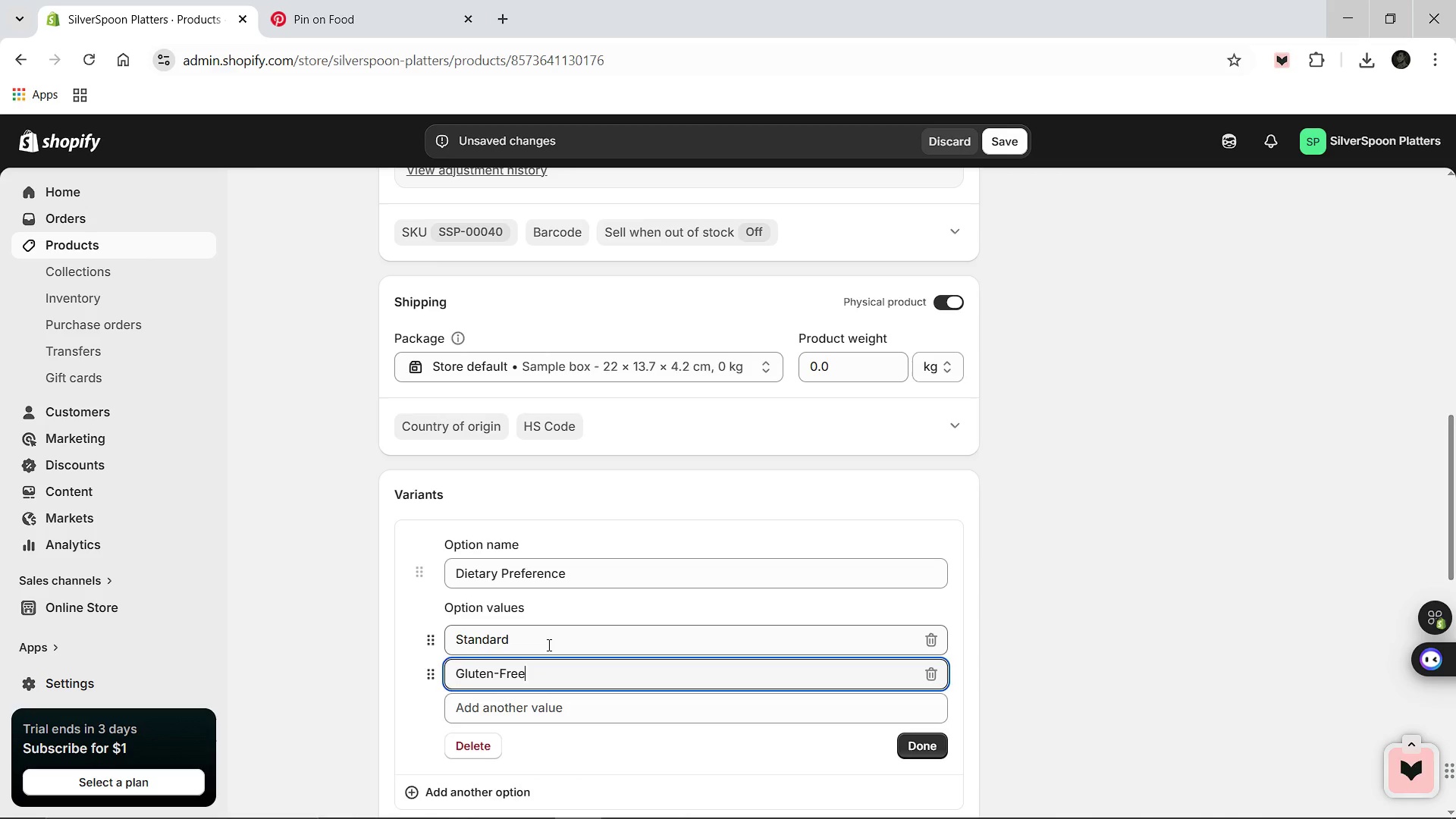 
key(Enter)
 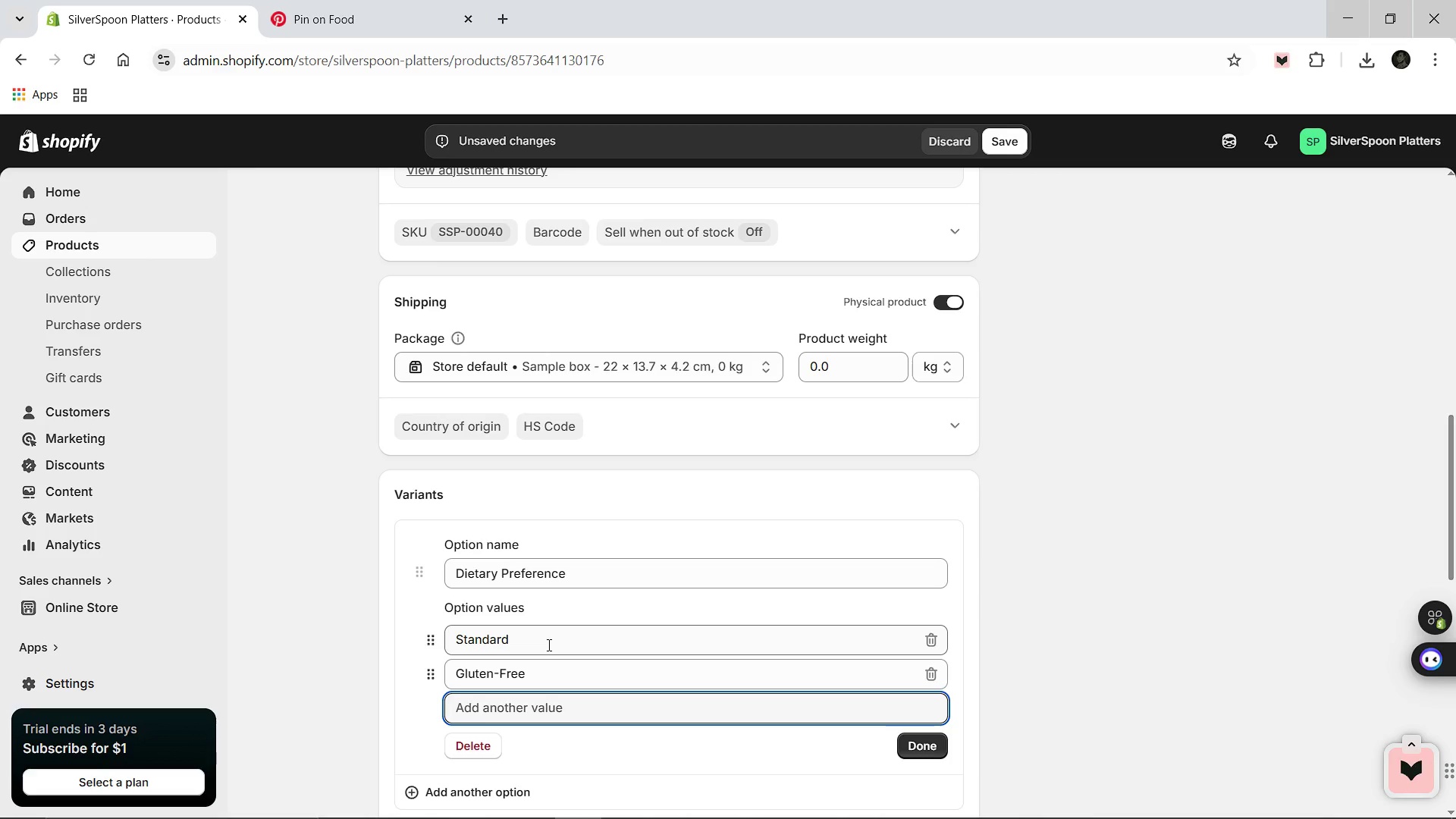 
type(Vegan)
 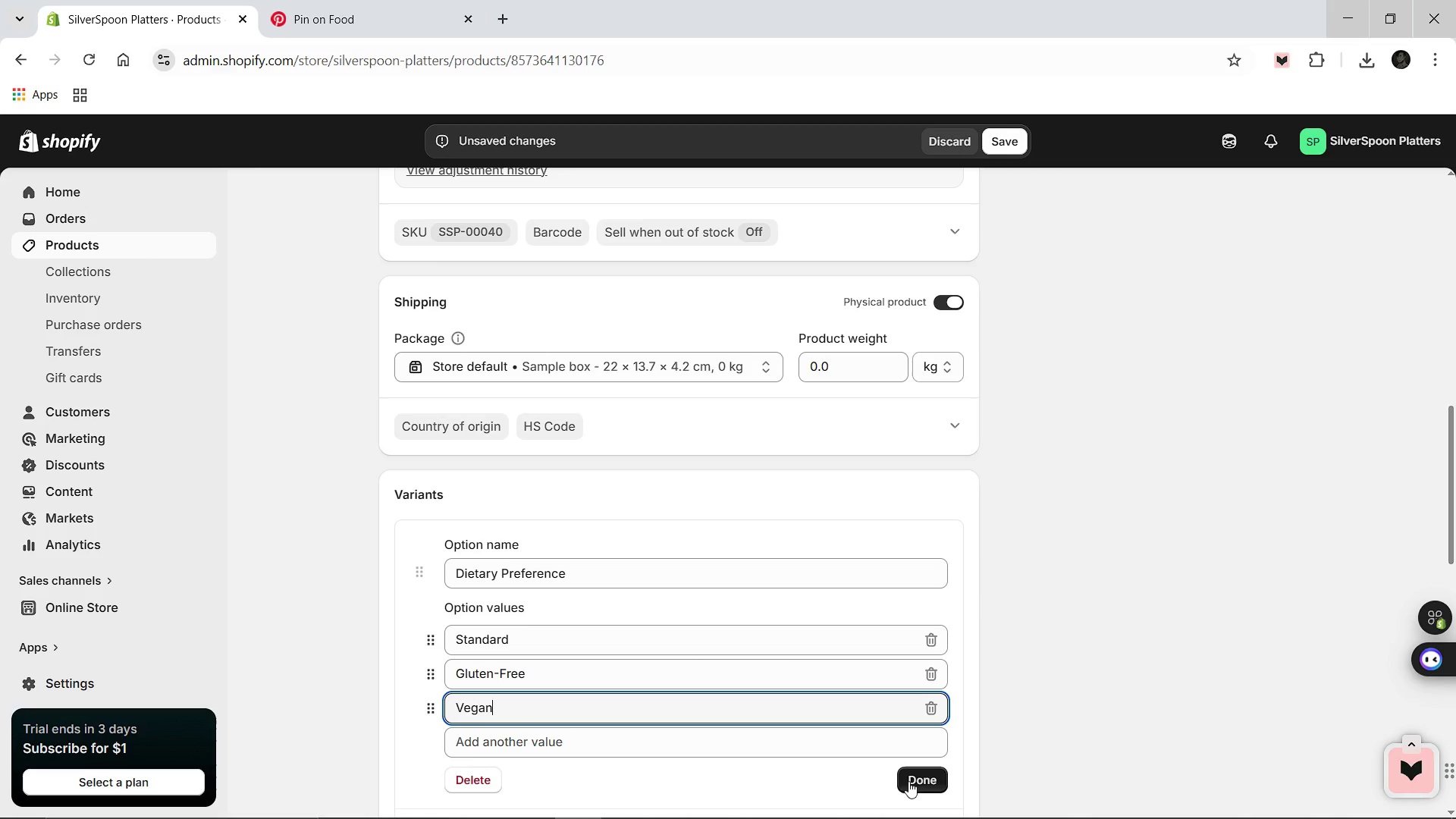 
left_click([922, 781])
 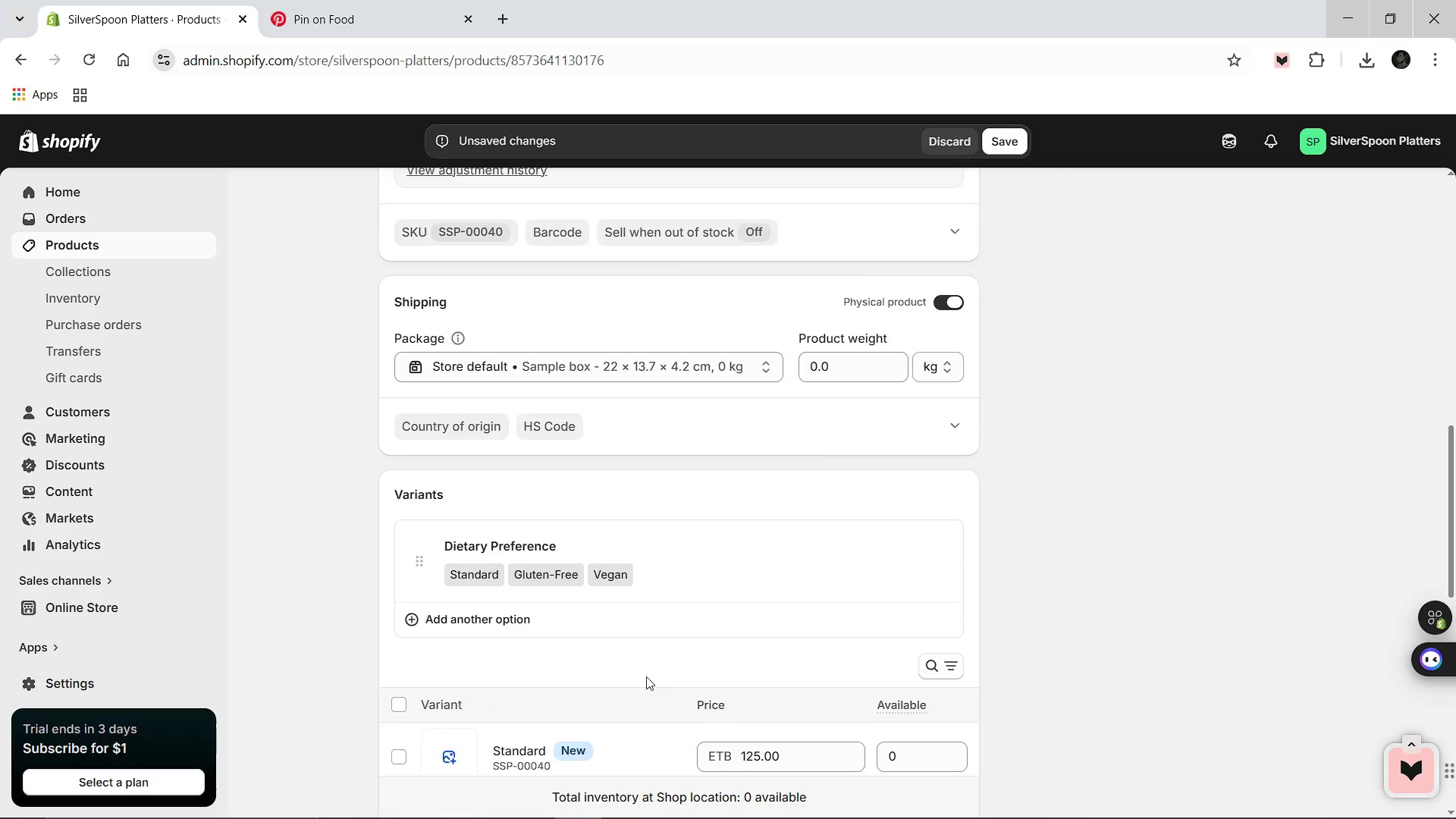 
scroll: coordinate [646, 676], scroll_direction: down, amount: 1.0
 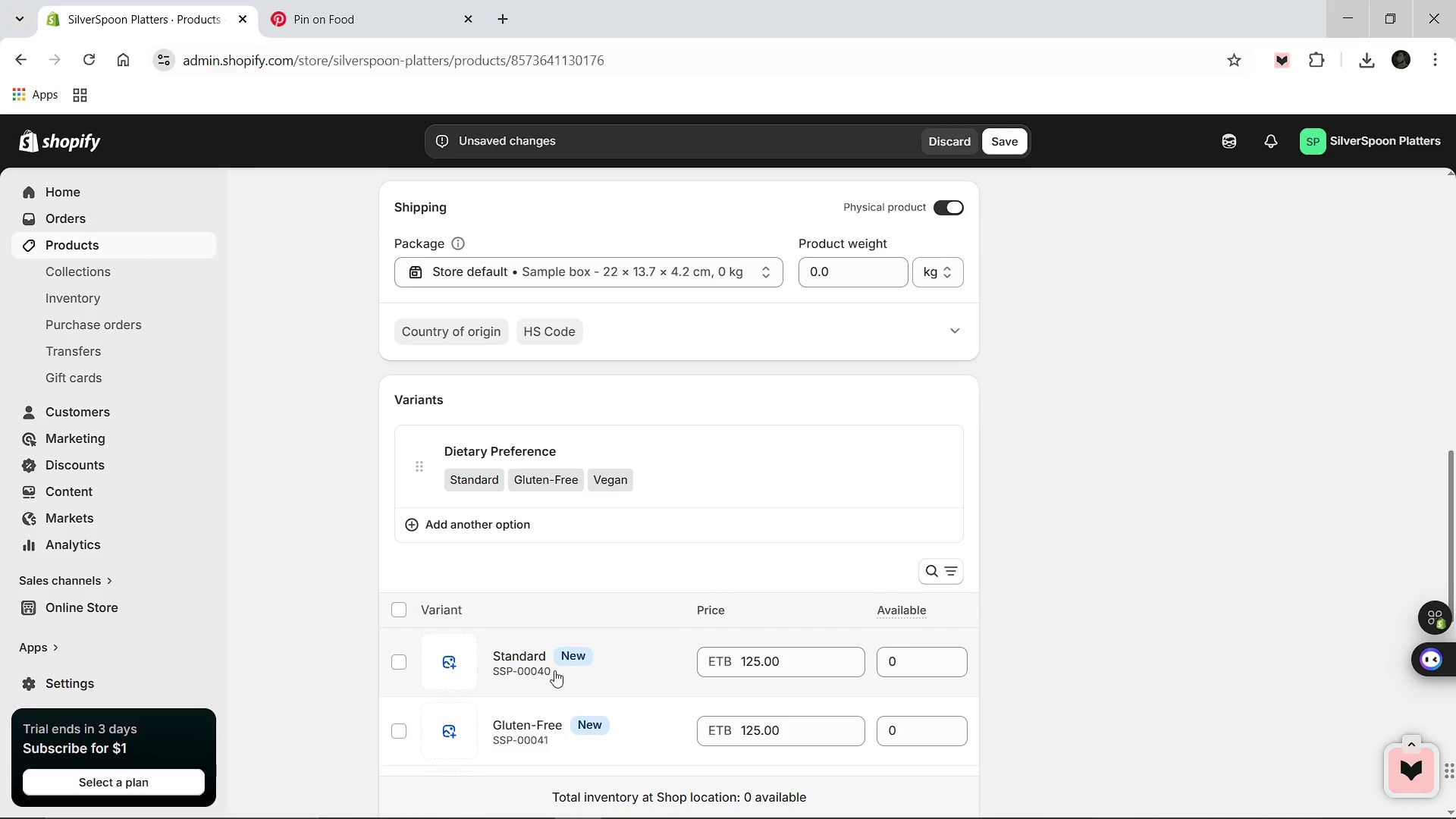 
left_click([530, 669])
 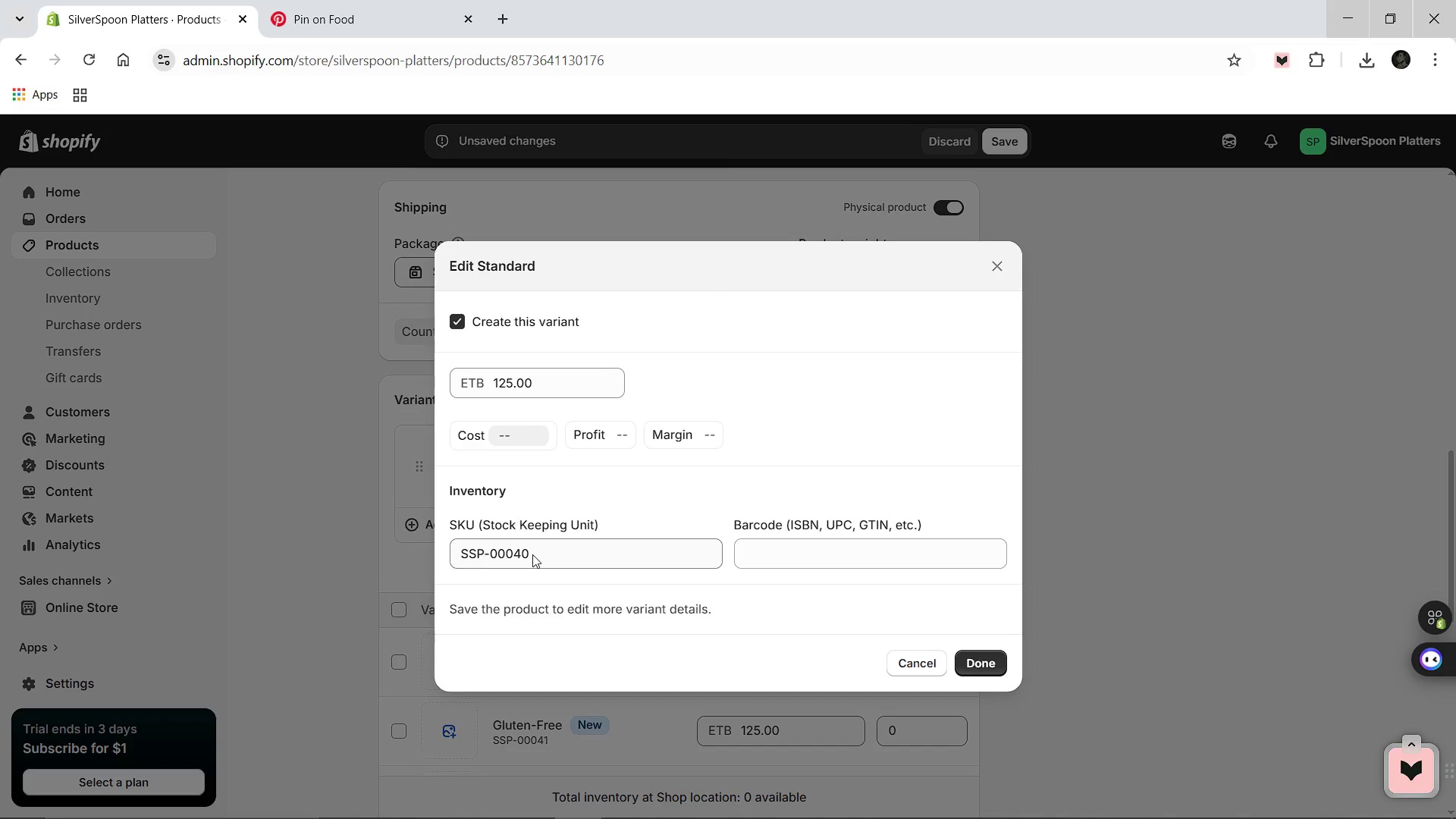 
left_click([532, 554])
 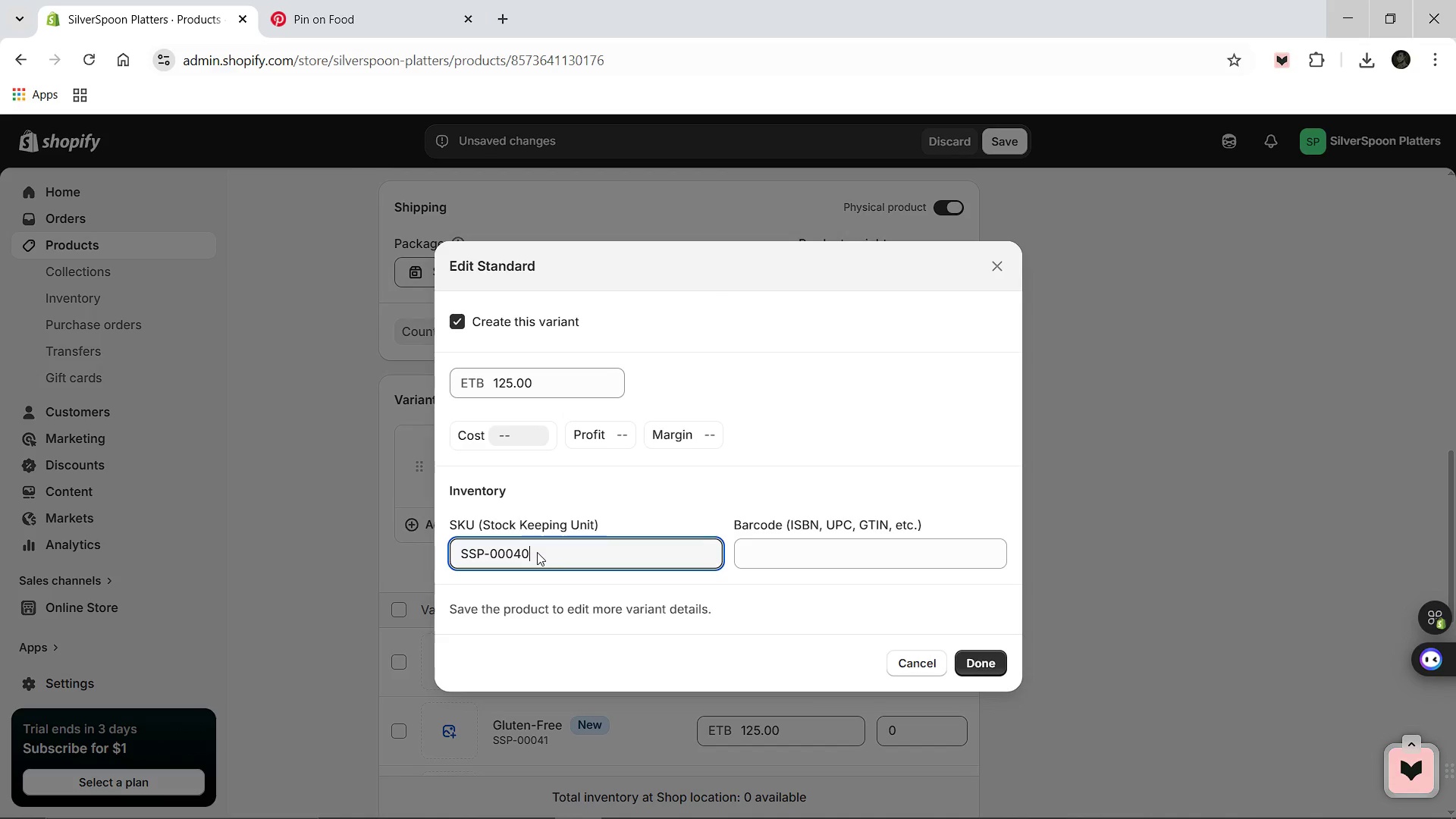 
key(Backspace)
key(Backspace)
type(05)
 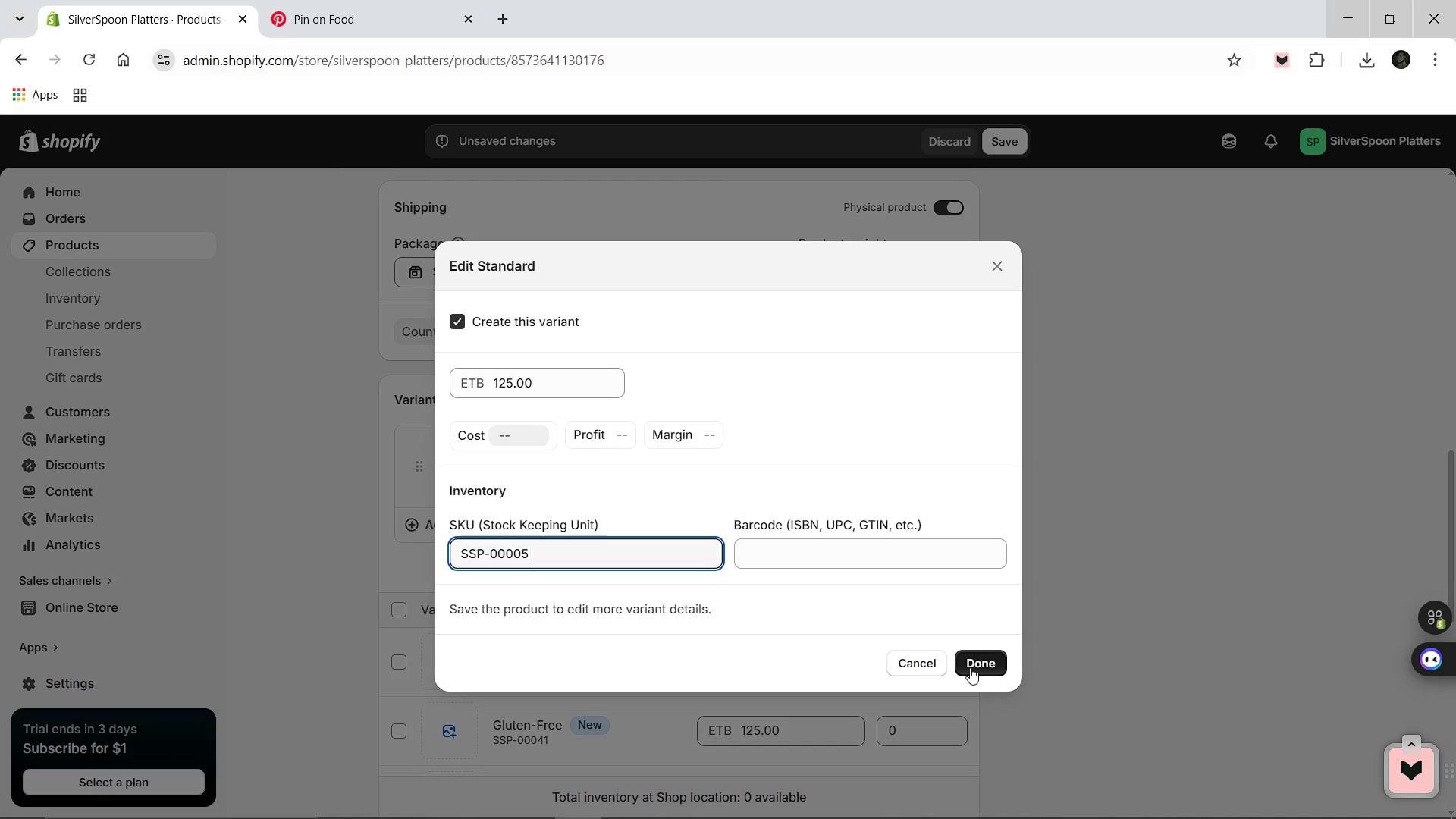 
left_click([970, 667])
 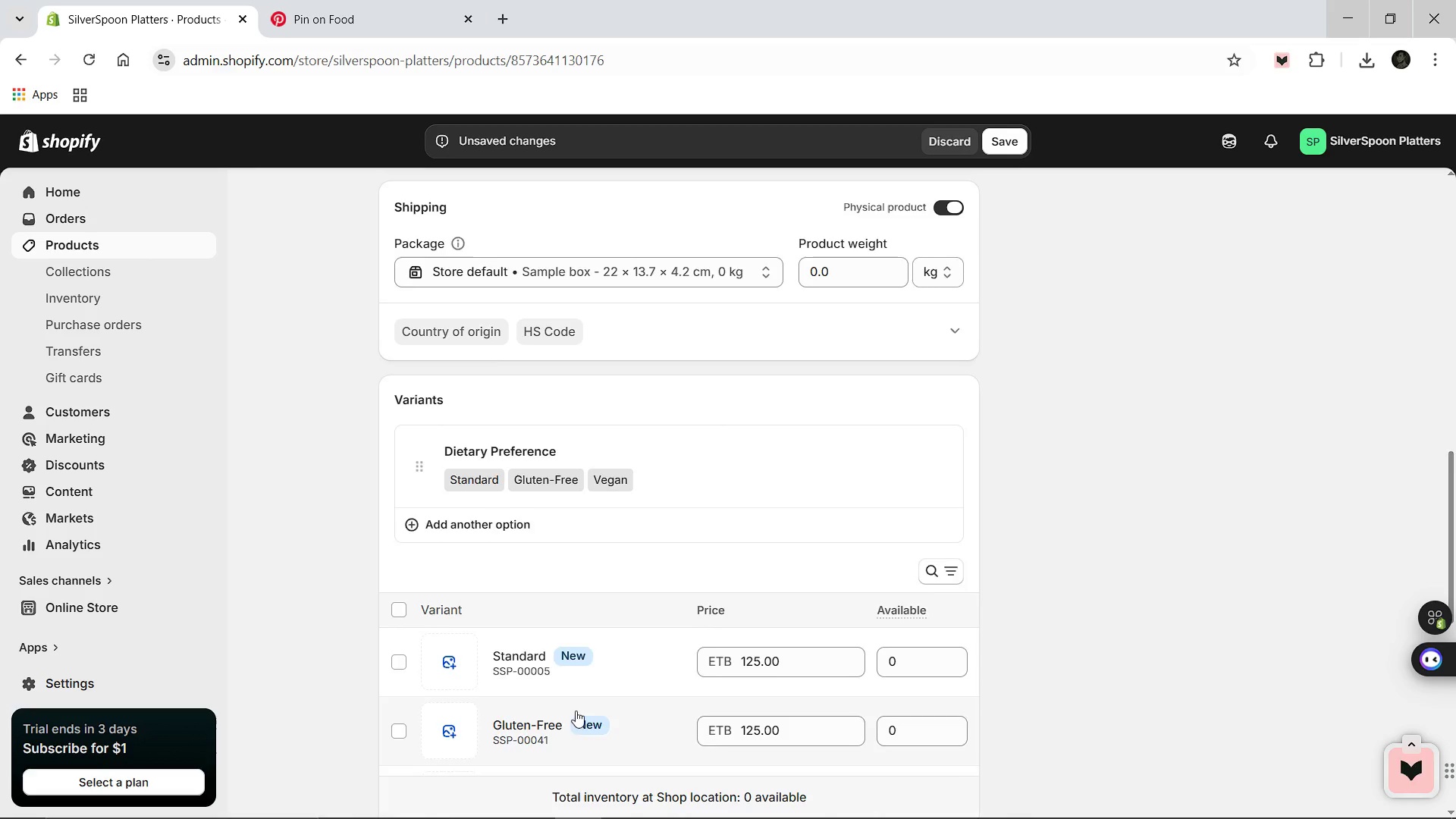 
scroll: coordinate [576, 711], scroll_direction: down, amount: 1.0
 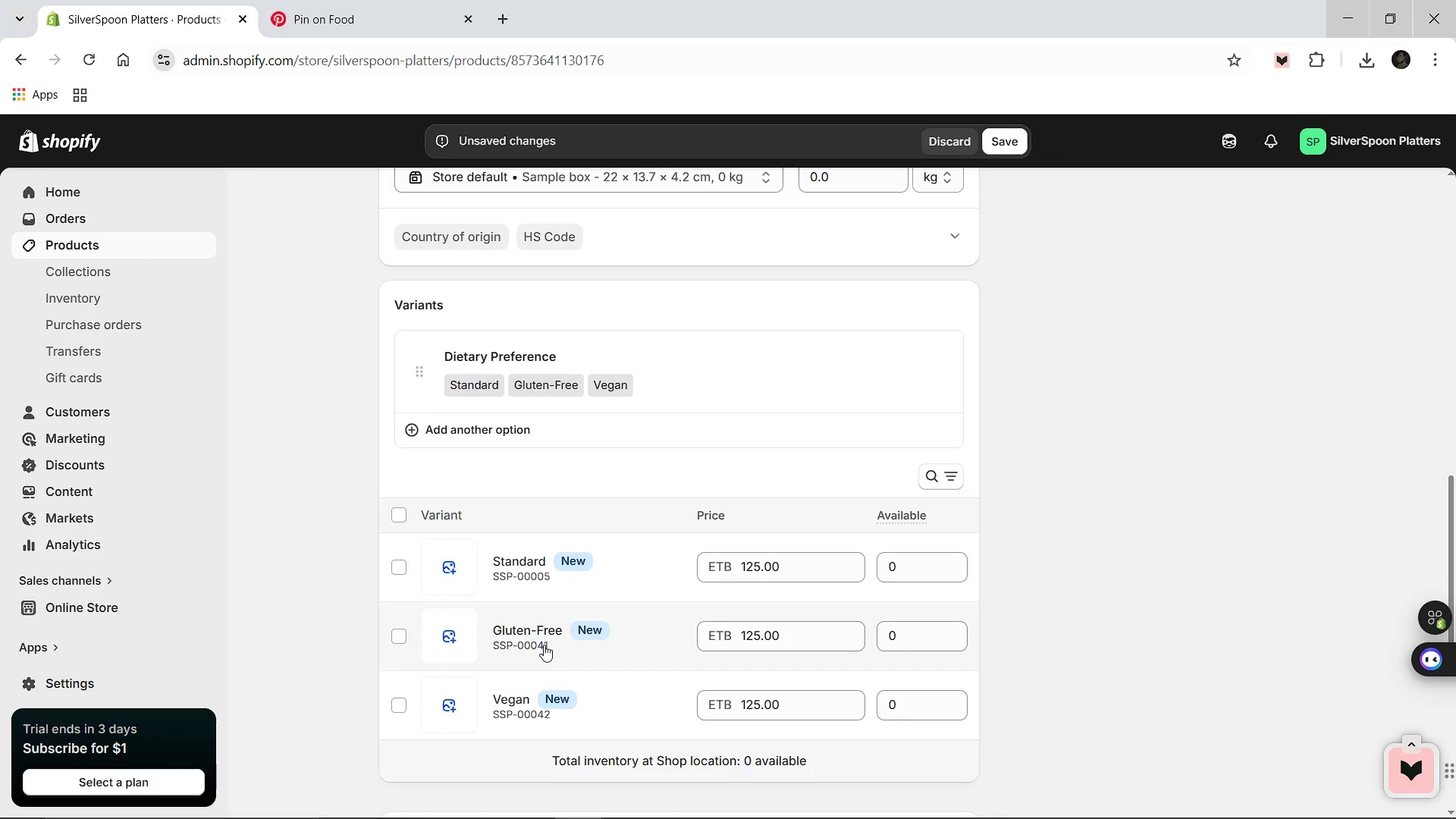 
left_click([544, 645])
 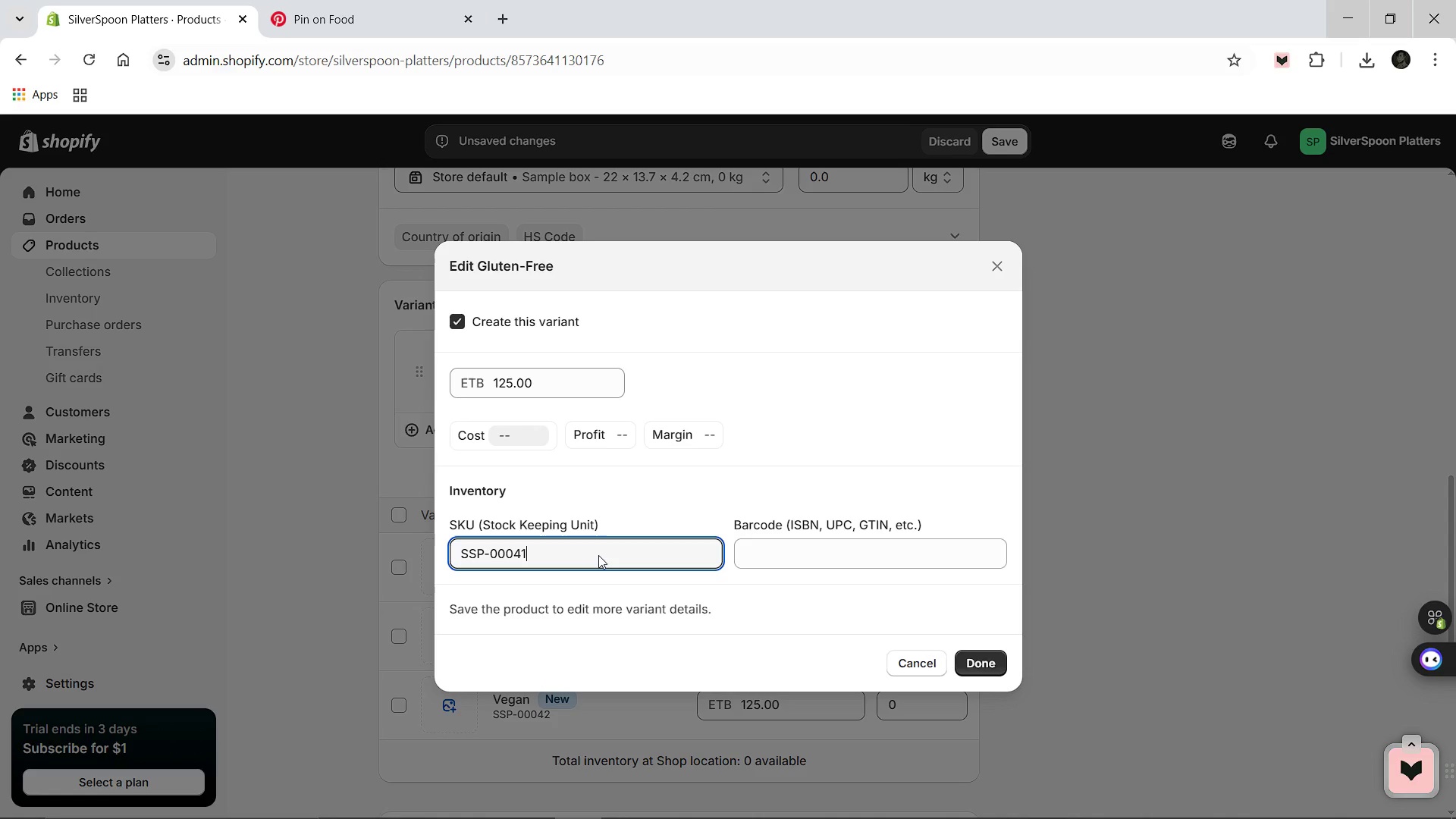 
left_click([598, 555])
 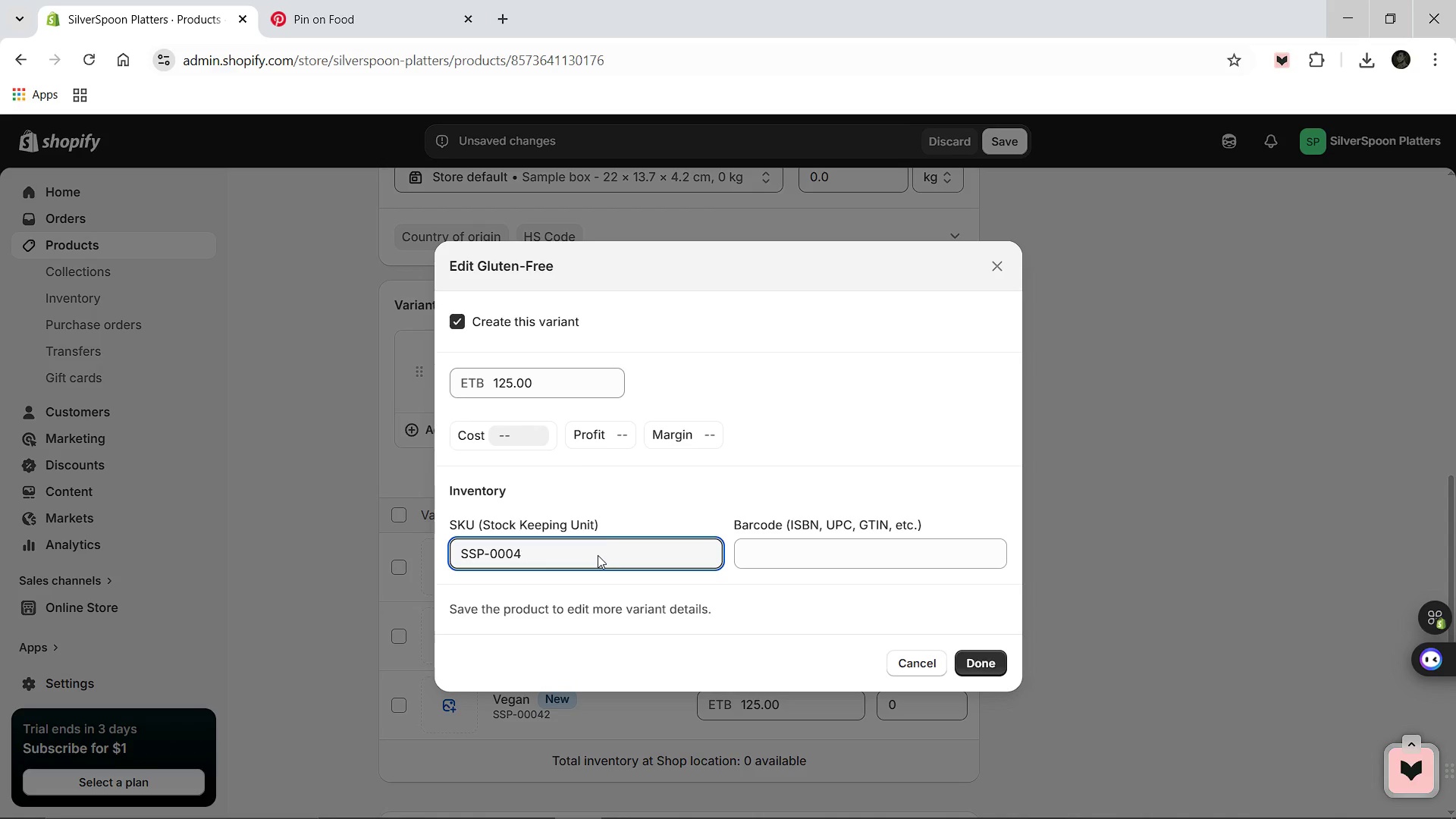 
key(Backspace)
key(Backspace)
type(06)
 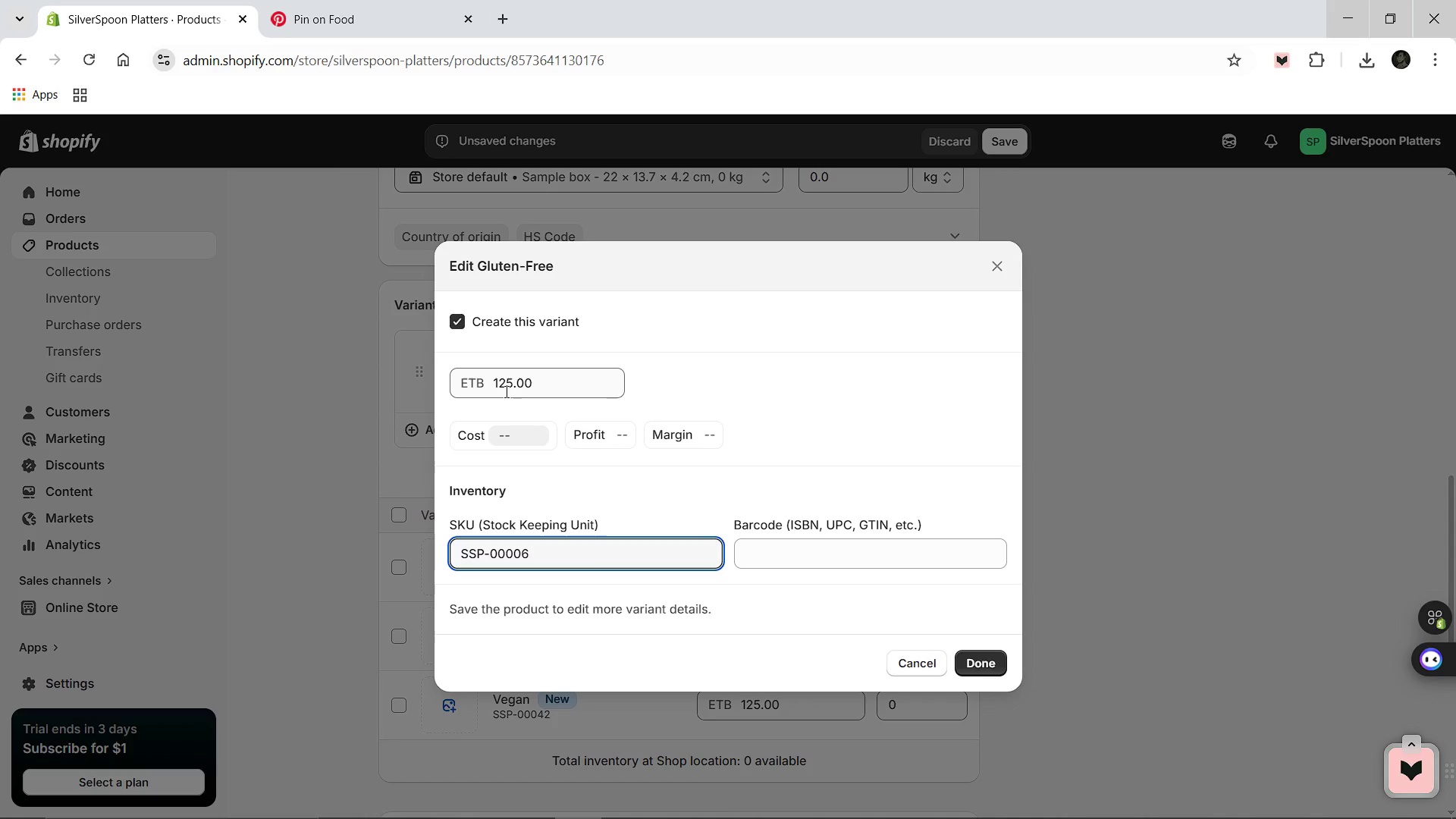 
left_click([505, 391])
 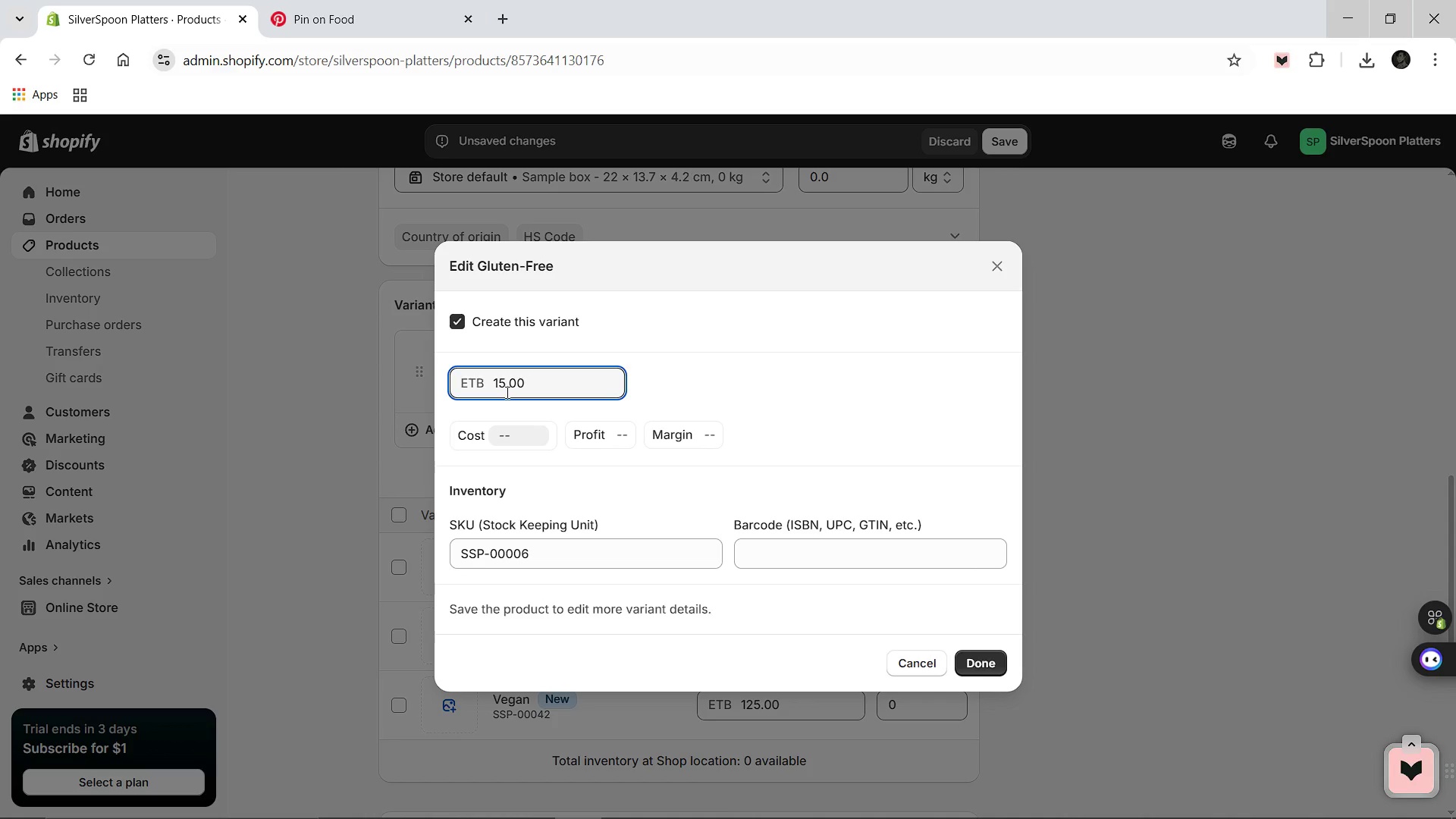 
key(Backspace)
 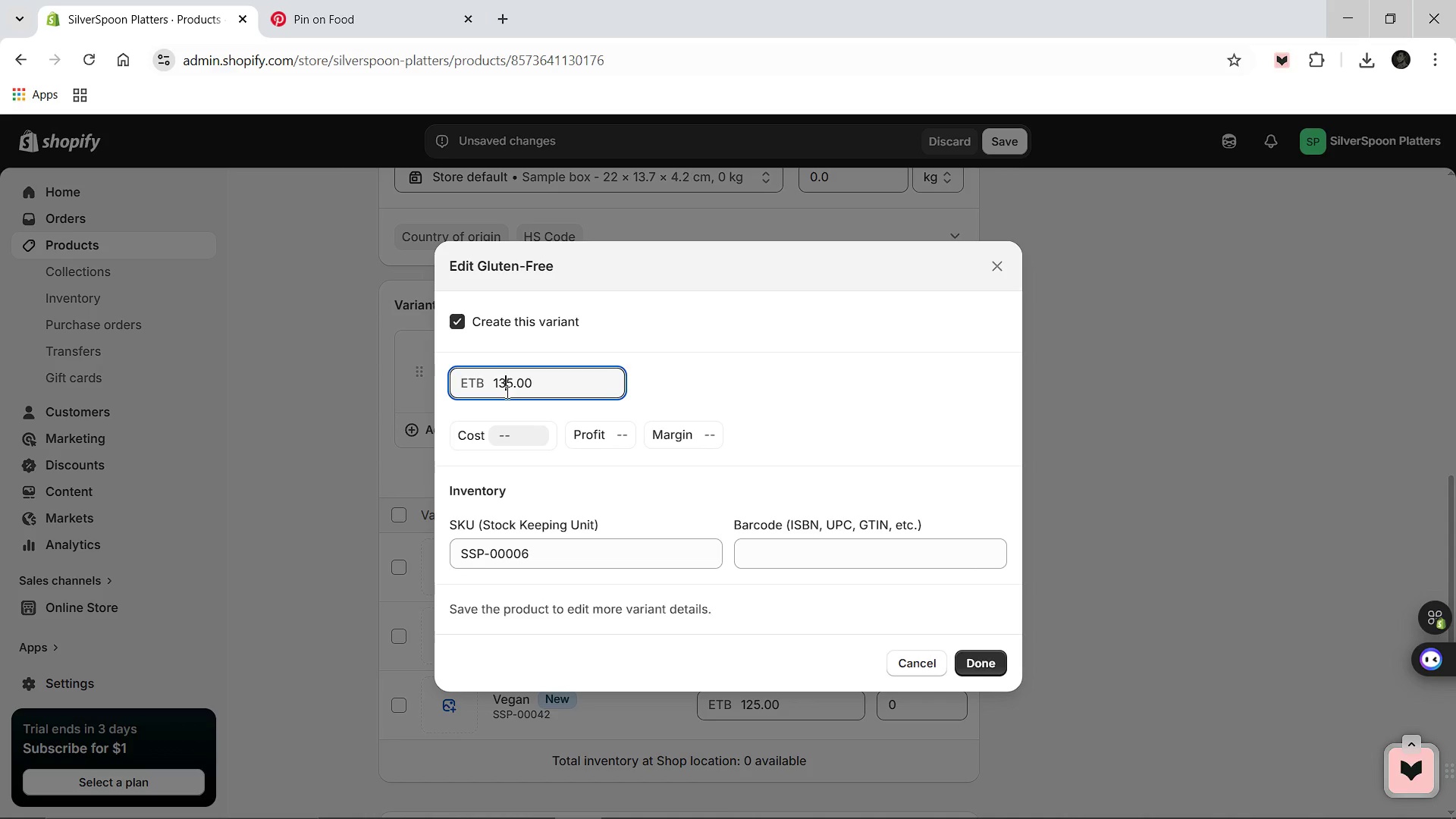 
key(3)
 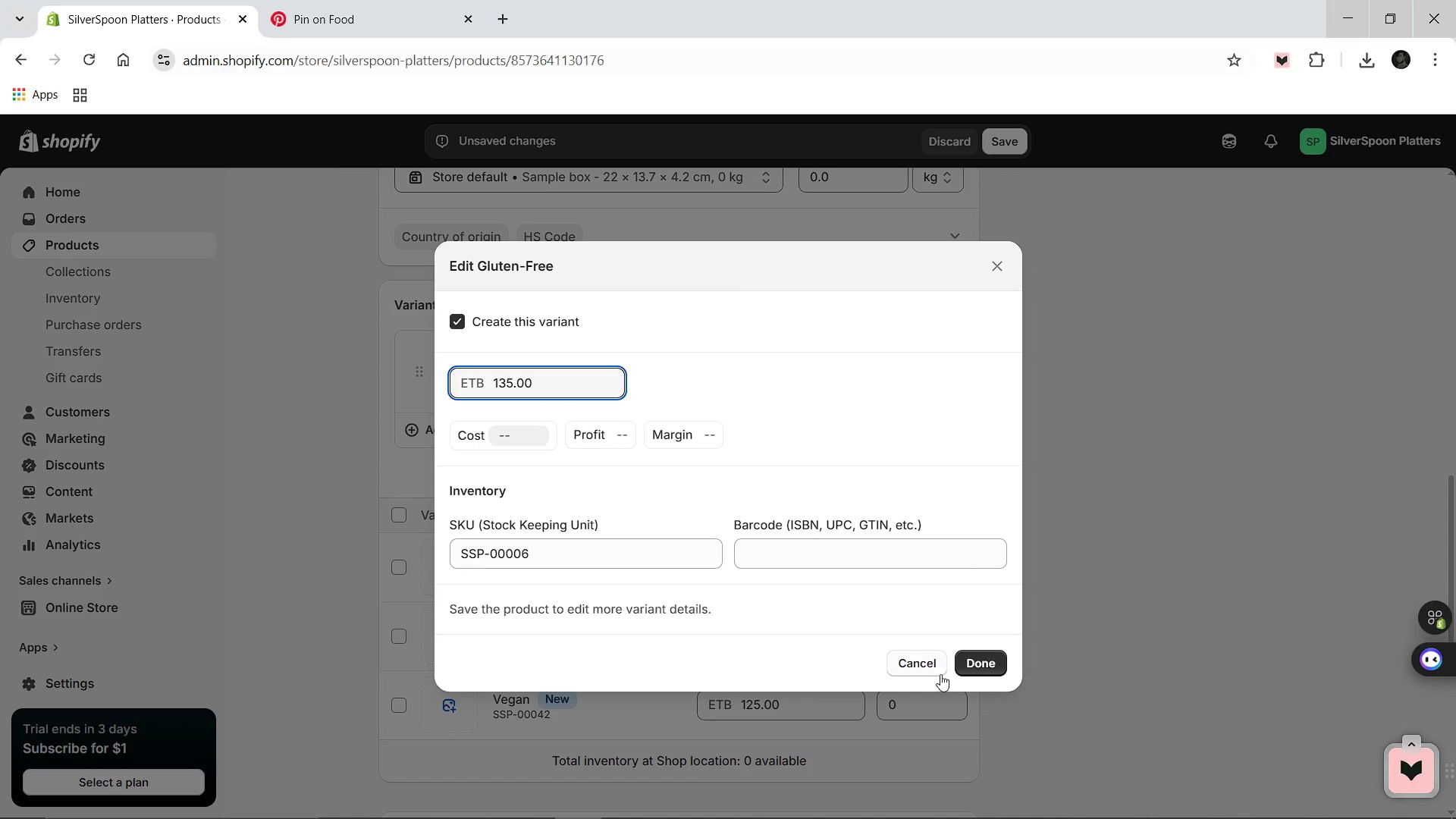 
left_click([972, 664])
 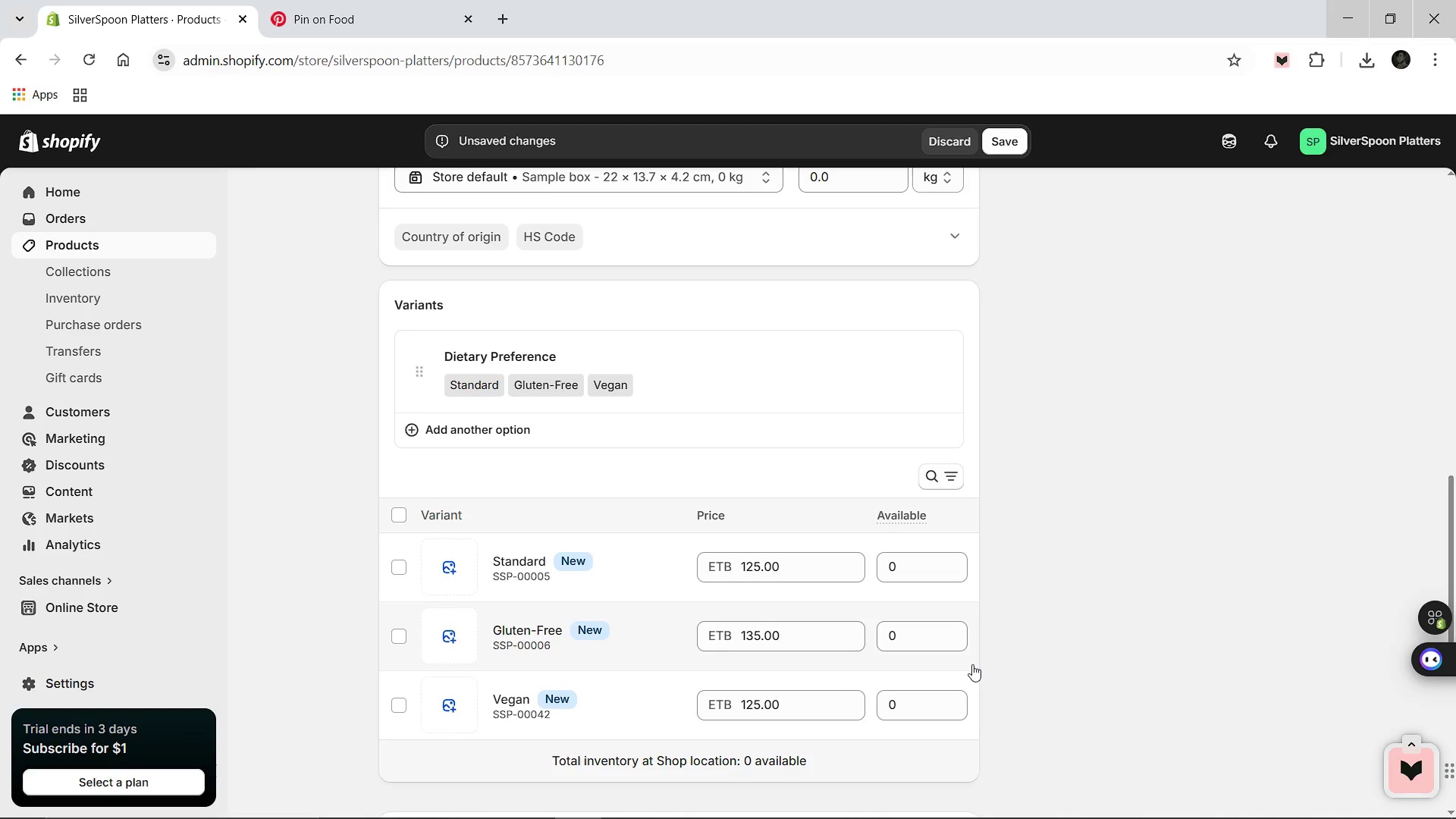 
wait(6.45)
 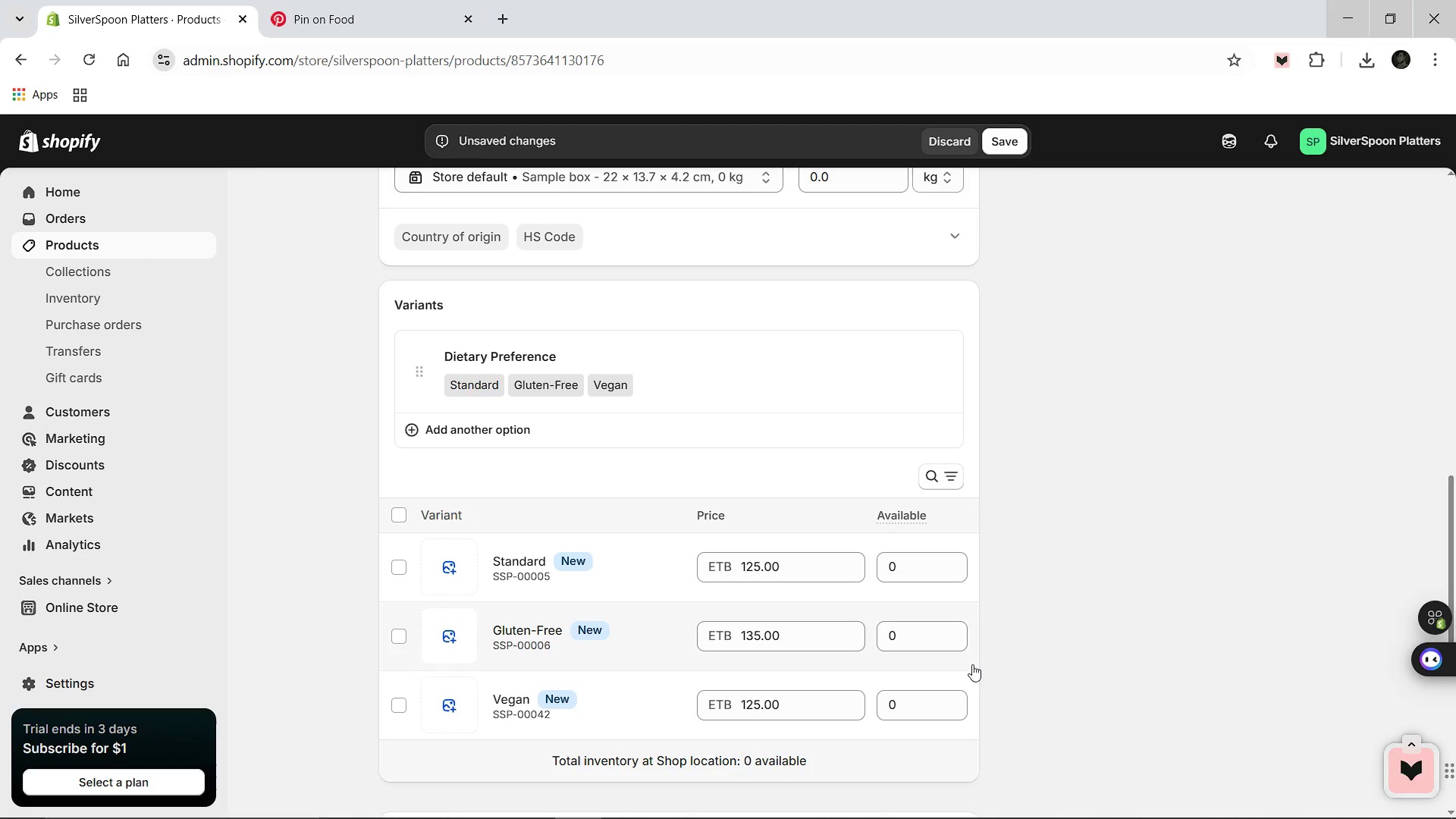 
left_click([513, 698])
 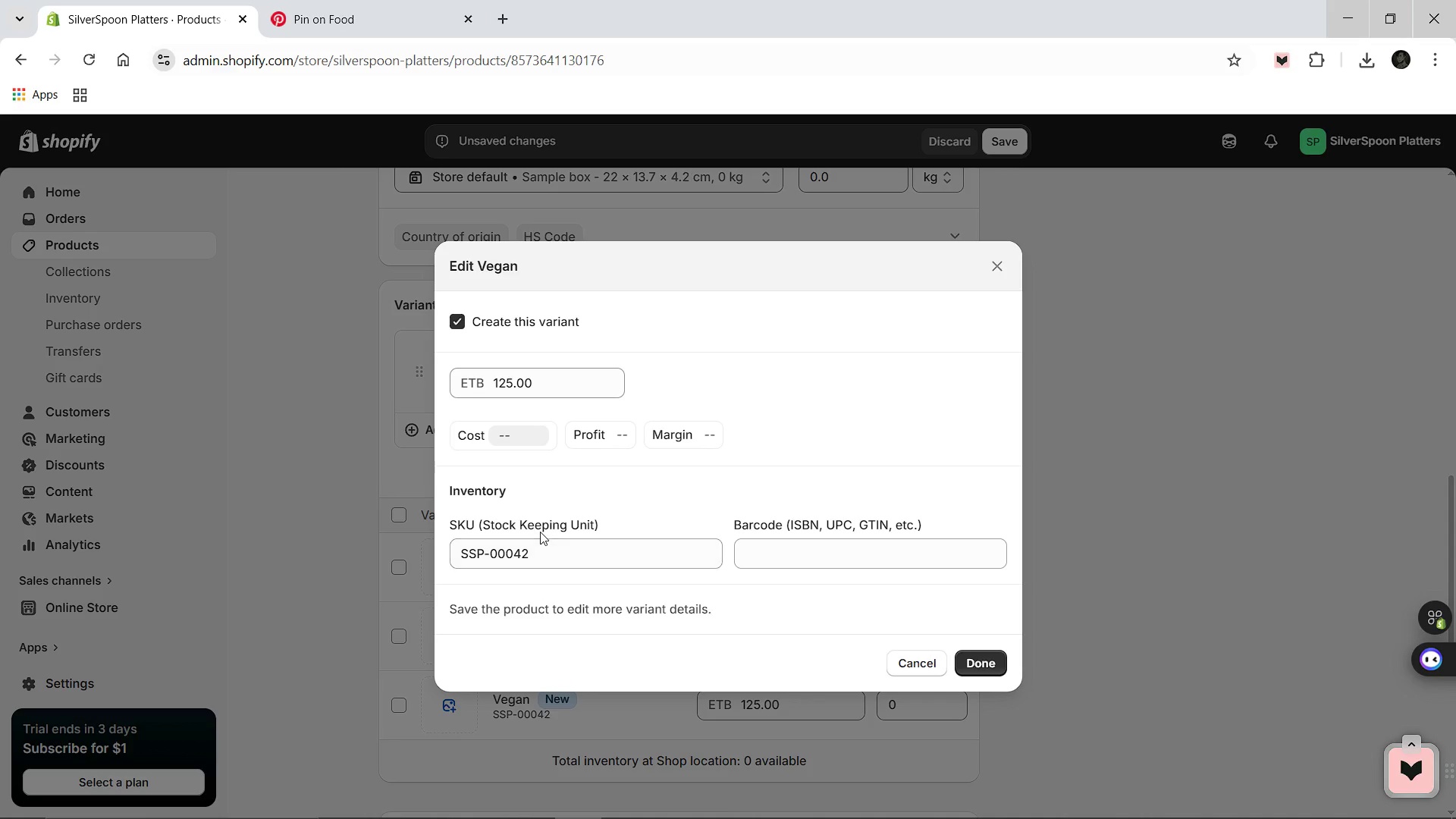 
left_click([537, 549])
 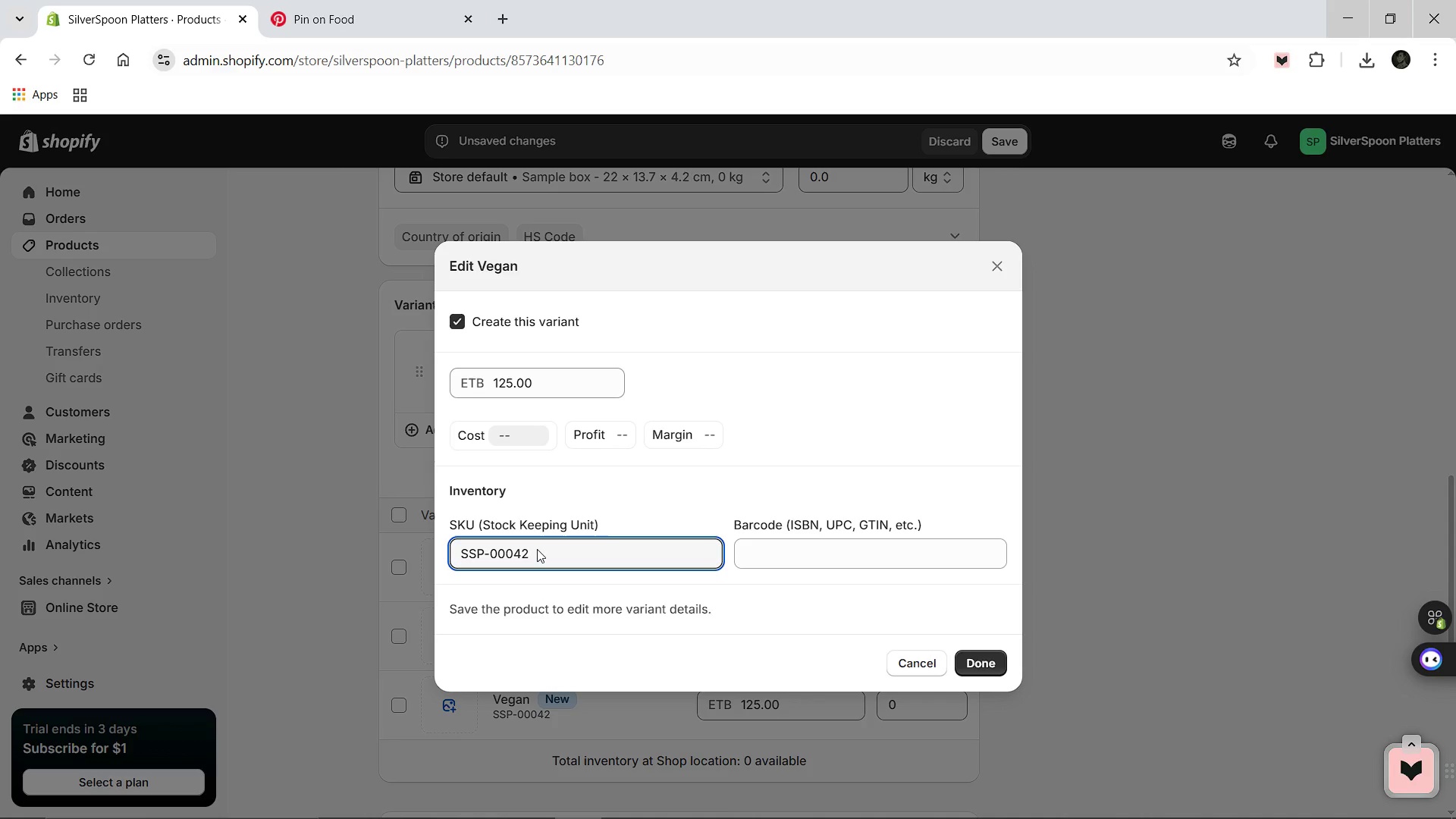 
key(Backspace)
 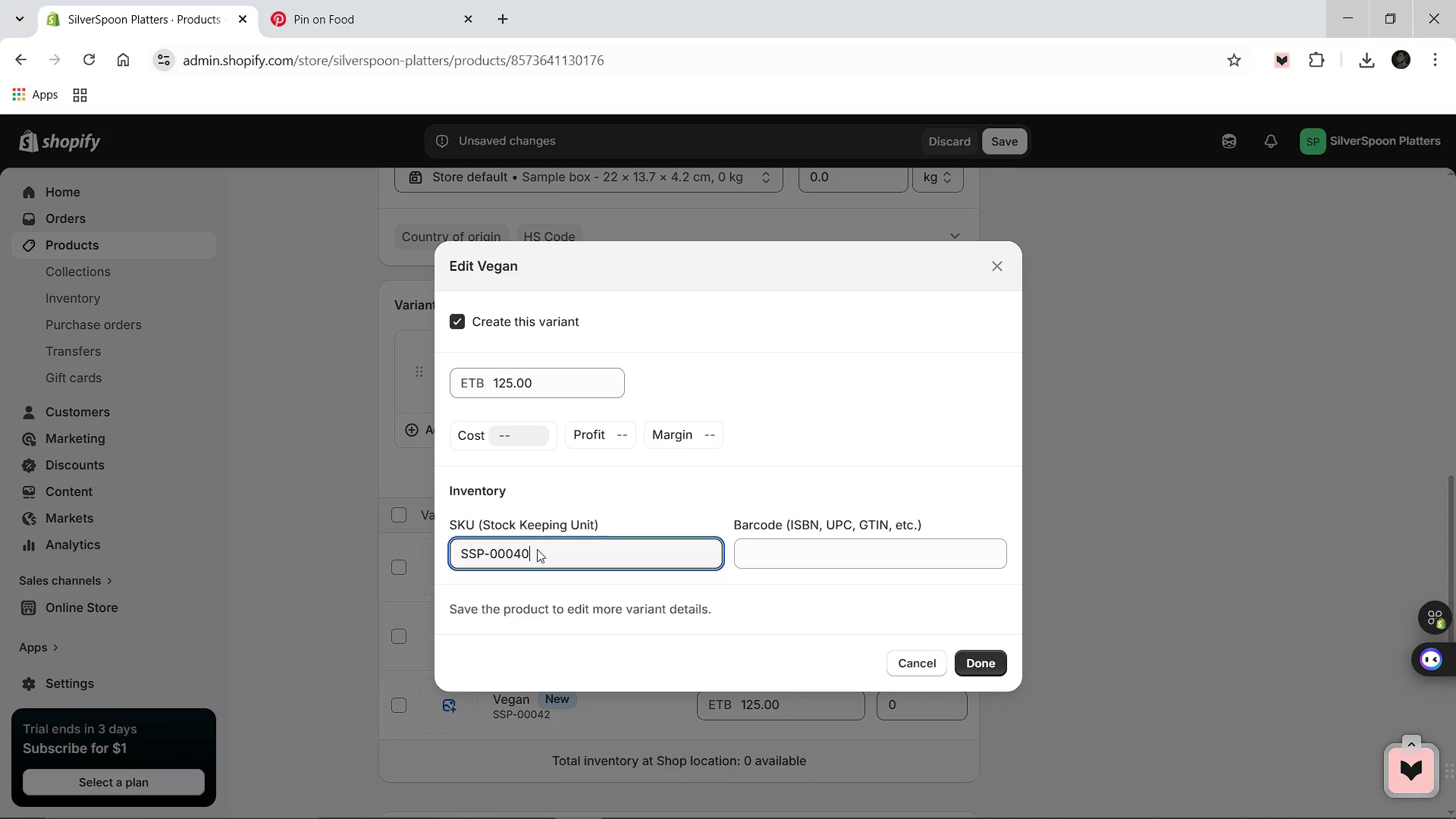 
key(0)
 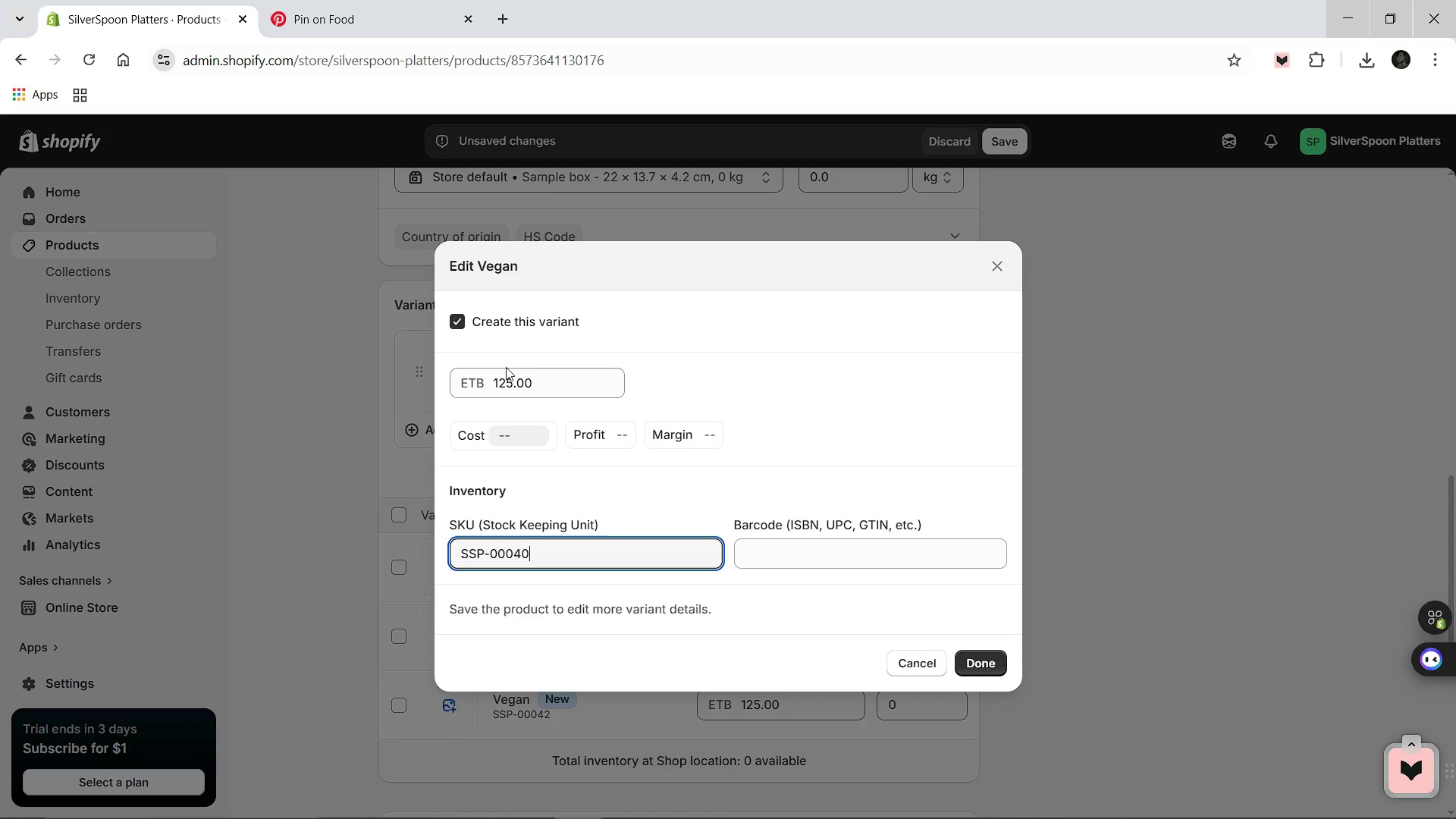 
left_click([510, 376])
 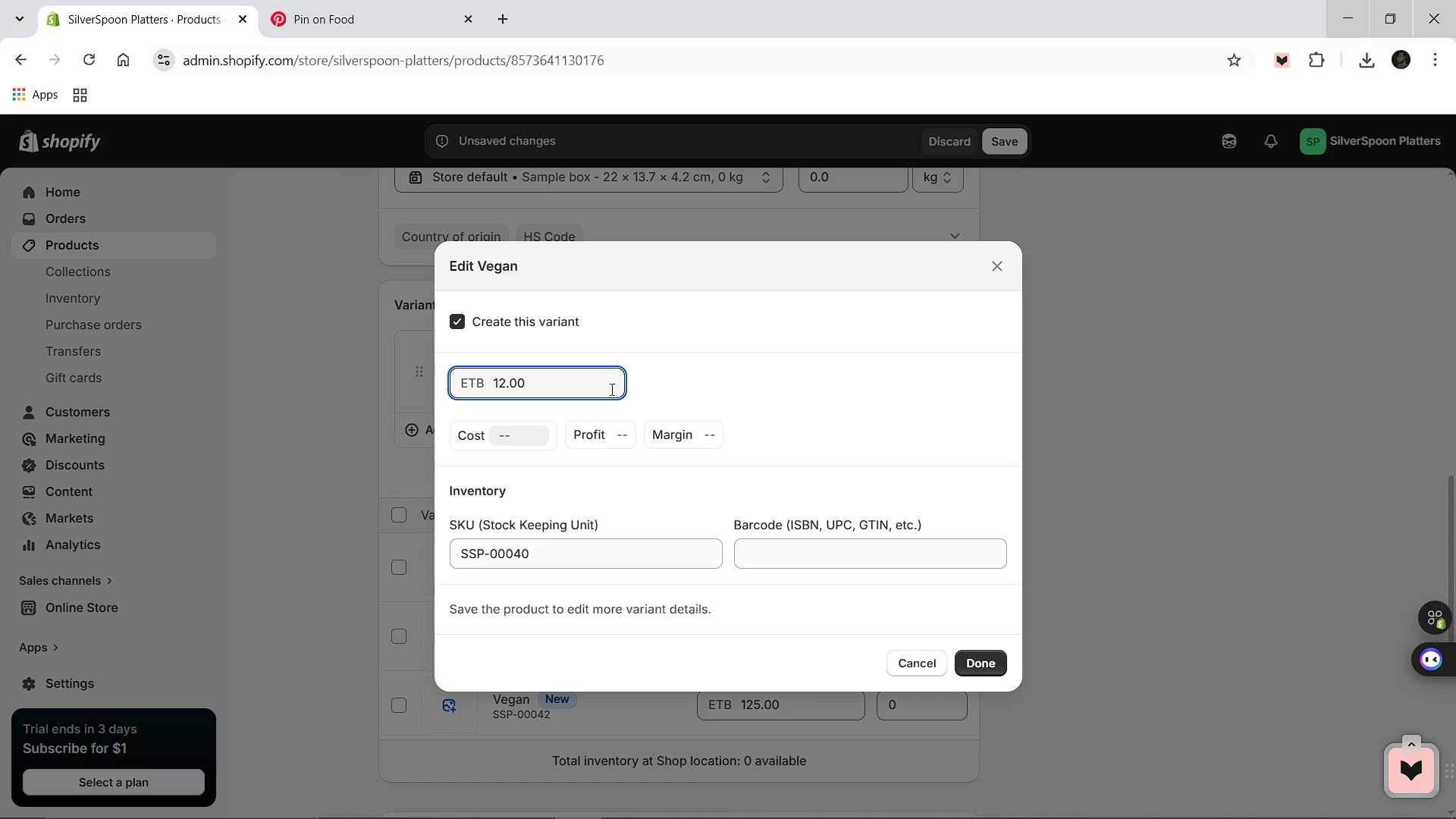 
key(Backspace)
key(Backspace)
key(Backspace)
type(84)
 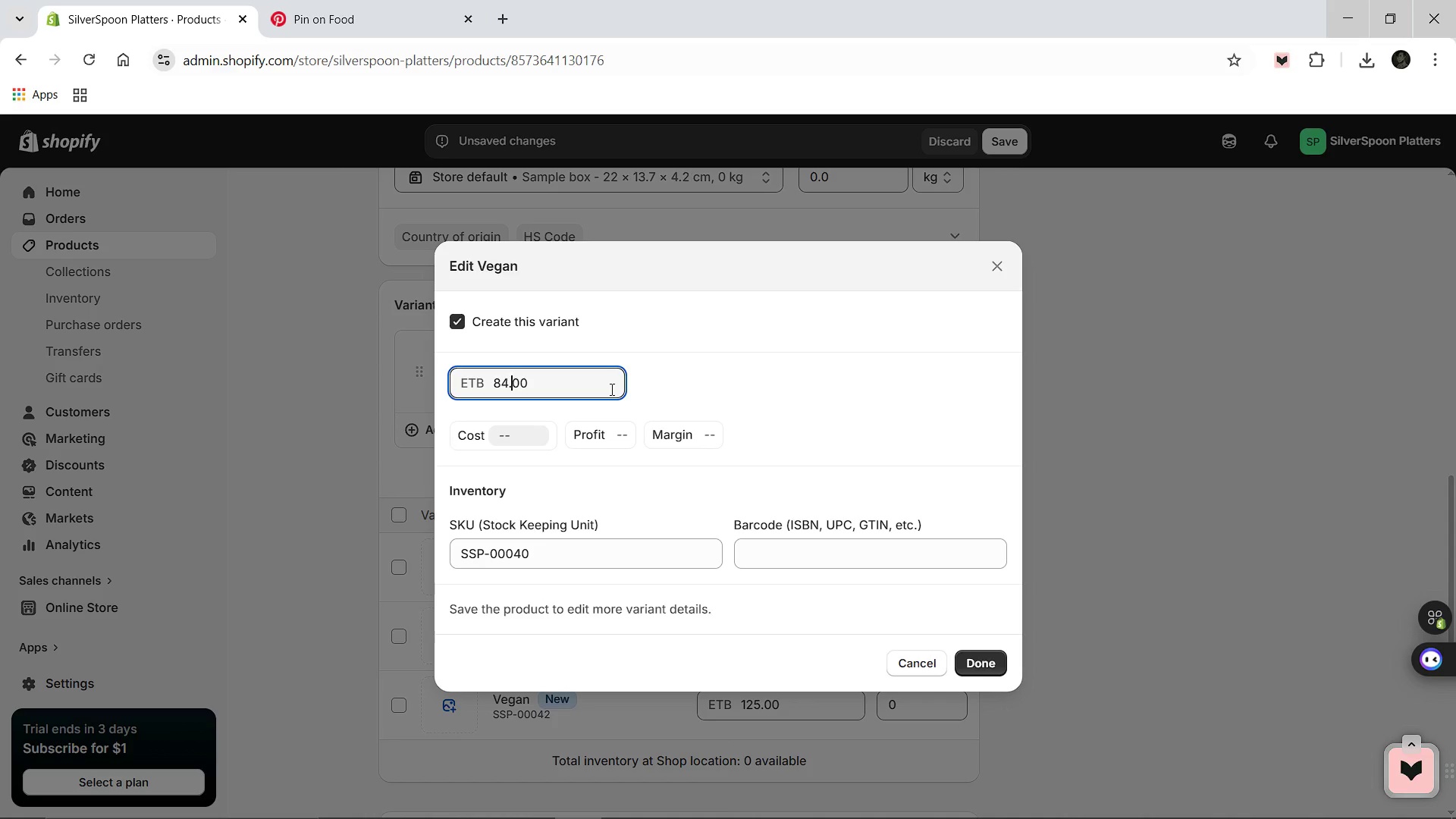 
key(ArrowRight)
 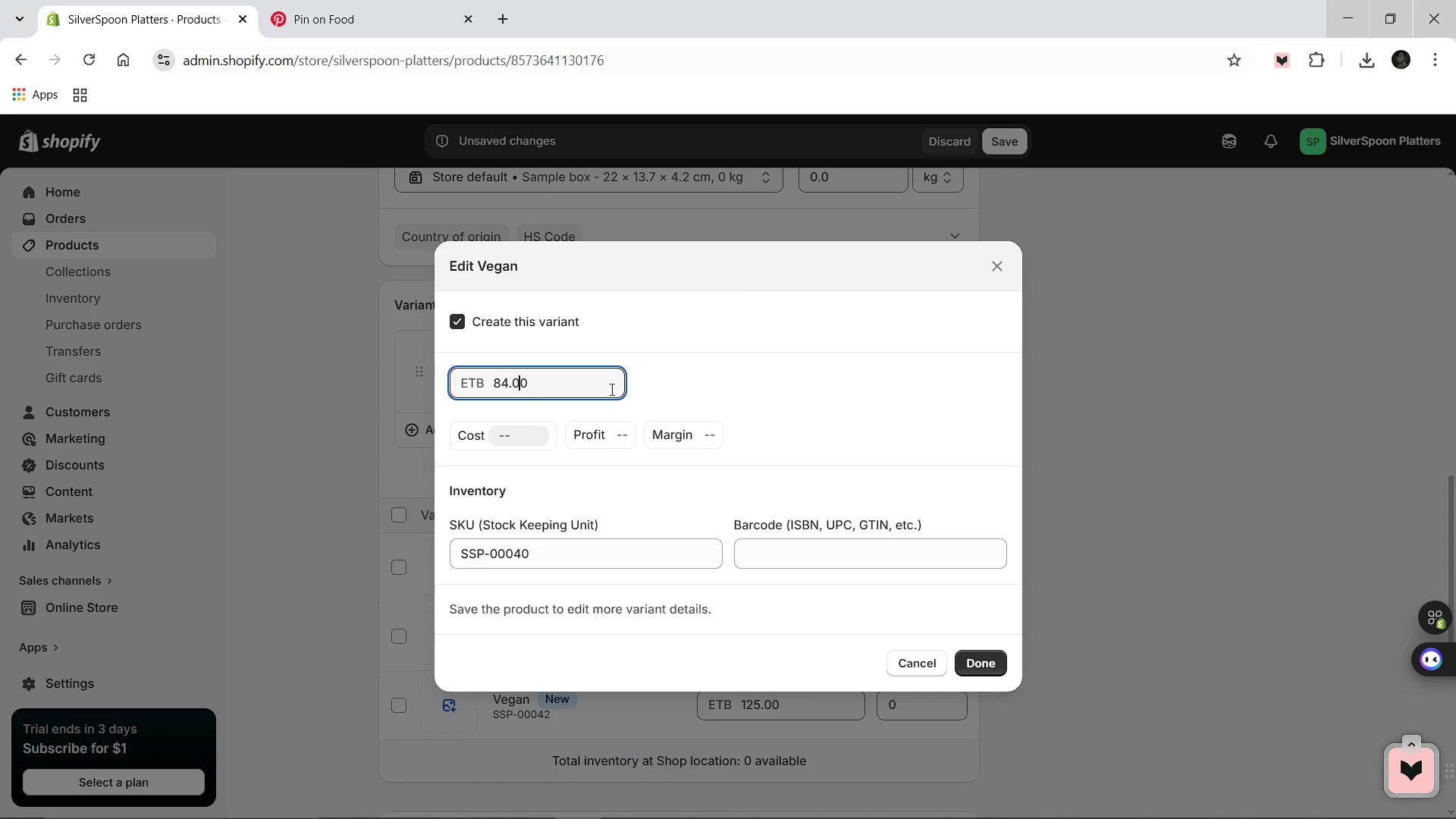 
key(ArrowRight)
 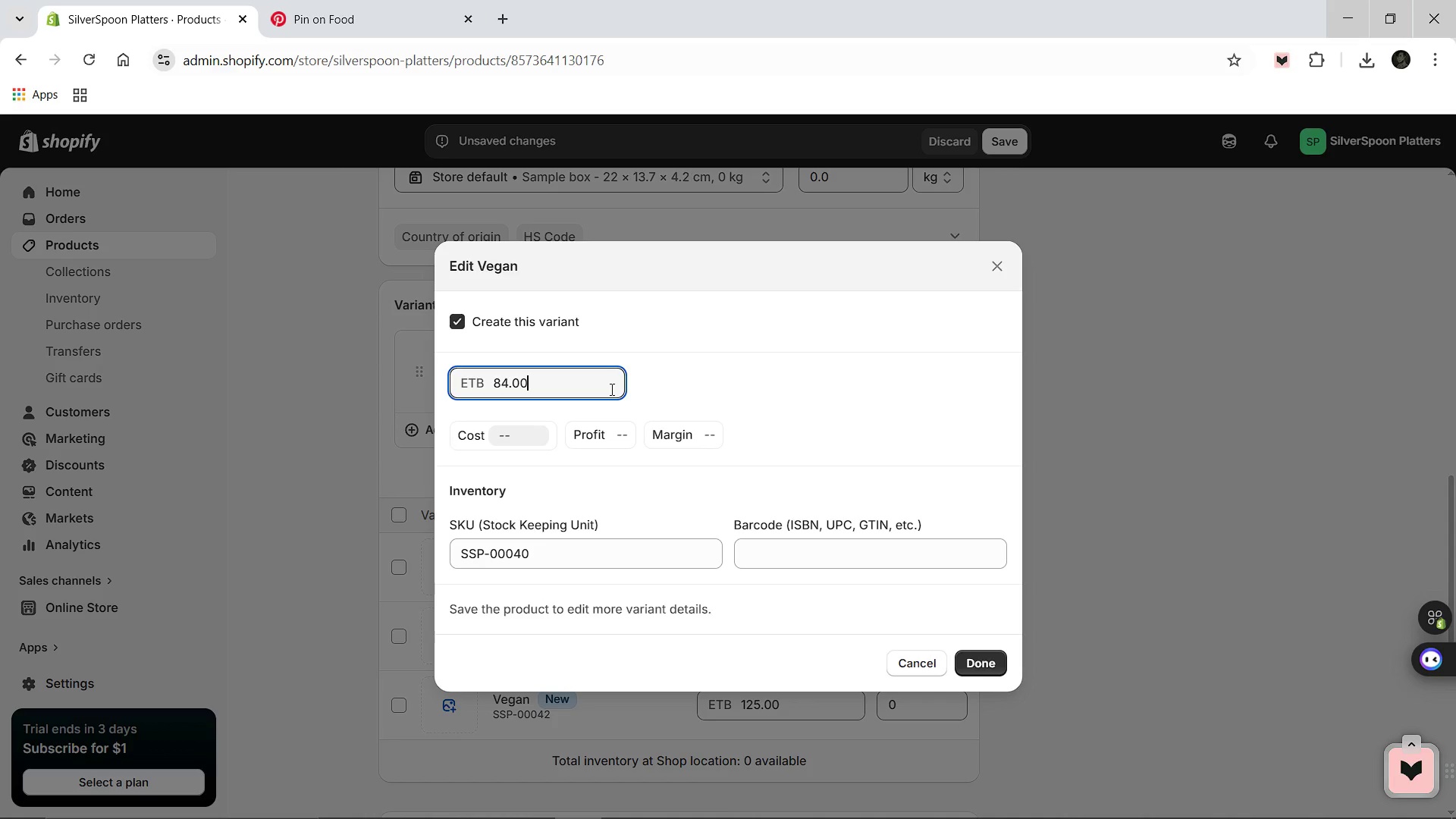 
key(ArrowRight)
 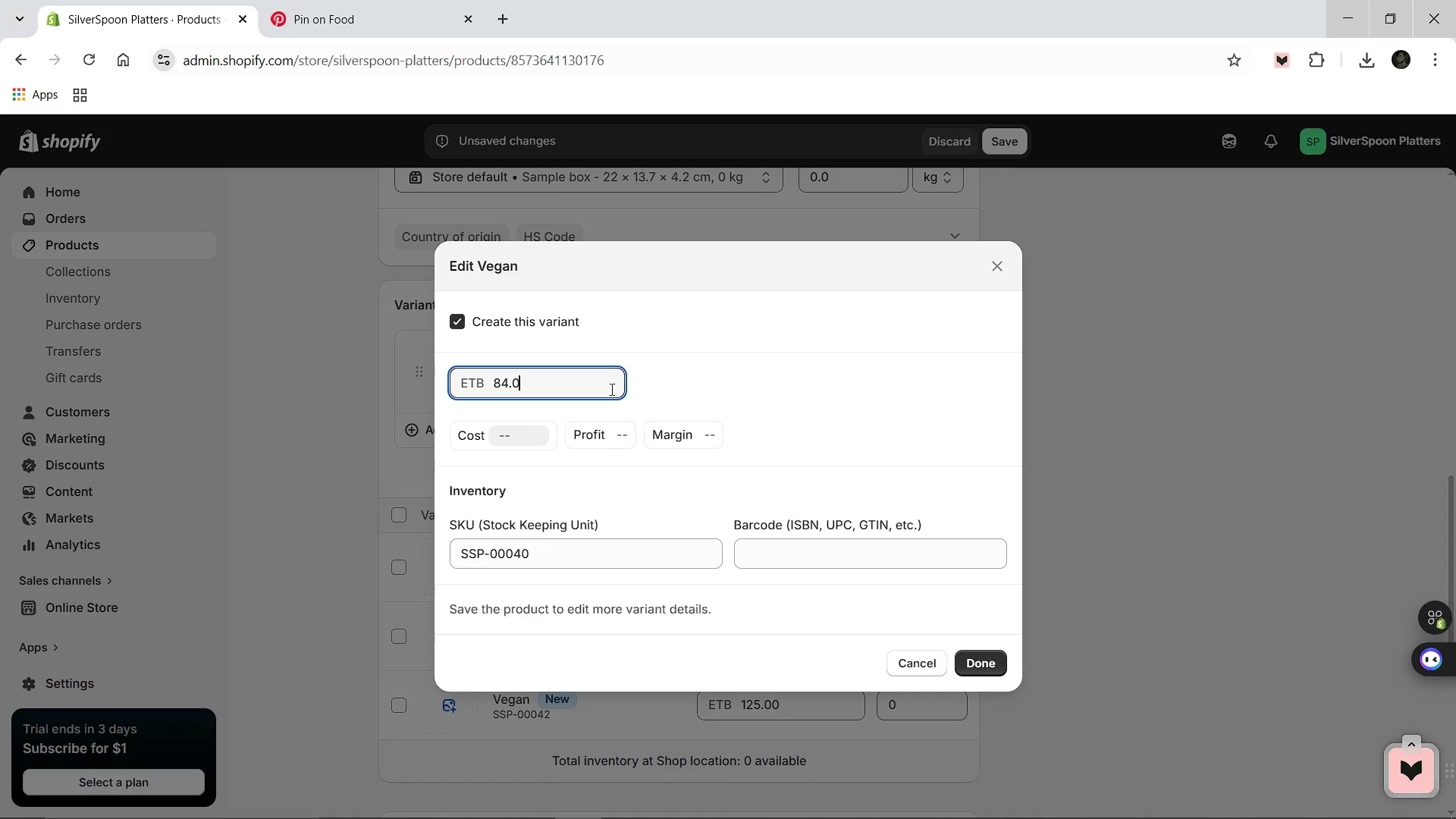 
key(Backspace)
 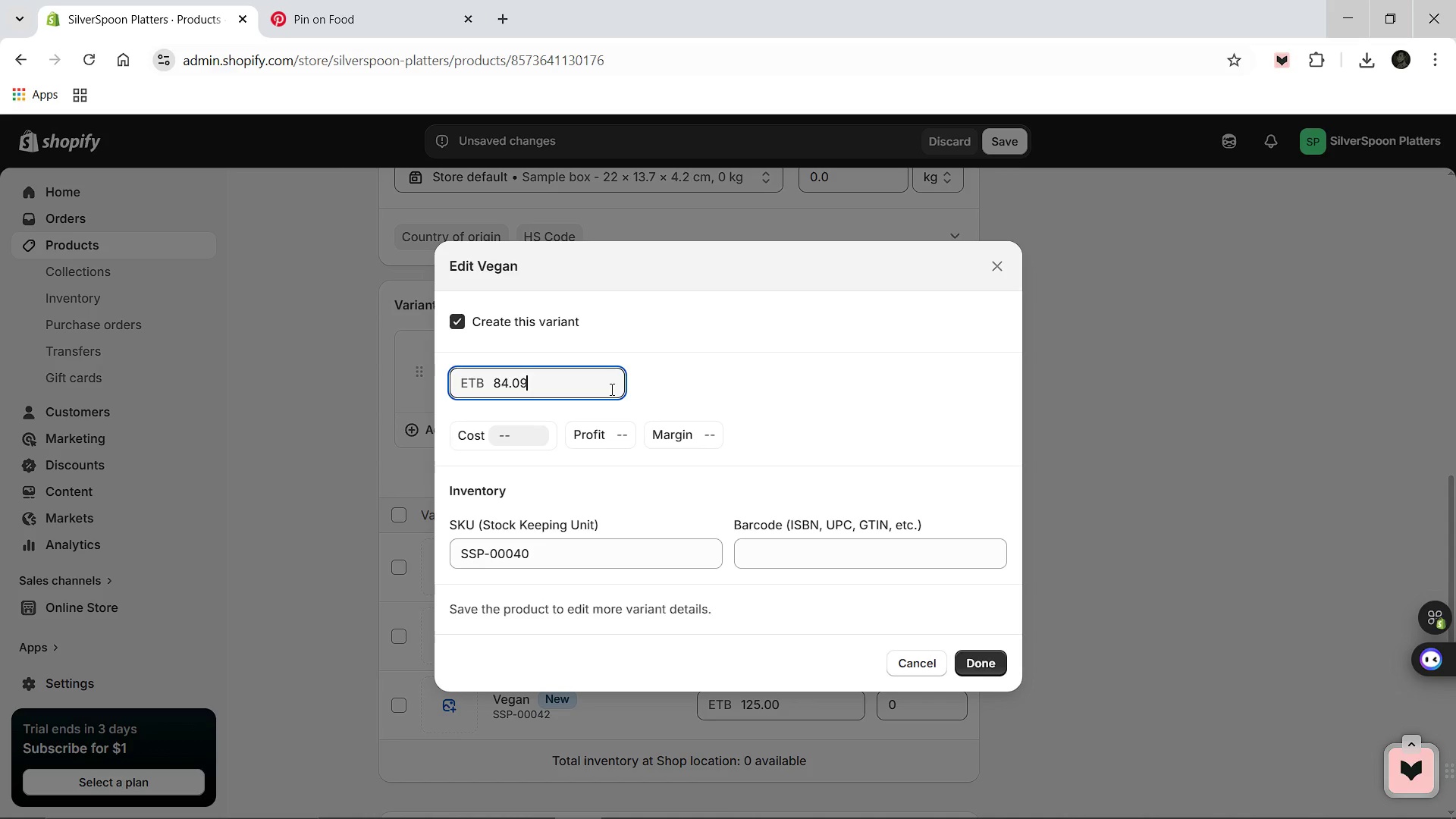 
key(9)
 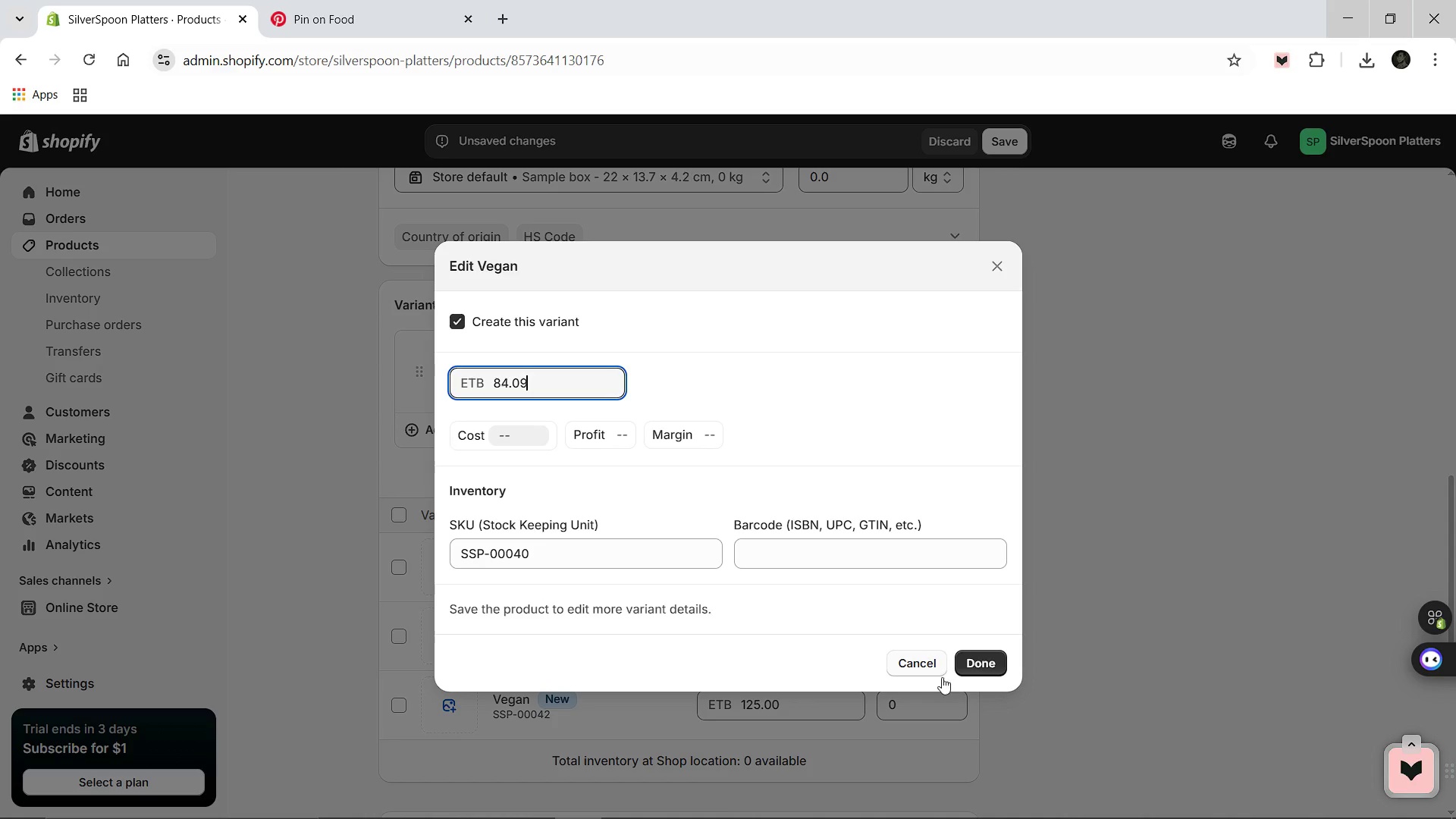 
left_click([964, 661])
 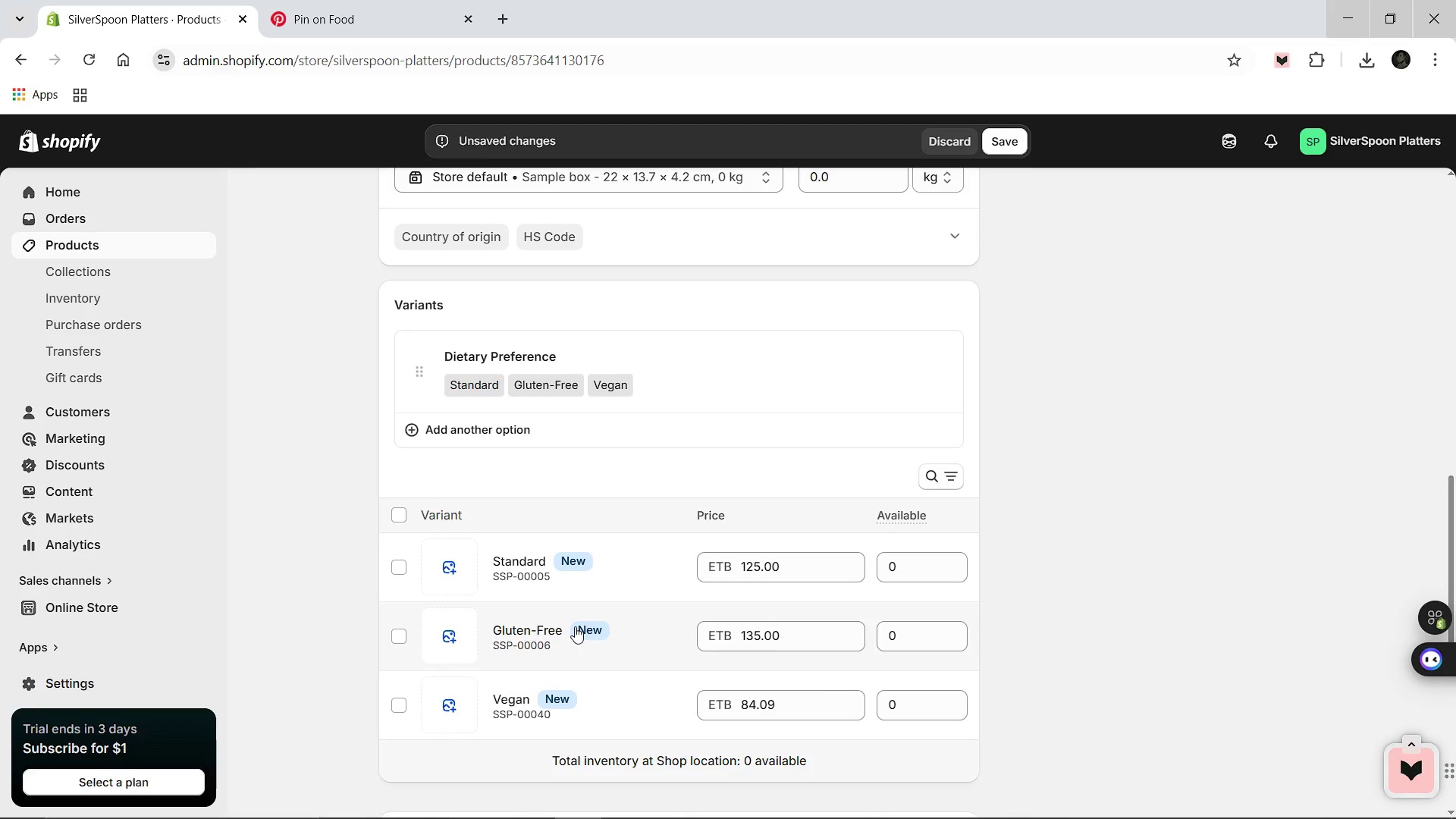 
scroll: coordinate [575, 626], scroll_direction: up, amount: 1.0
 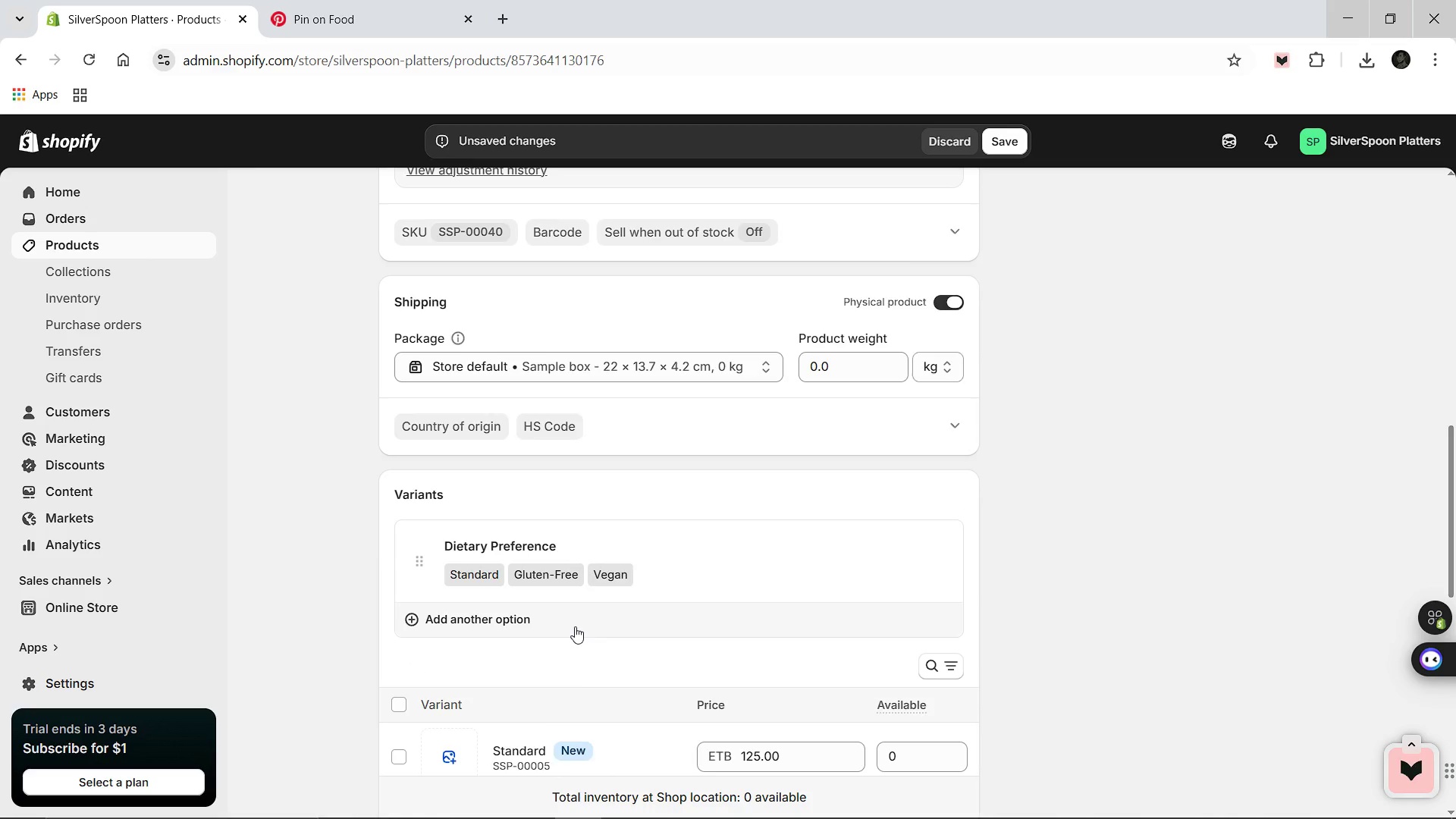 
scroll: coordinate [575, 626], scroll_direction: down, amount: 1.0
 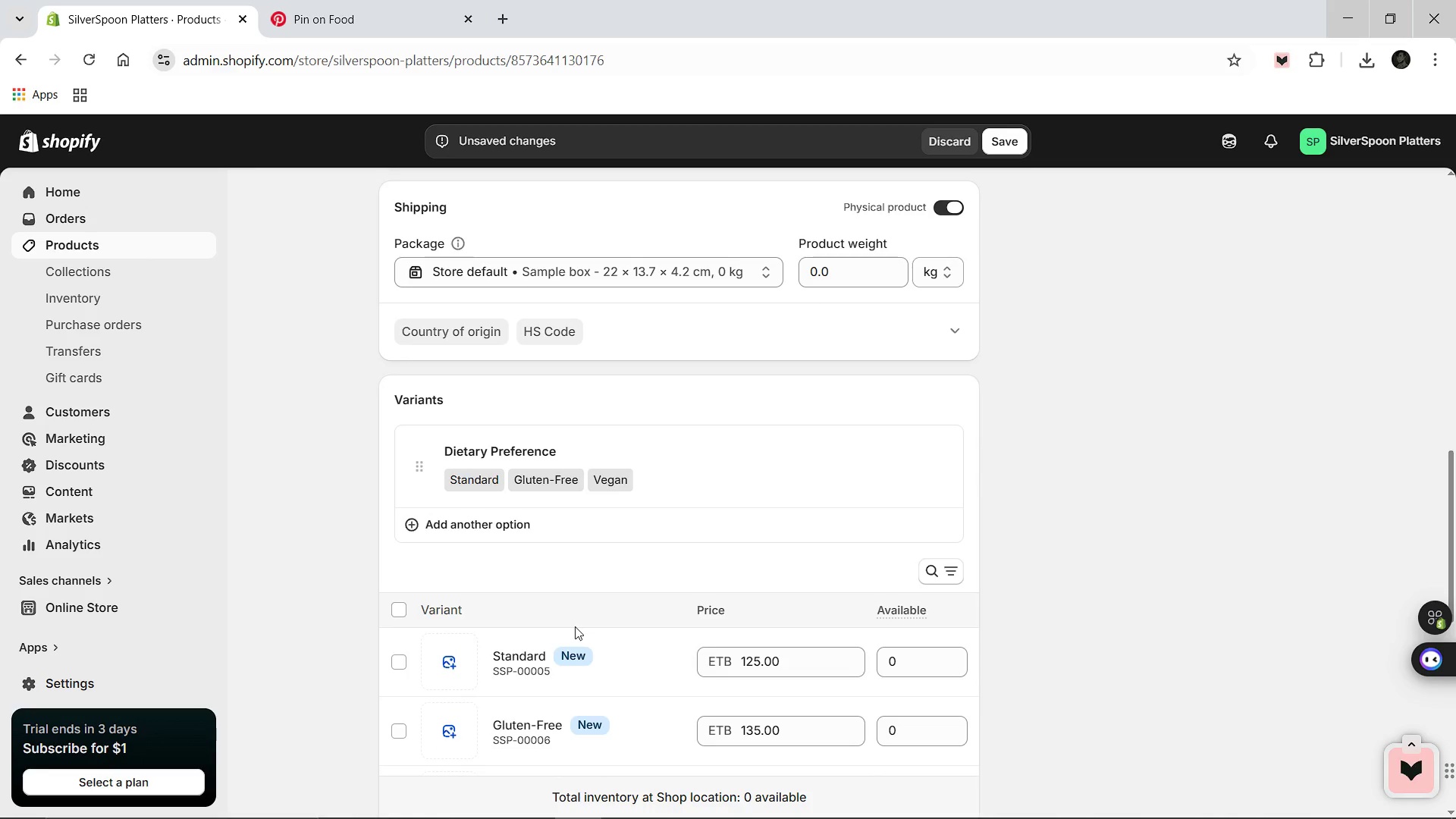 
scroll: coordinate [912, 596], scroll_direction: up, amount: 6.0
 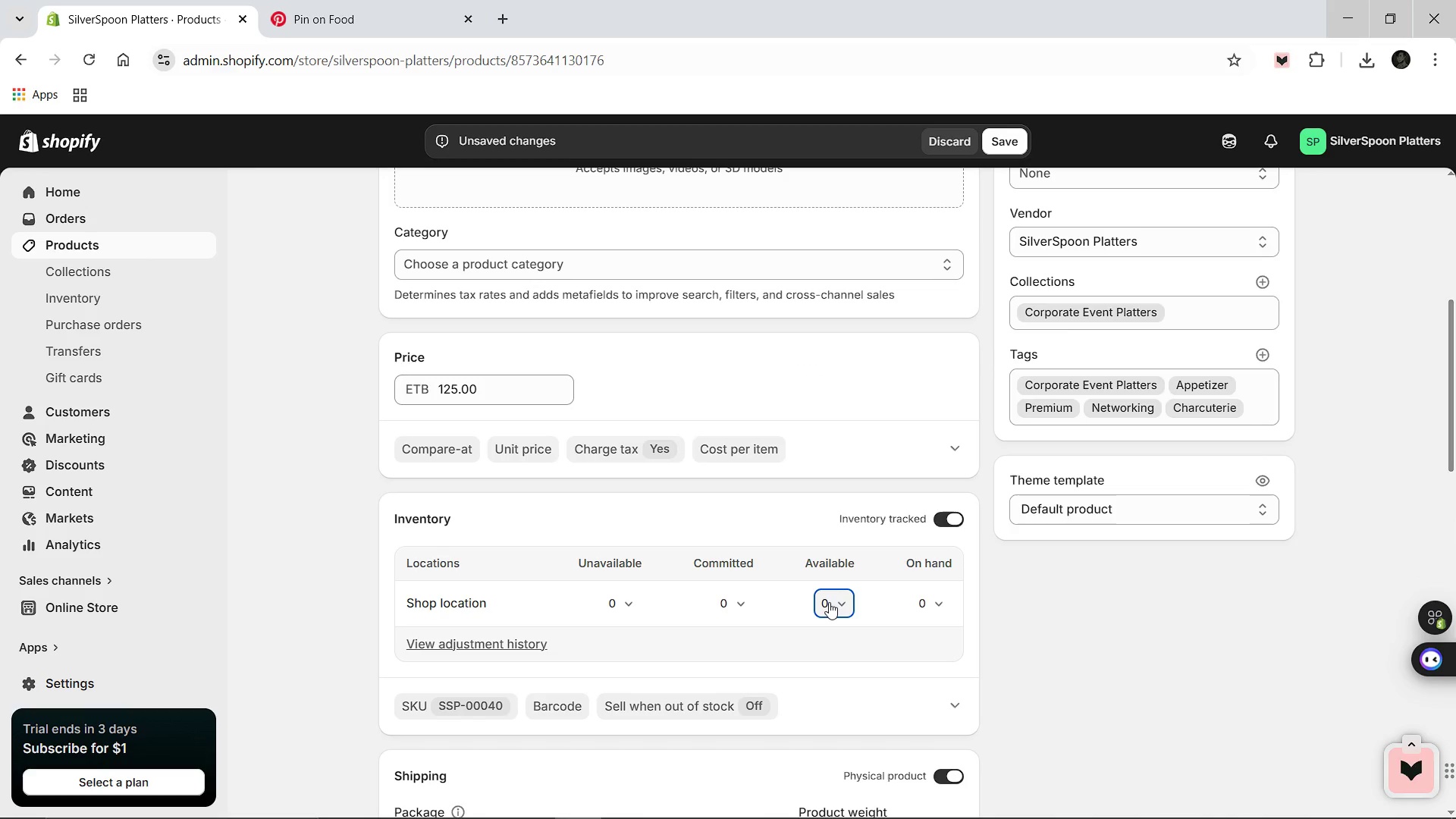 
left_click([829, 602])
 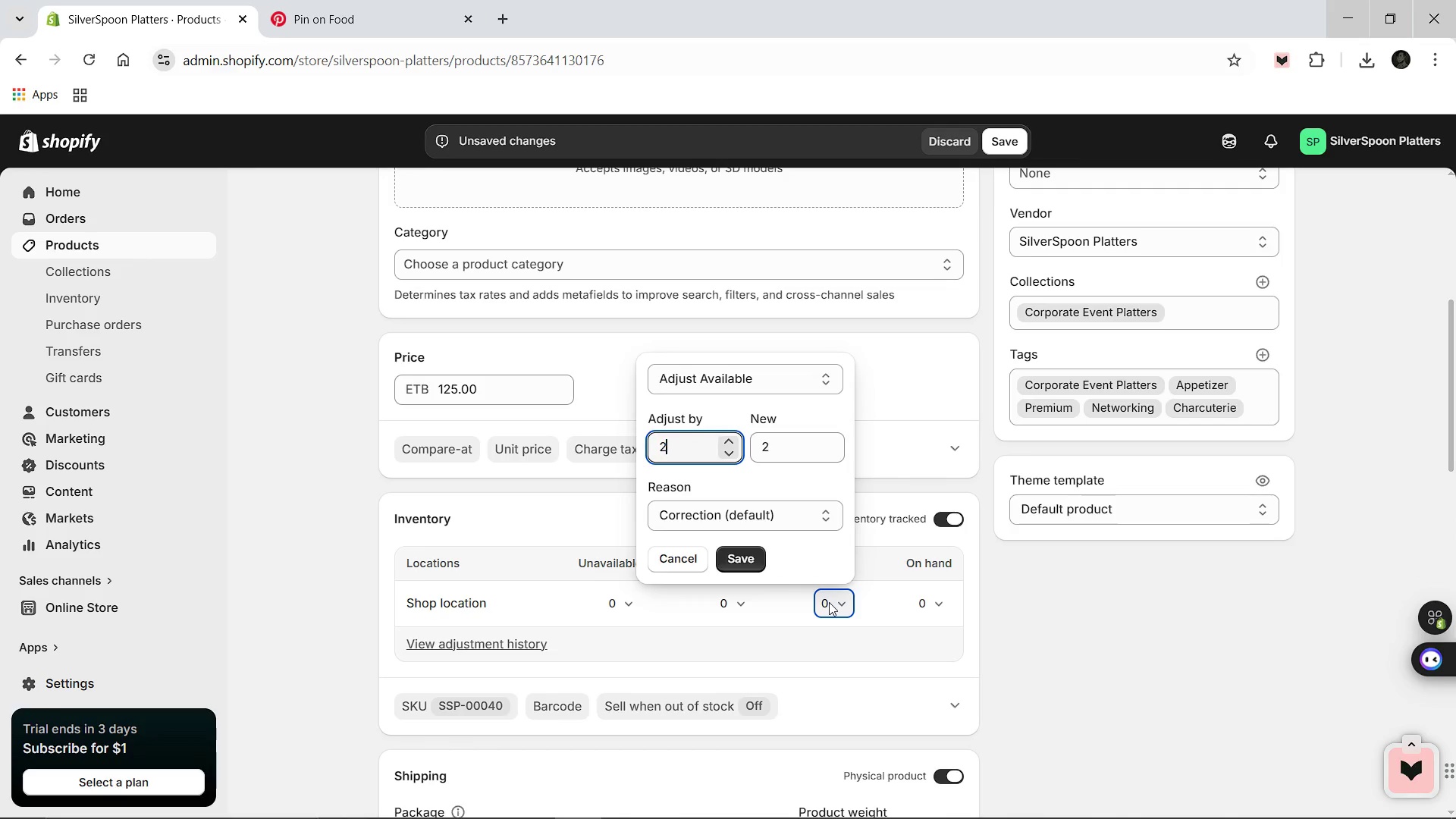 
type(25)
 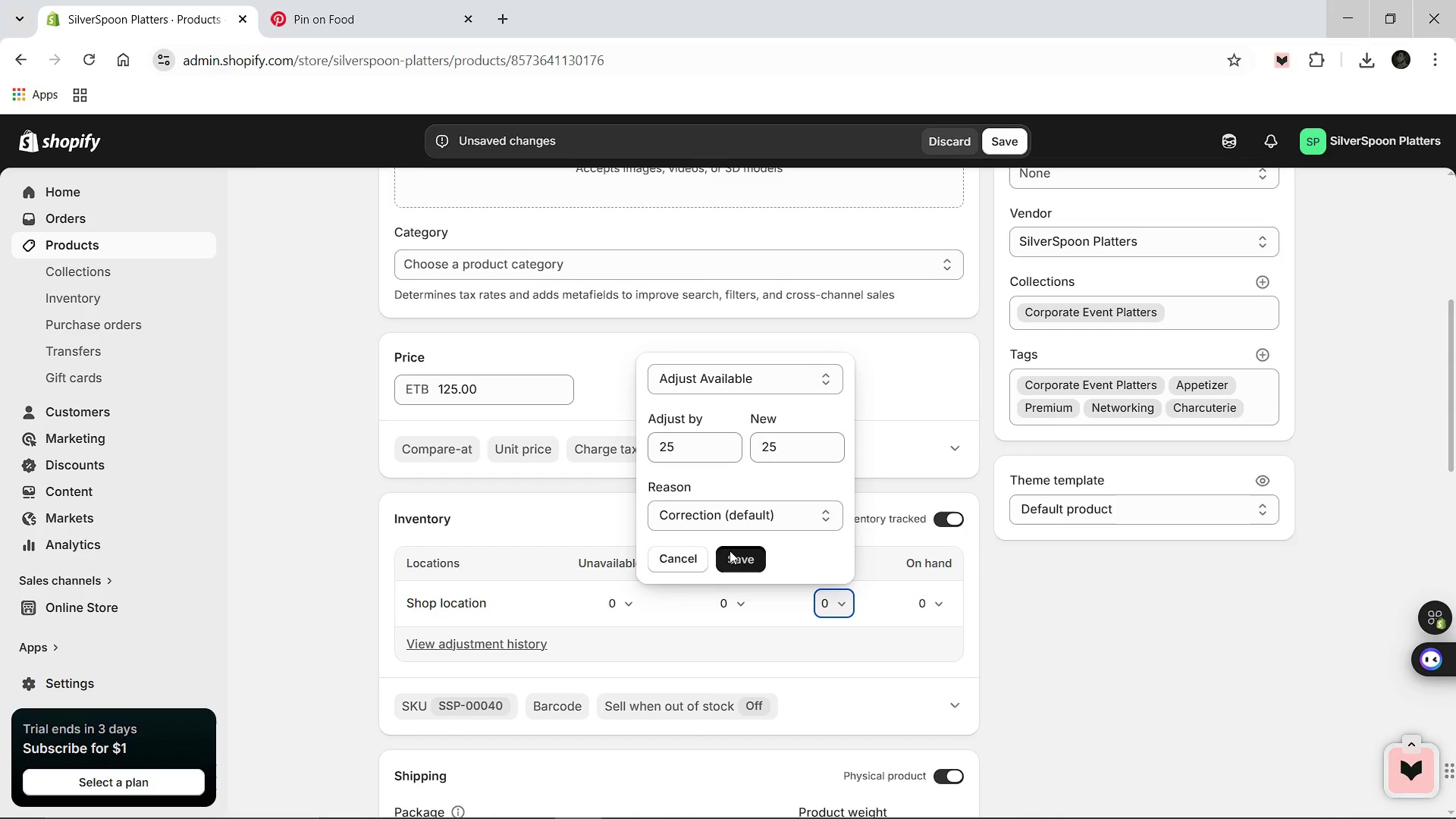 
left_click([730, 551])
 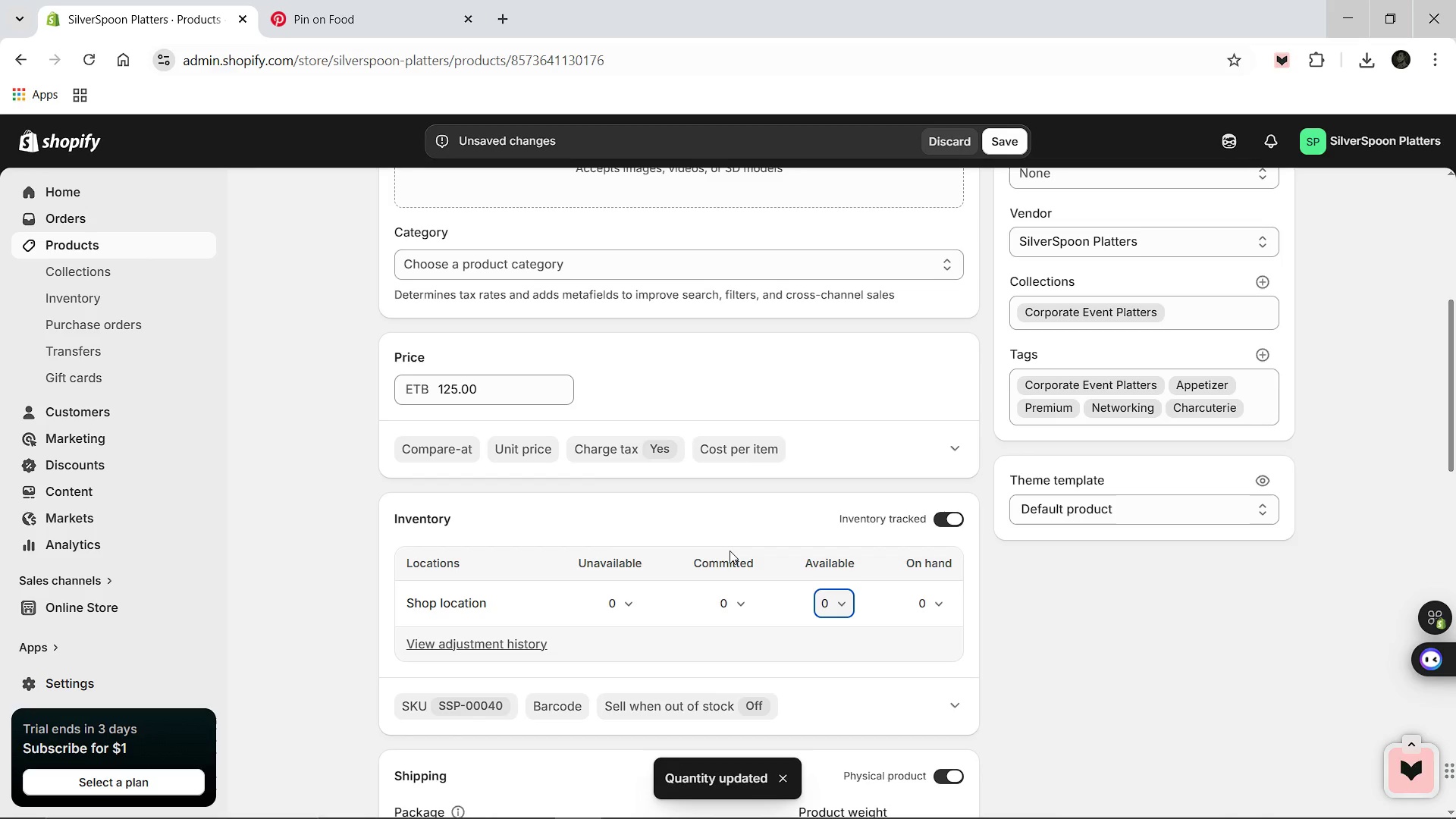 
scroll: coordinate [730, 551], scroll_direction: up, amount: 6.0
 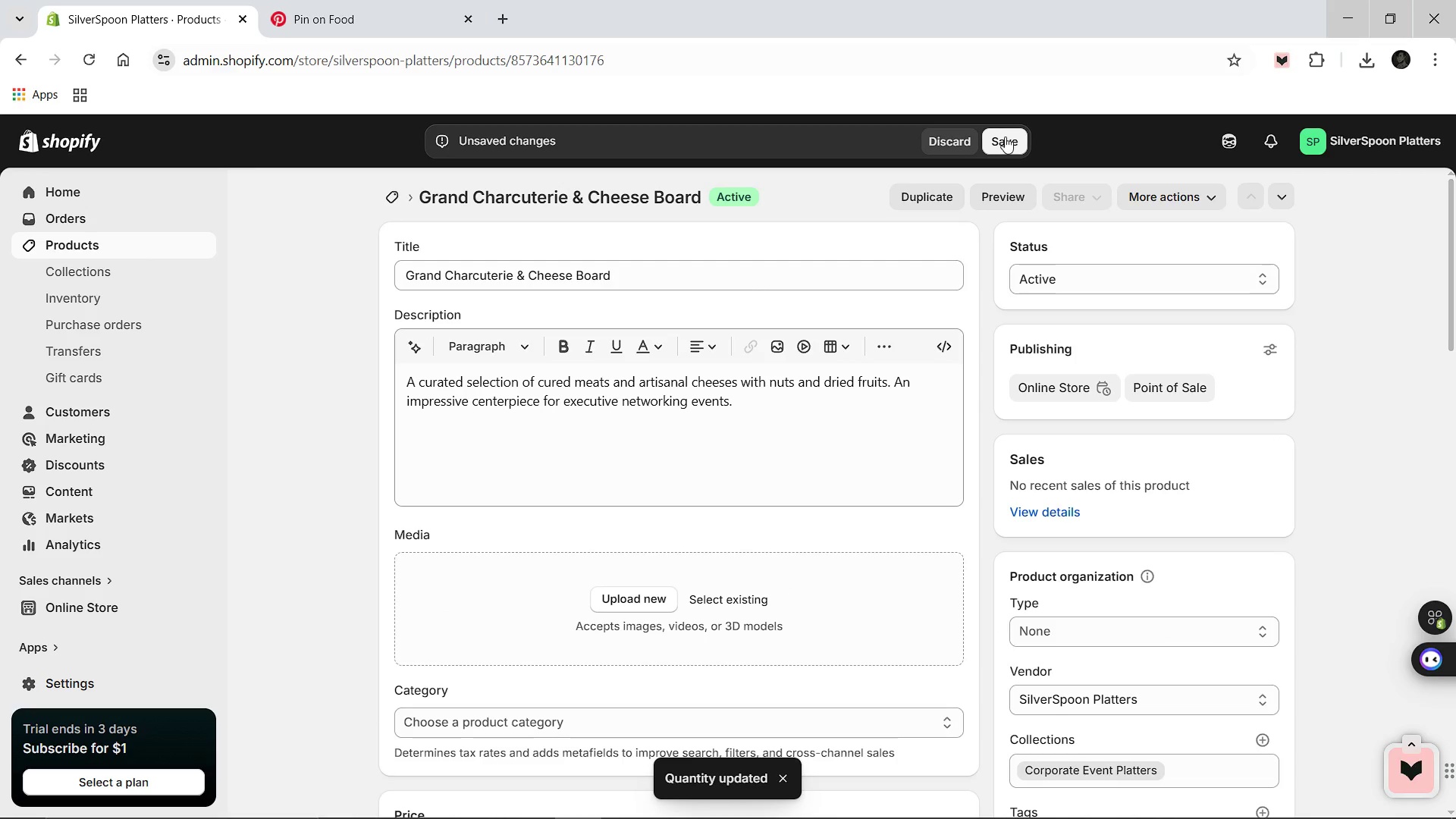 
left_click([1005, 136])
 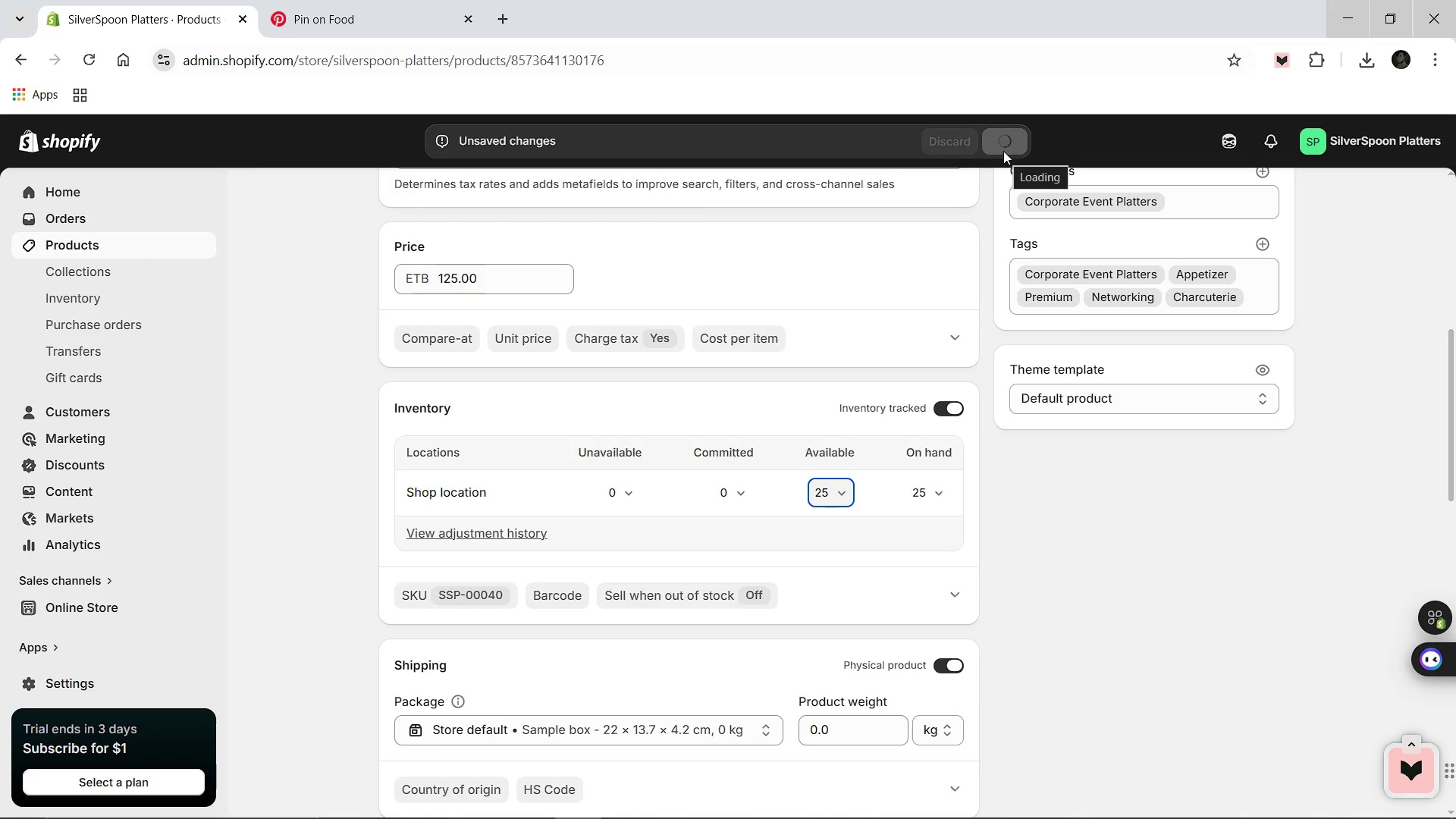 
scroll: coordinate [795, 314], scroll_direction: up, amount: 5.0
 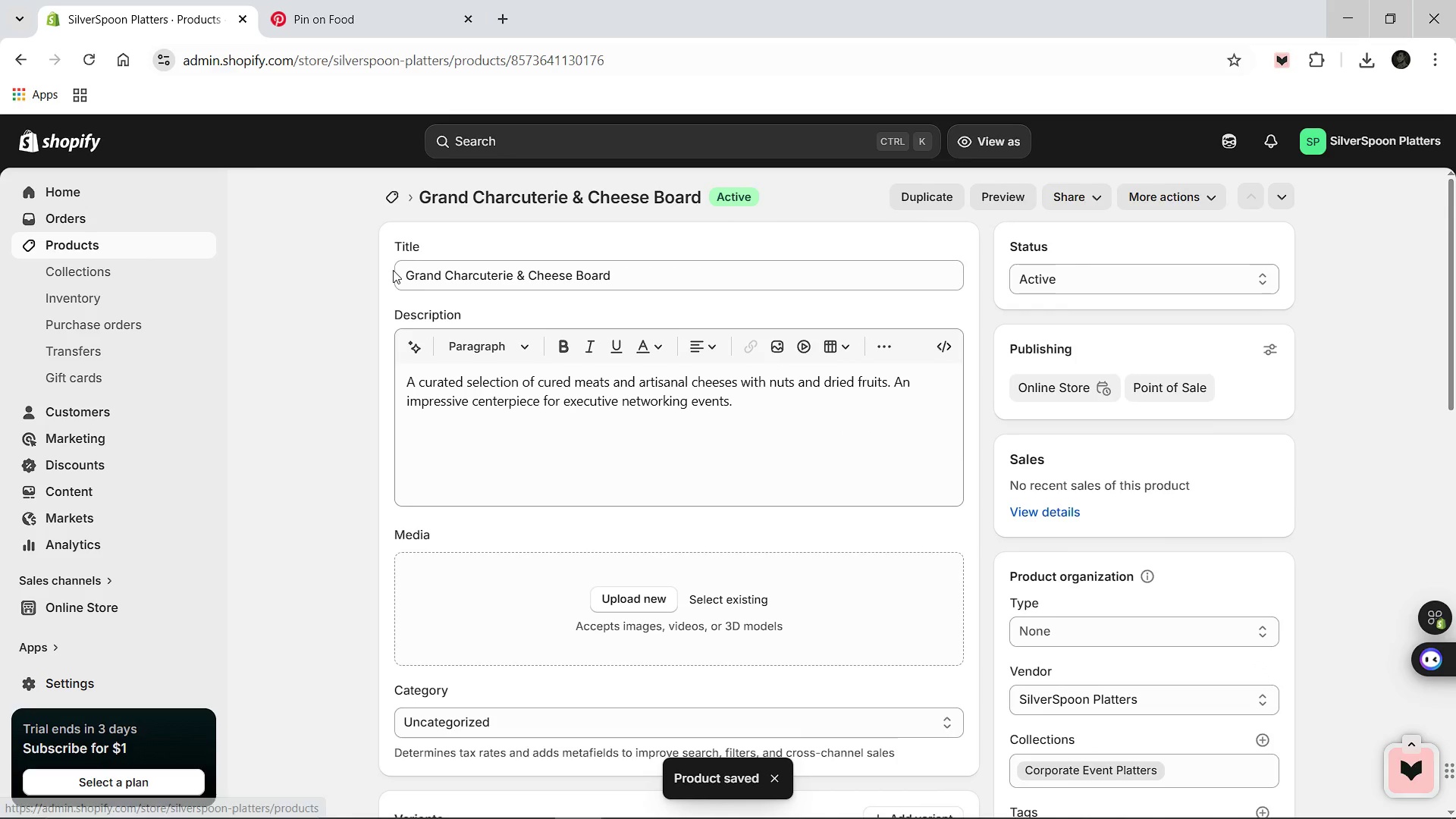 
wait(6.19)
 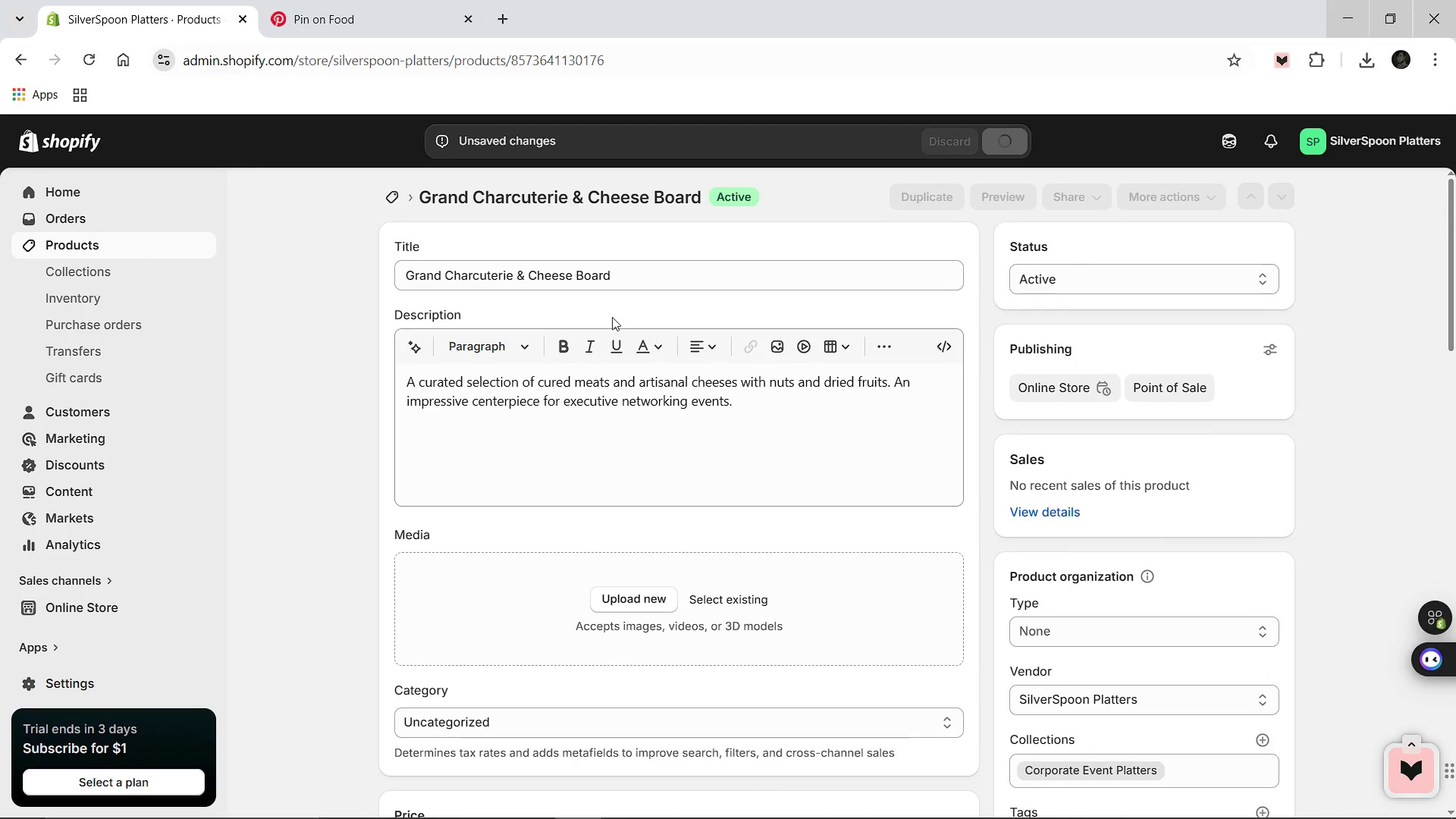 
left_click([397, 200])
 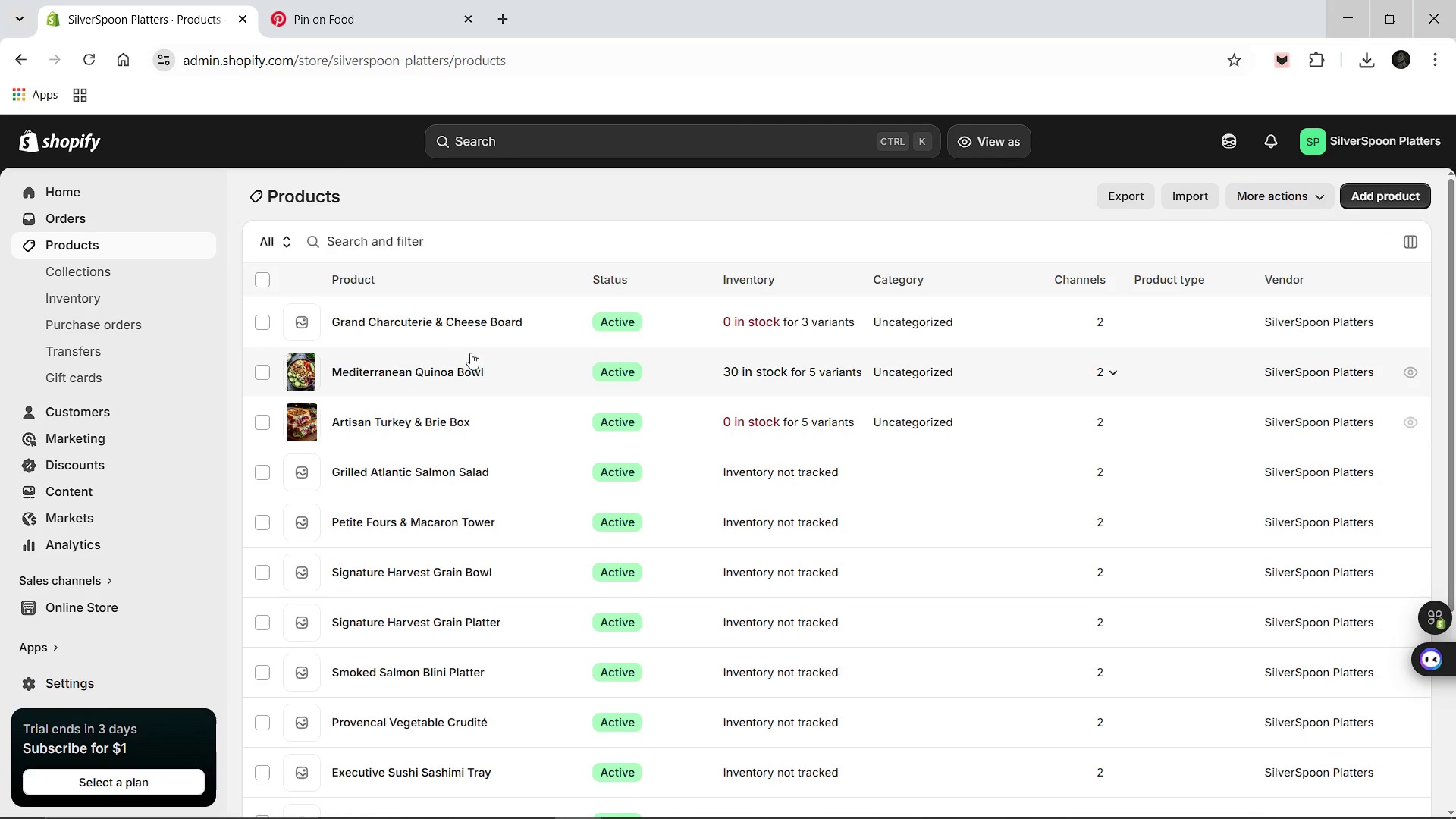 
scroll: coordinate [464, 341], scroll_direction: down, amount: 8.0
 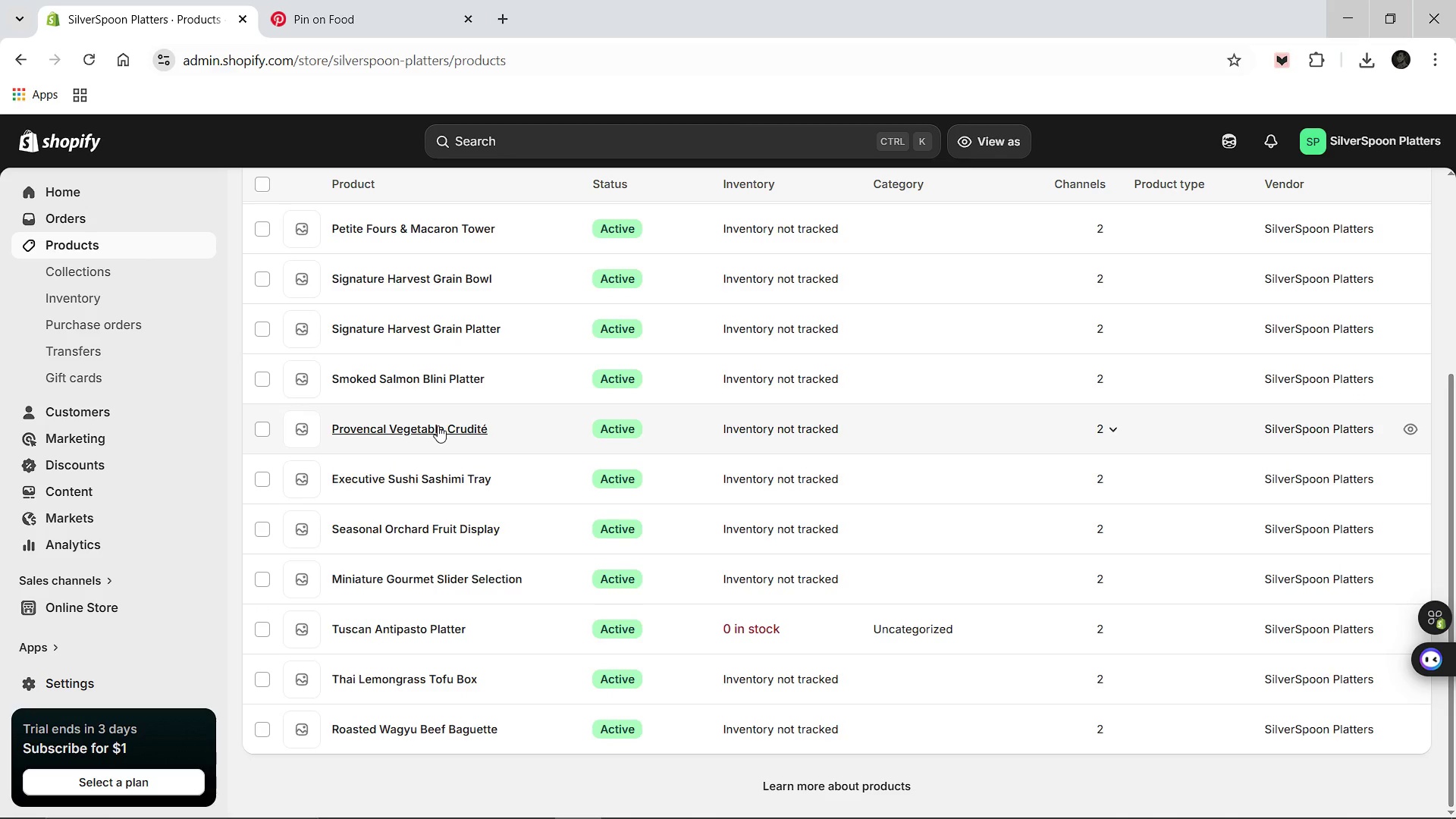 
scroll: coordinate [438, 425], scroll_direction: up, amount: 2.0
 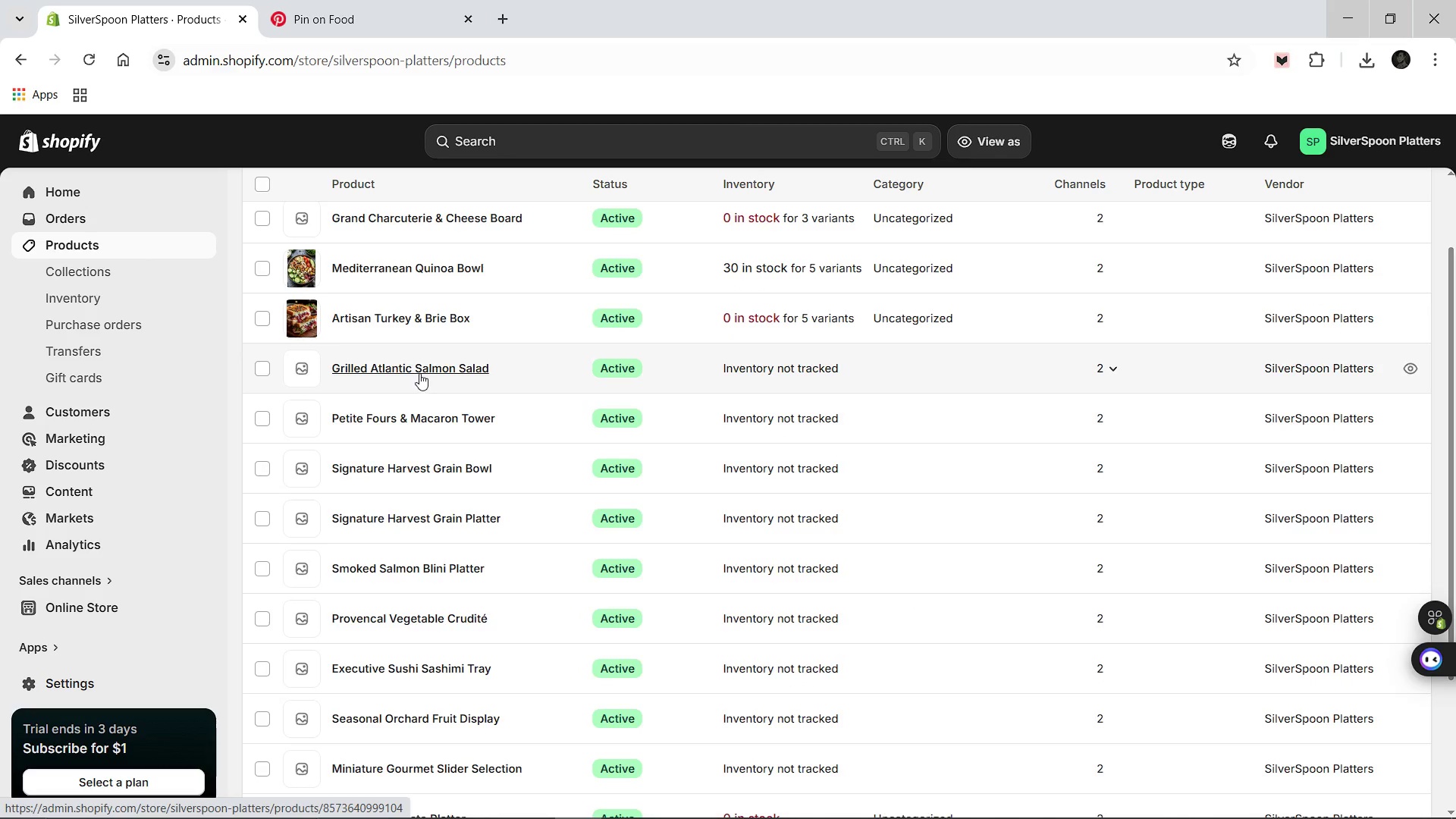 
left_click([419, 372])
 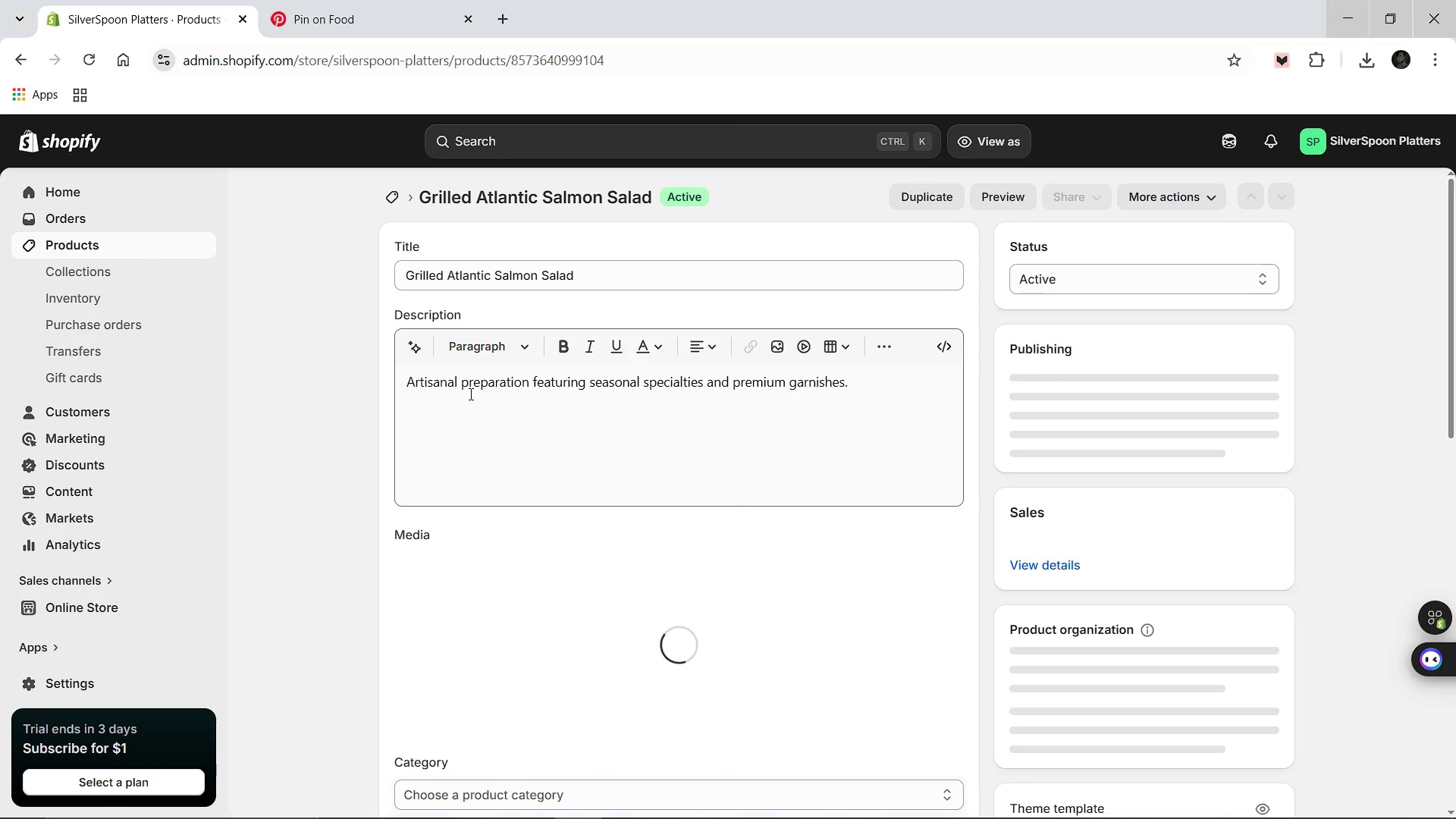 
key(Control+A)
 